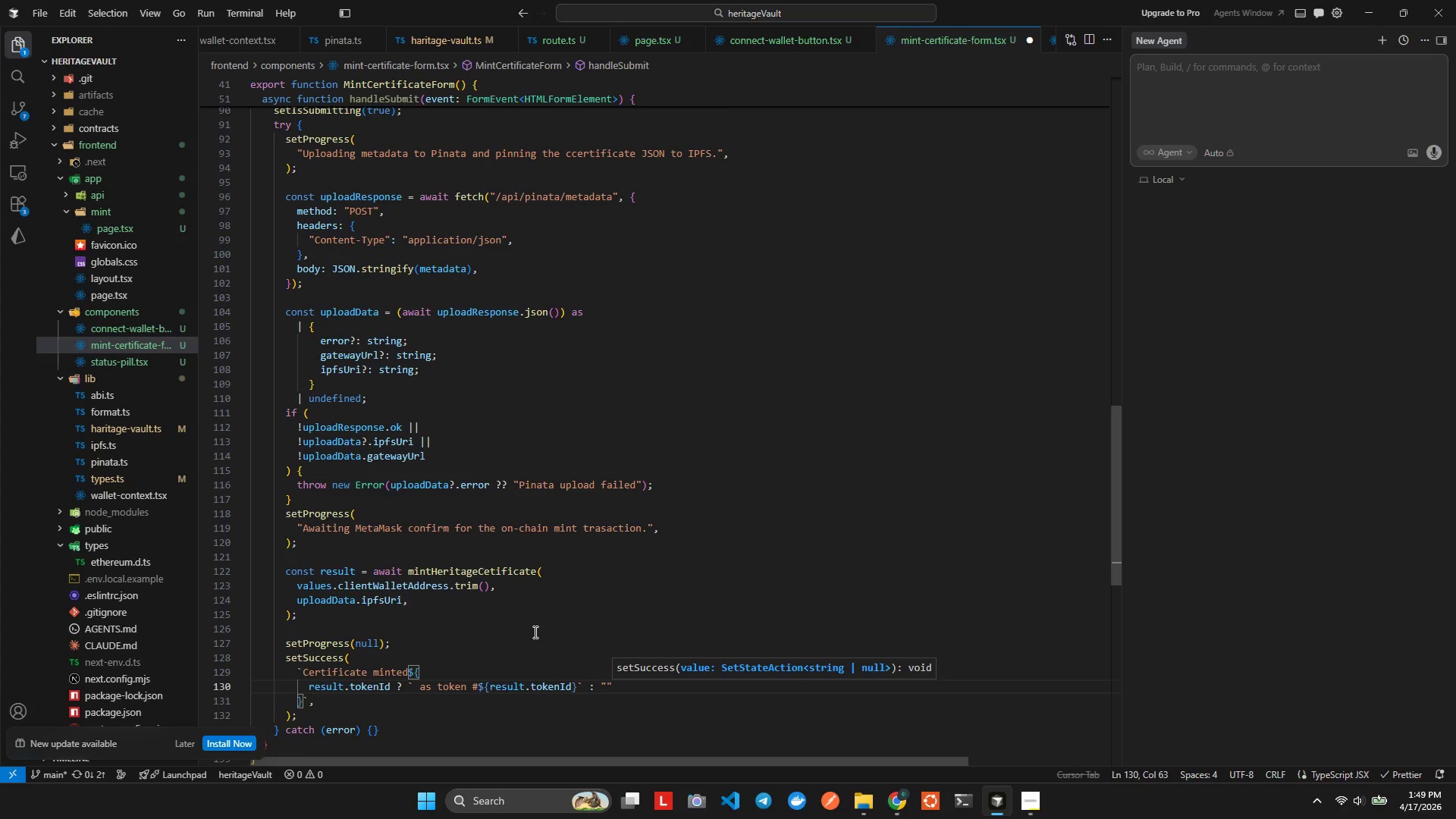 
key(ArrowUp)
 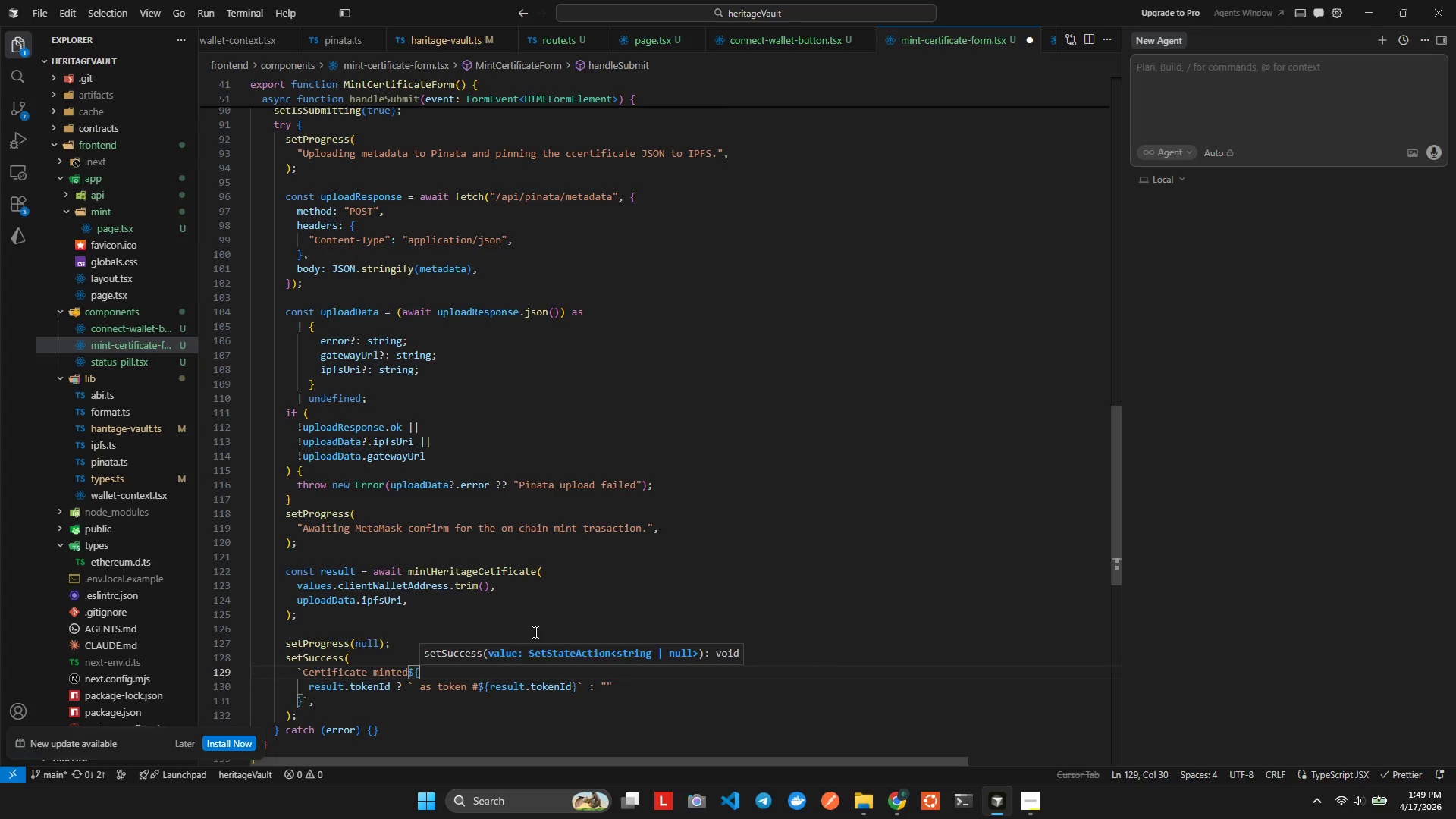 
key(ArrowDown)
 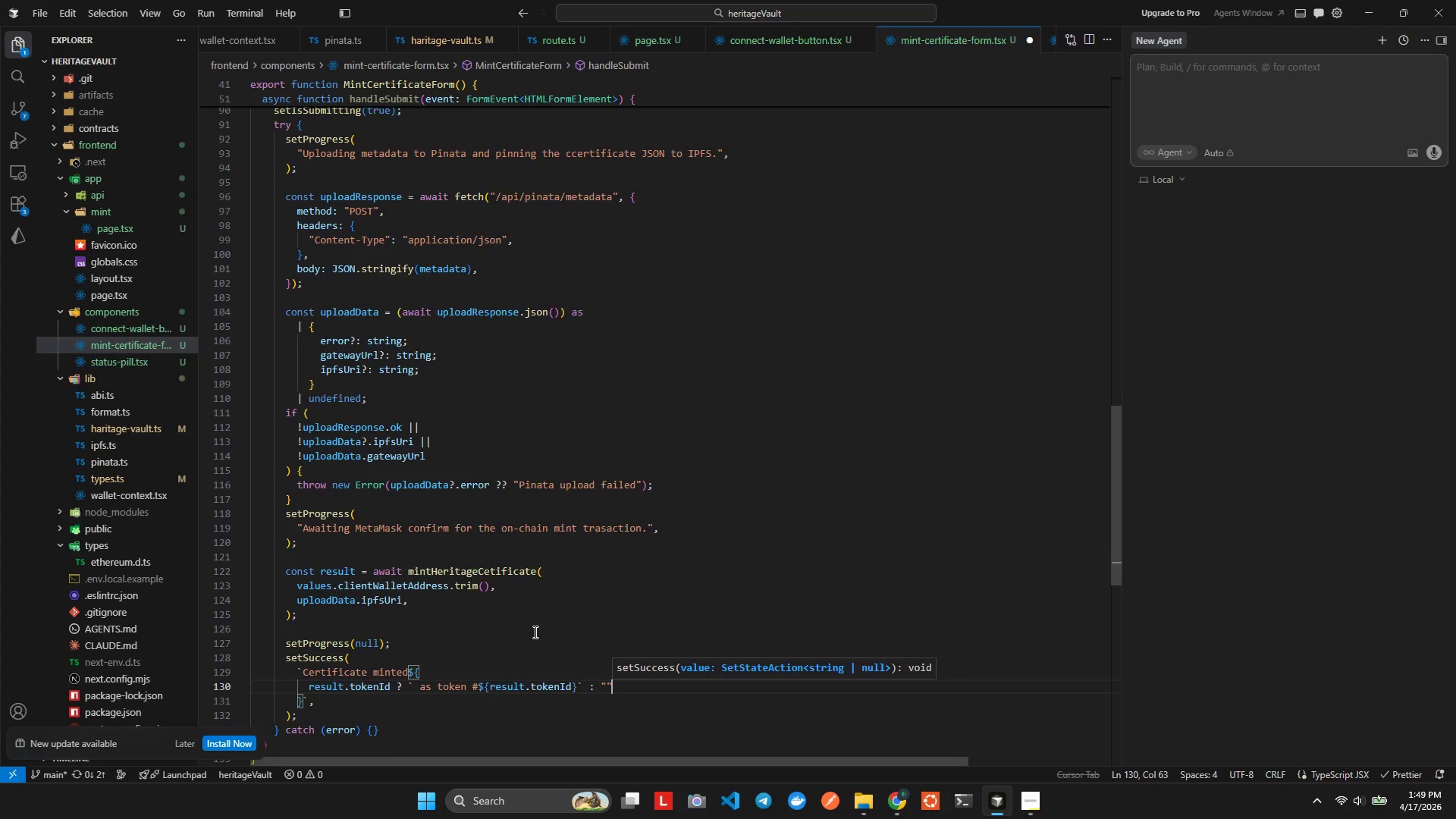 
key(ArrowDown)
 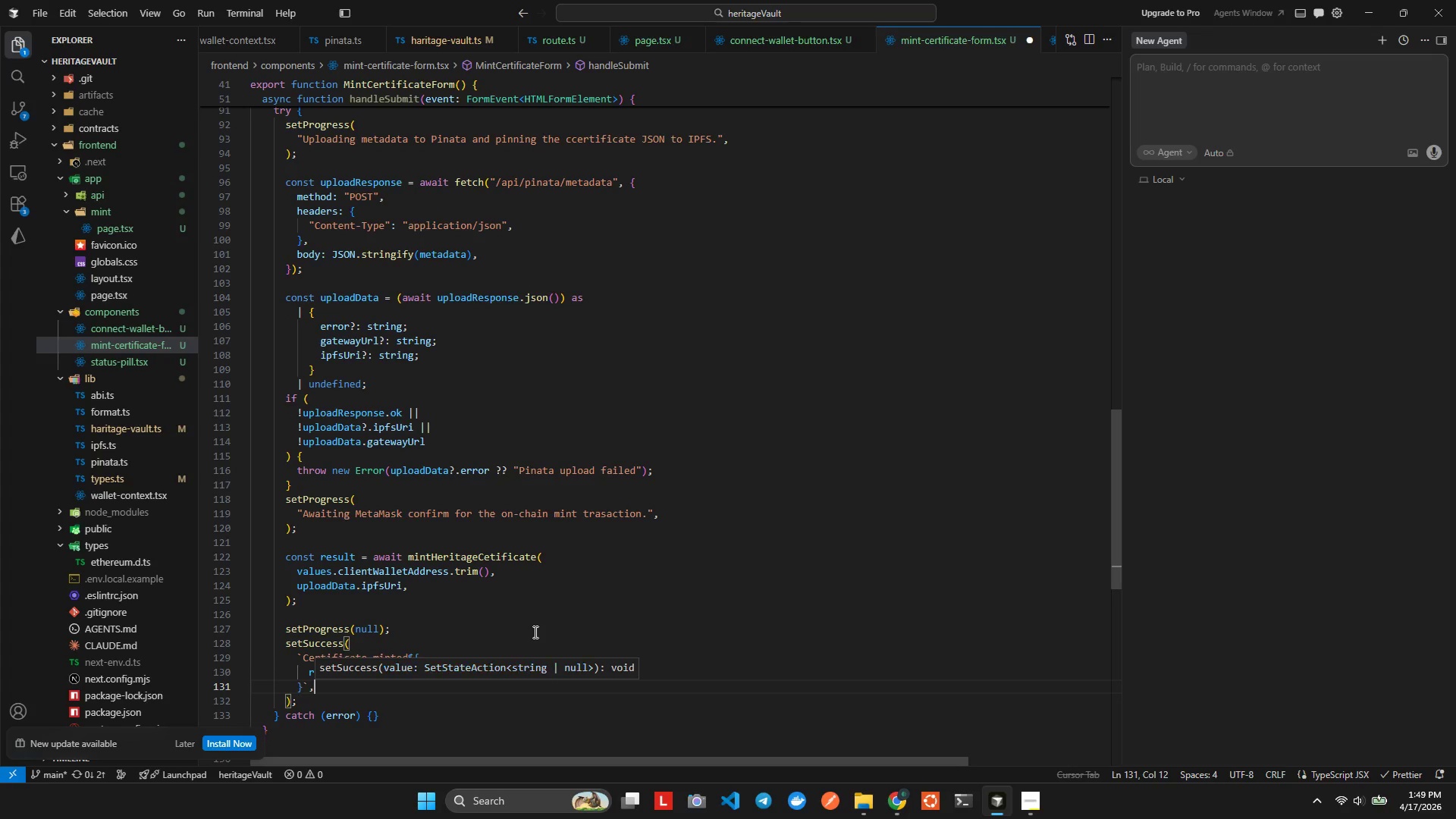 
key(ArrowLeft)
 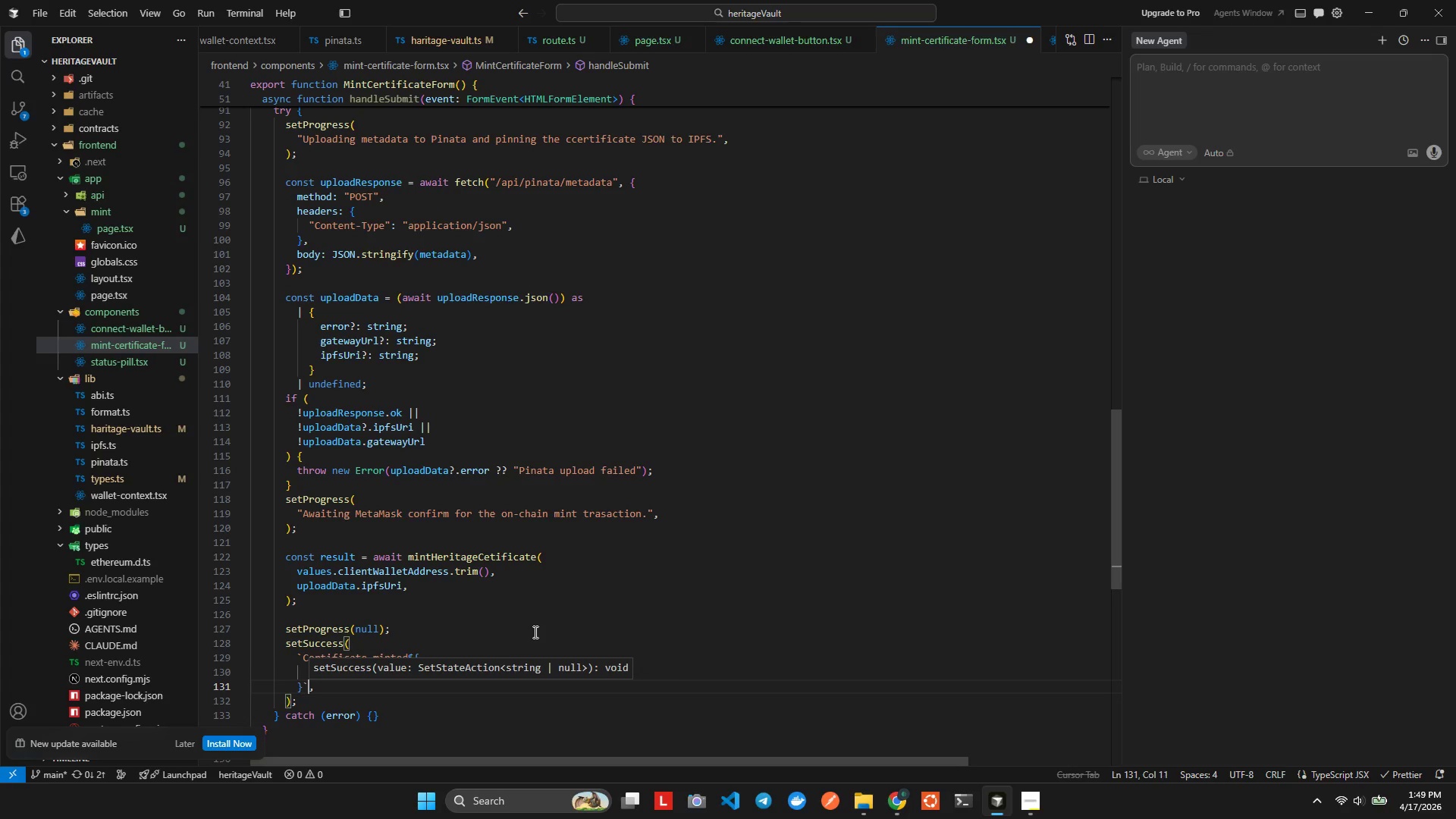 
key(ArrowLeft)
 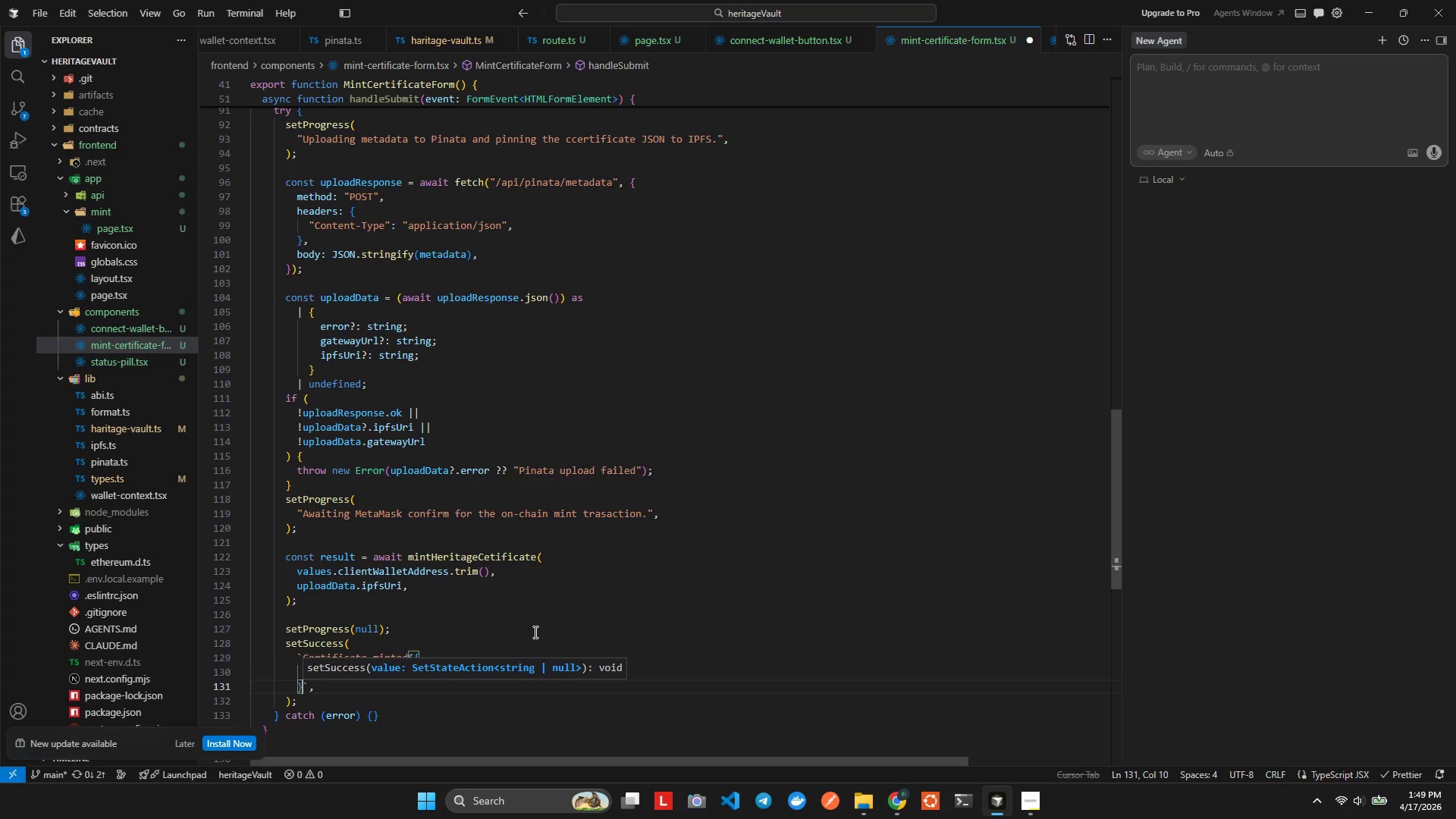 
type( )
key(Backspace)
type(. Transaction )
key(Backspace)
type(: ${)
 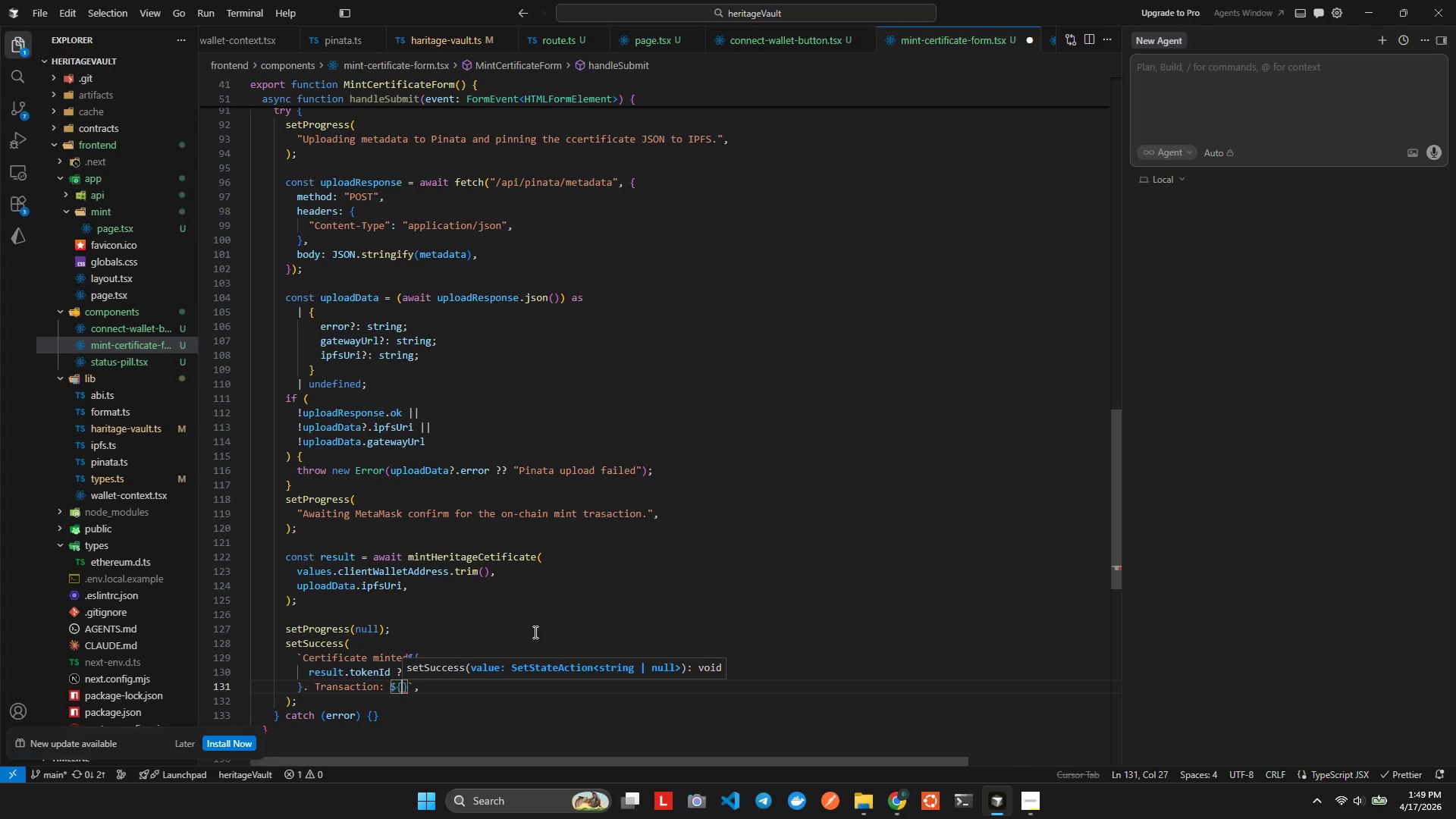 
type(RESU)
 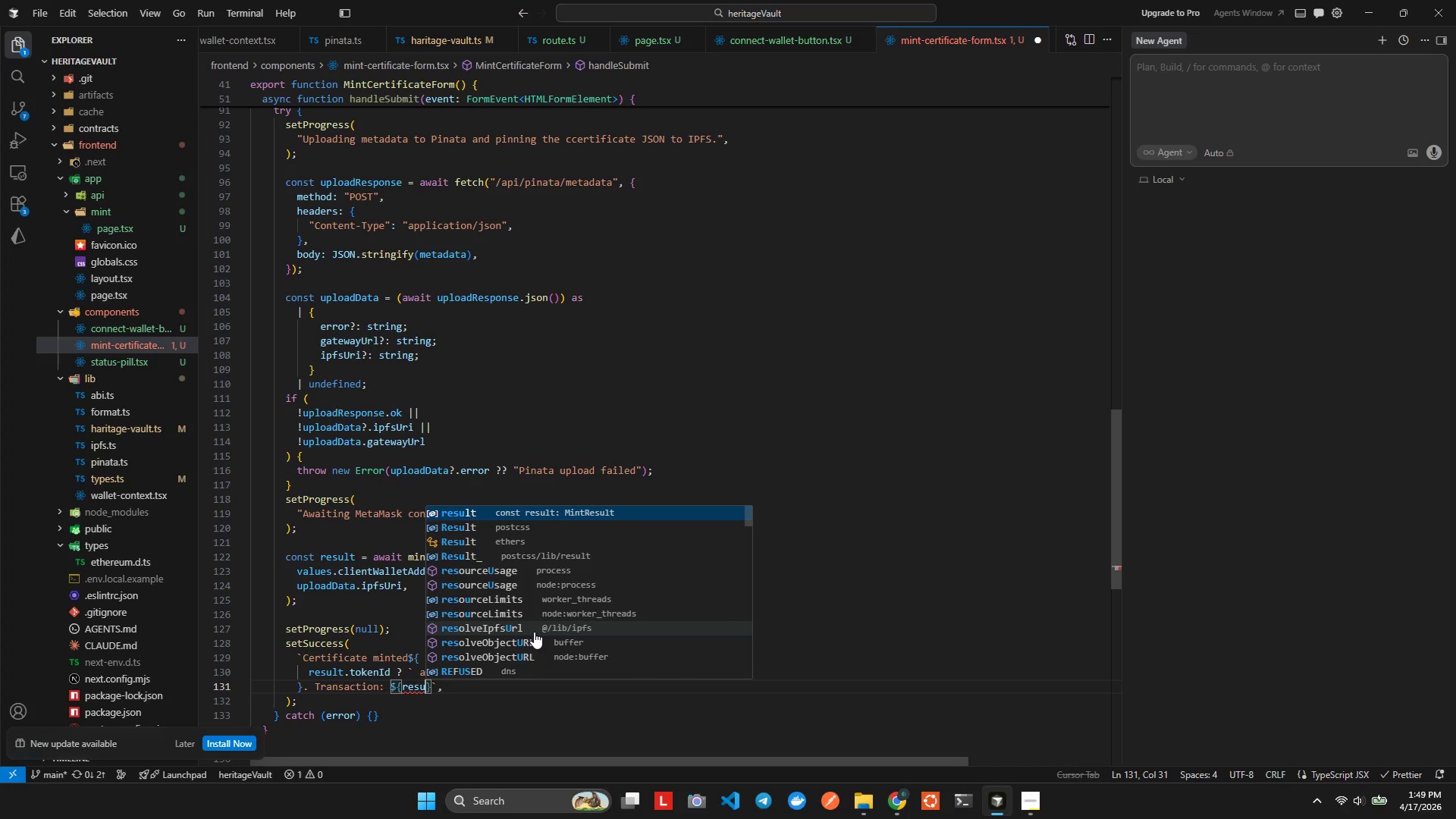 
key(Shift+Enter)
 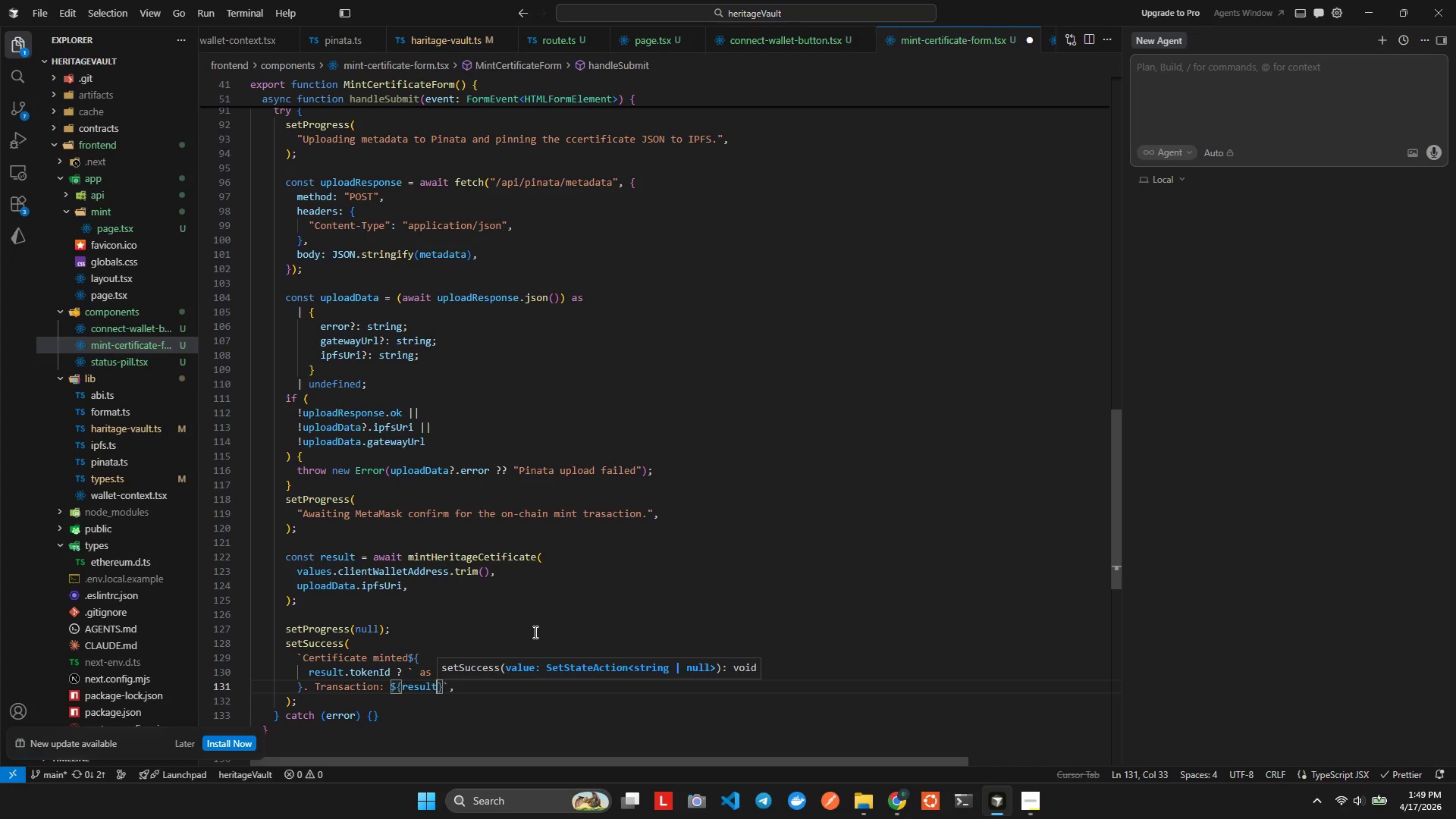 
type(>TX)
 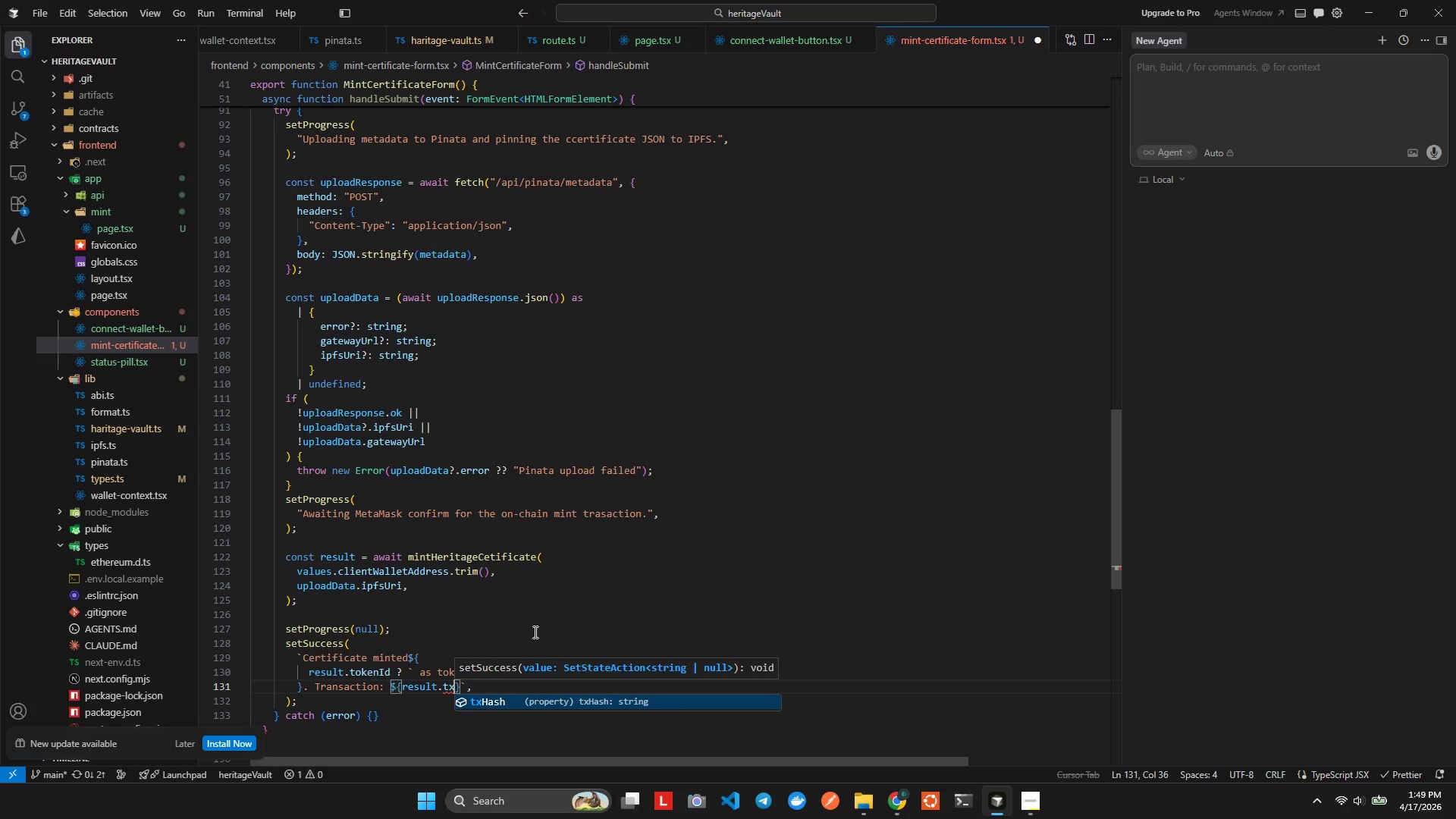 
key(Shift+Enter)
 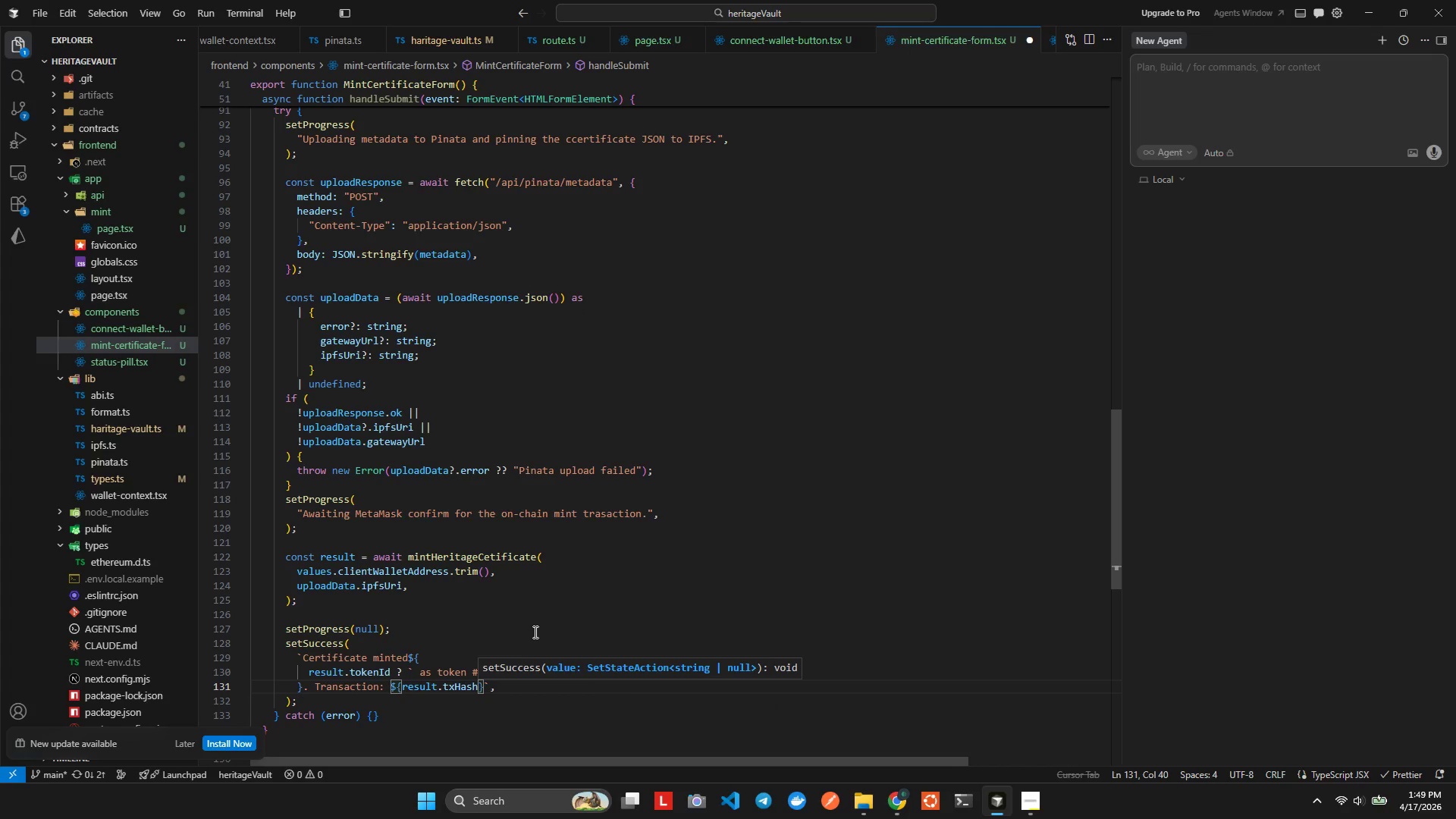 
key(Shift+ArrowRight)
 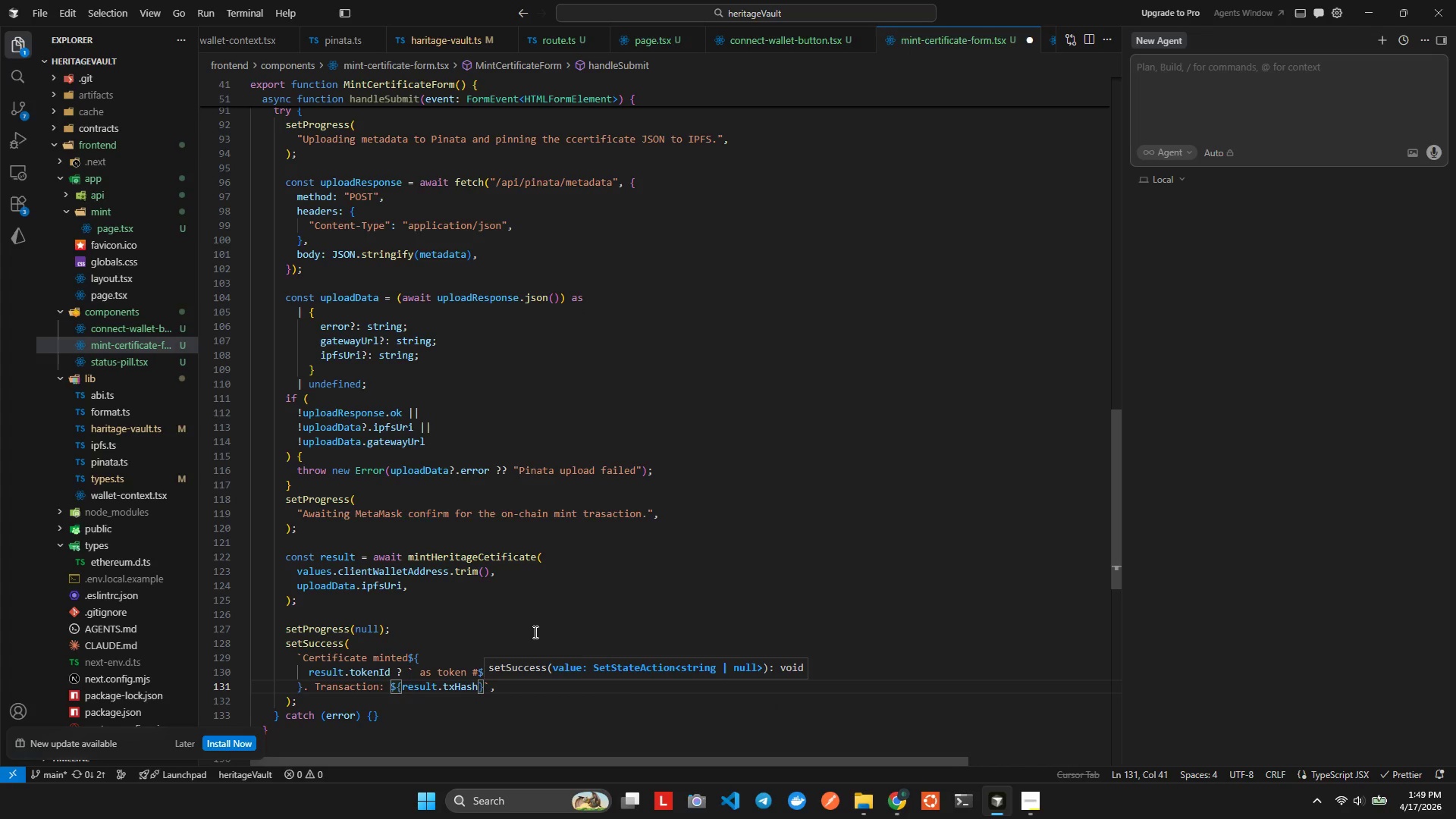 
type(. Metadata: ${up)
 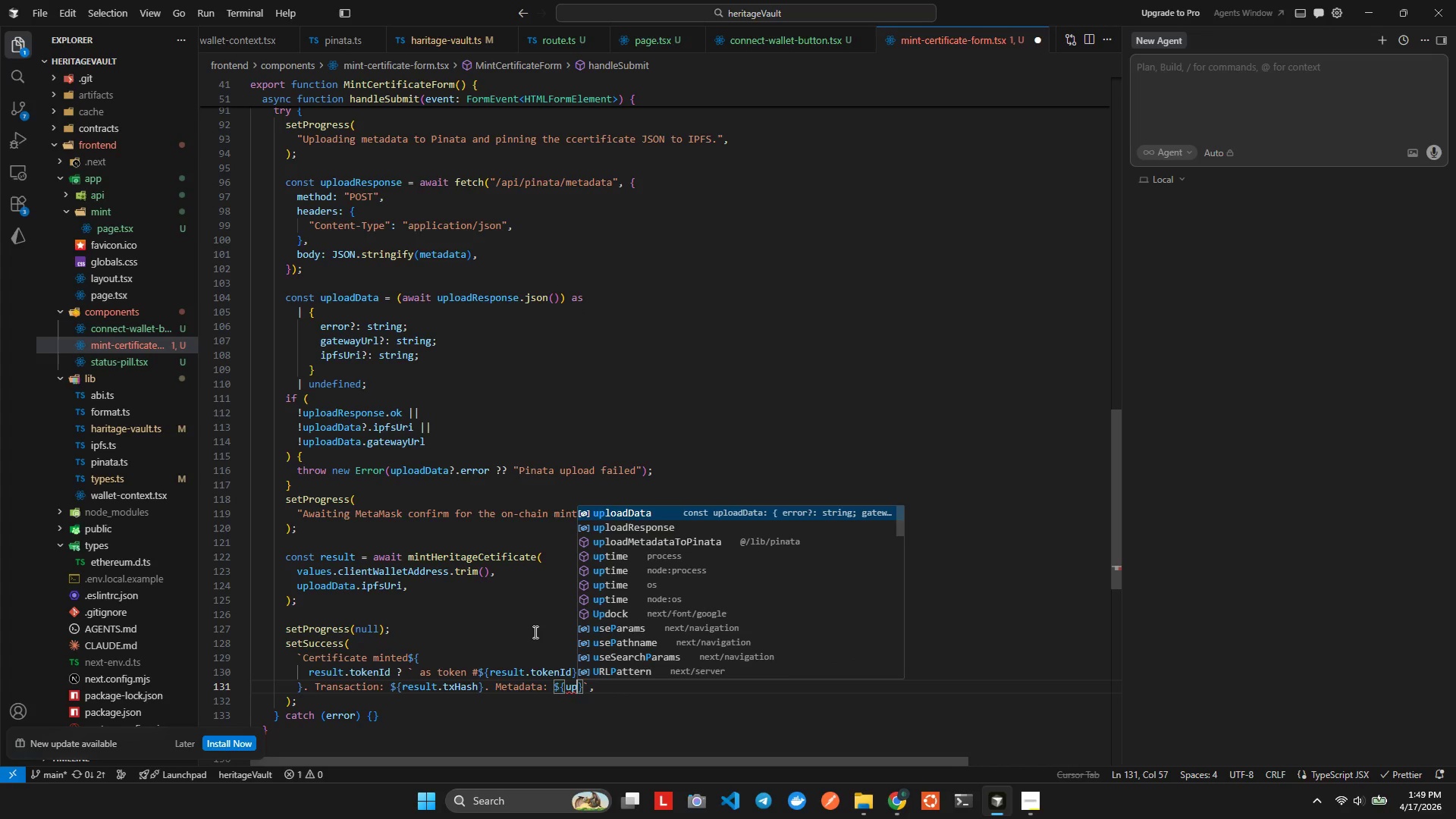 
key(Enter)
 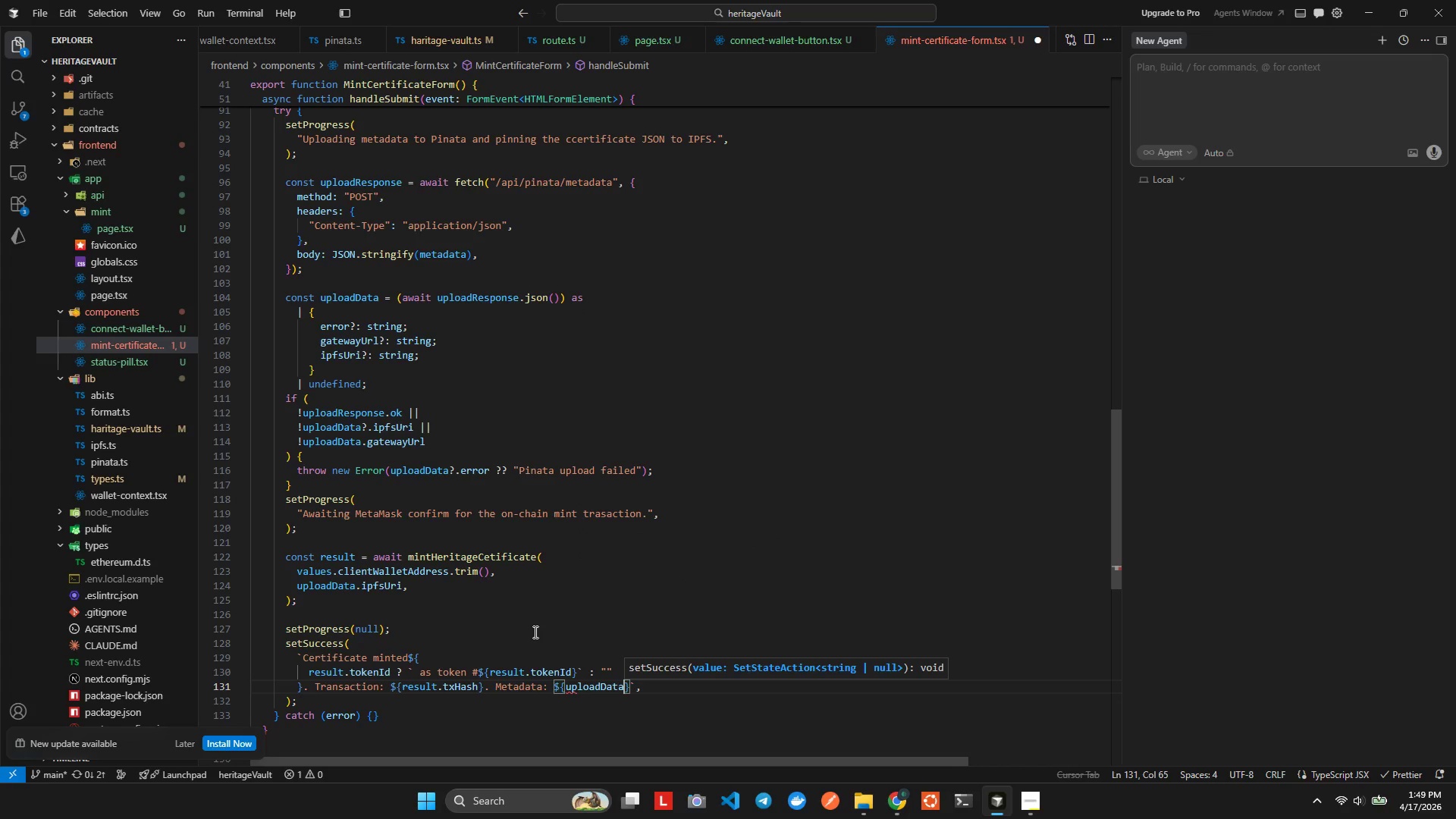 
type(.get)
 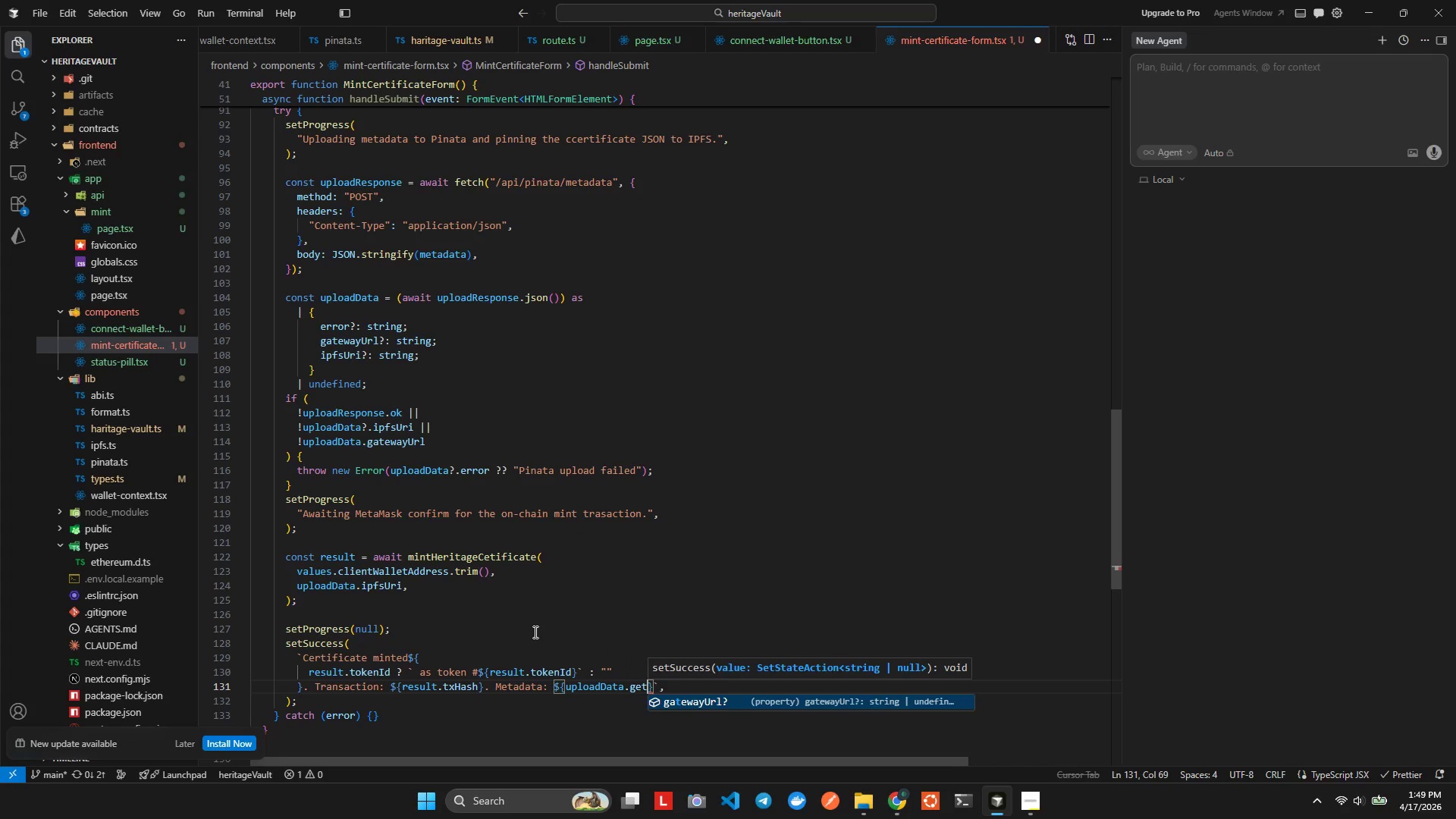 
key(Enter)
 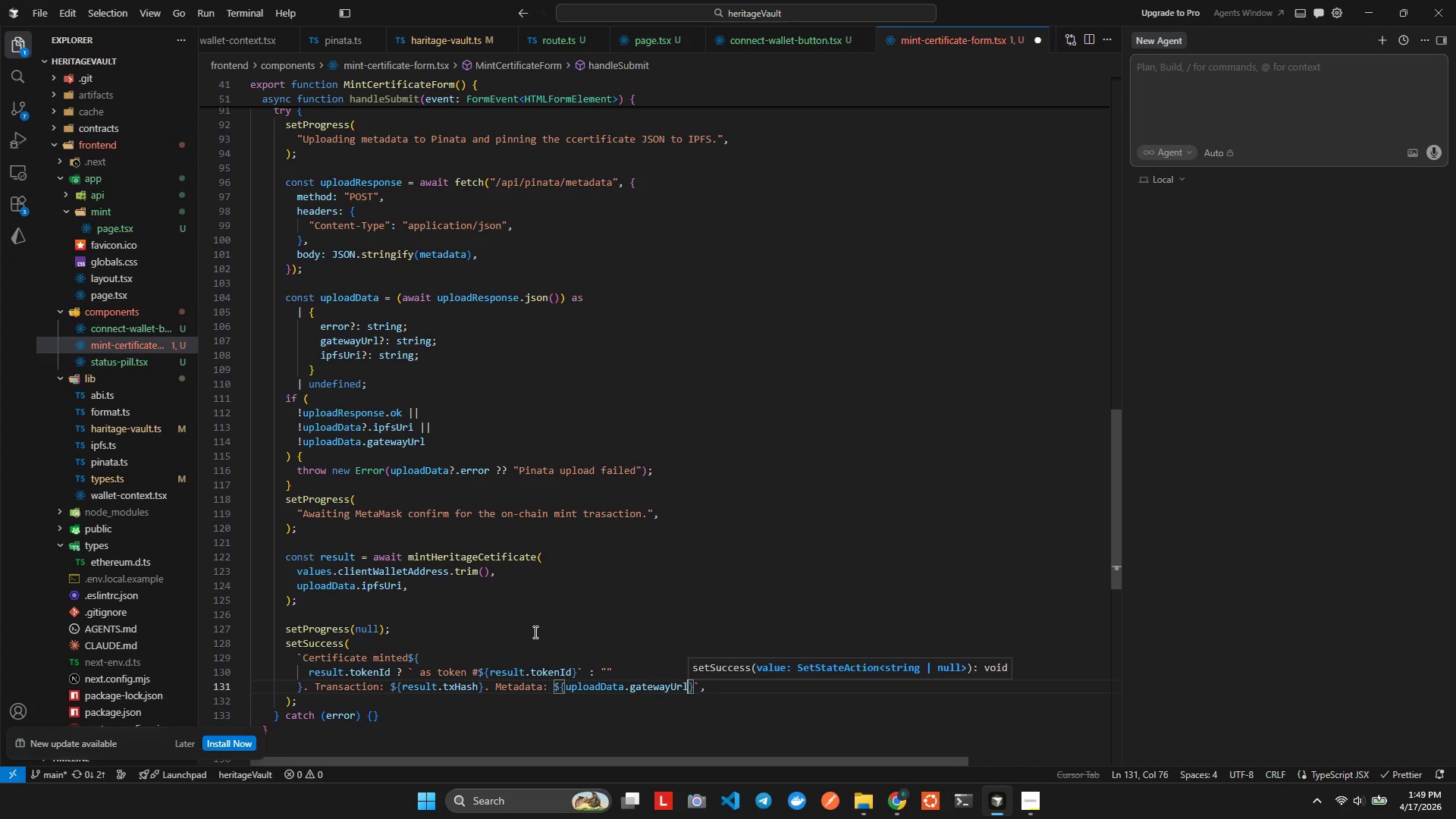 
key(Alt+Shift+F)
 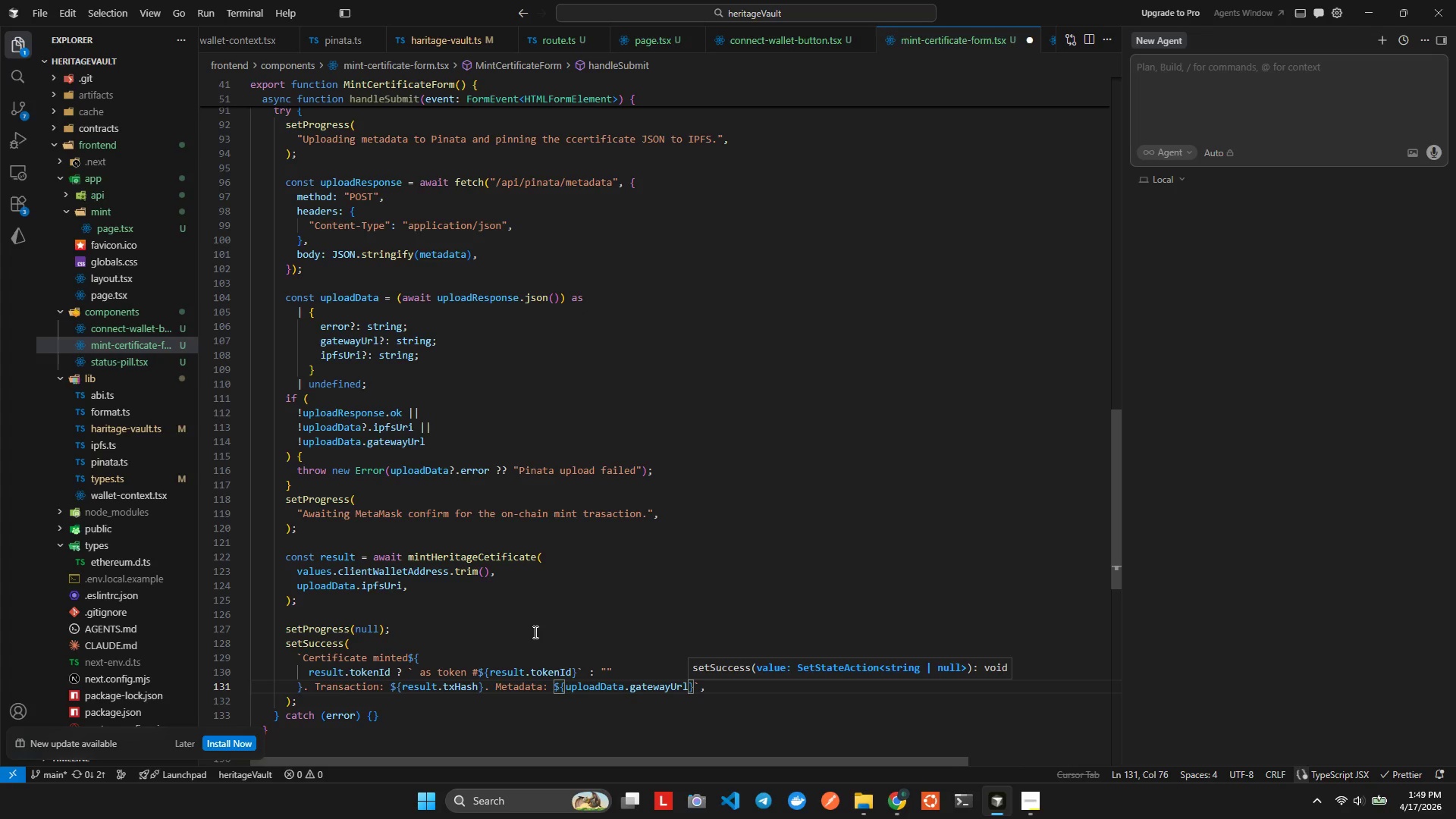 
key(ArrowRight)
 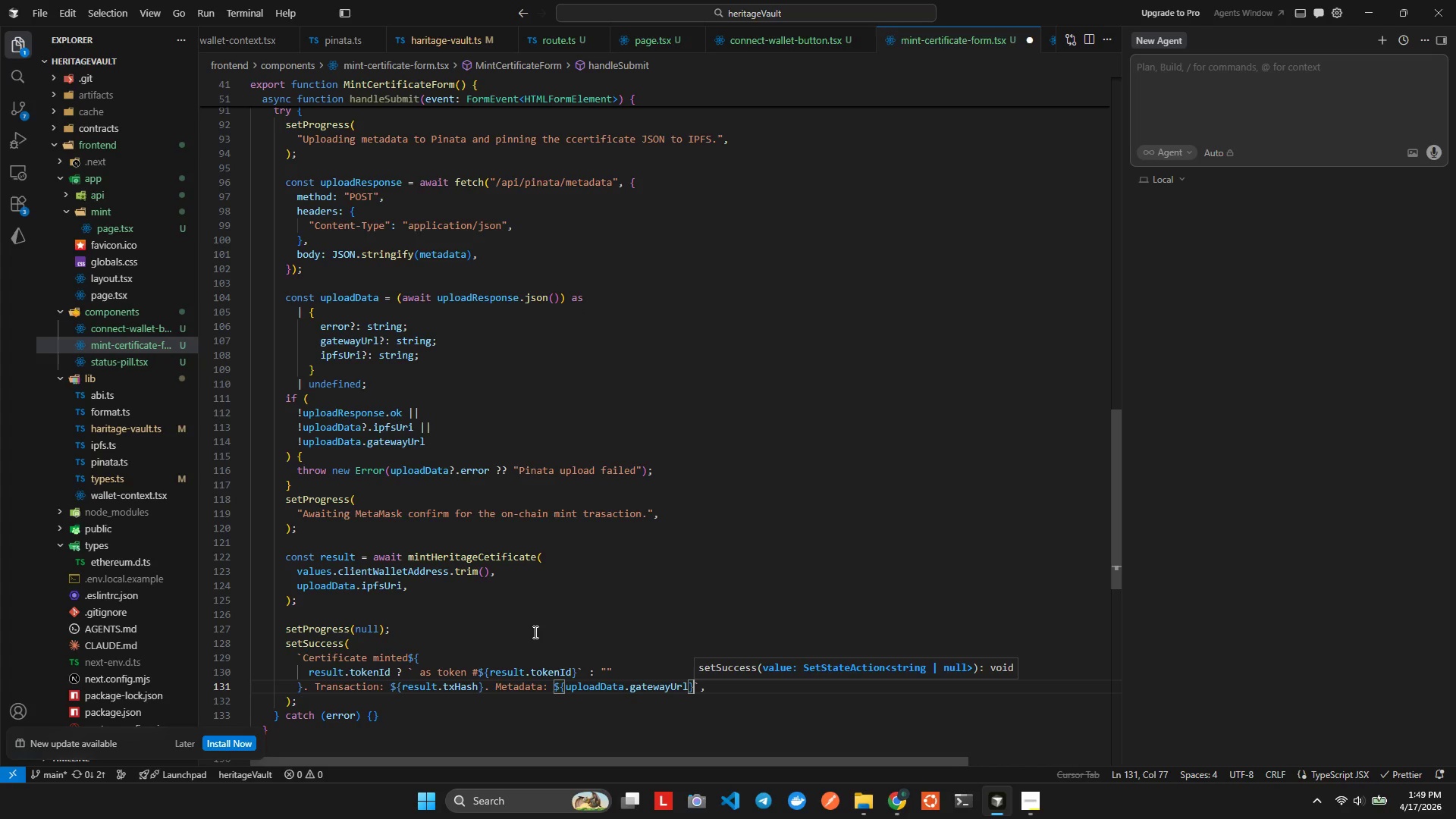 
key(ArrowRight)
 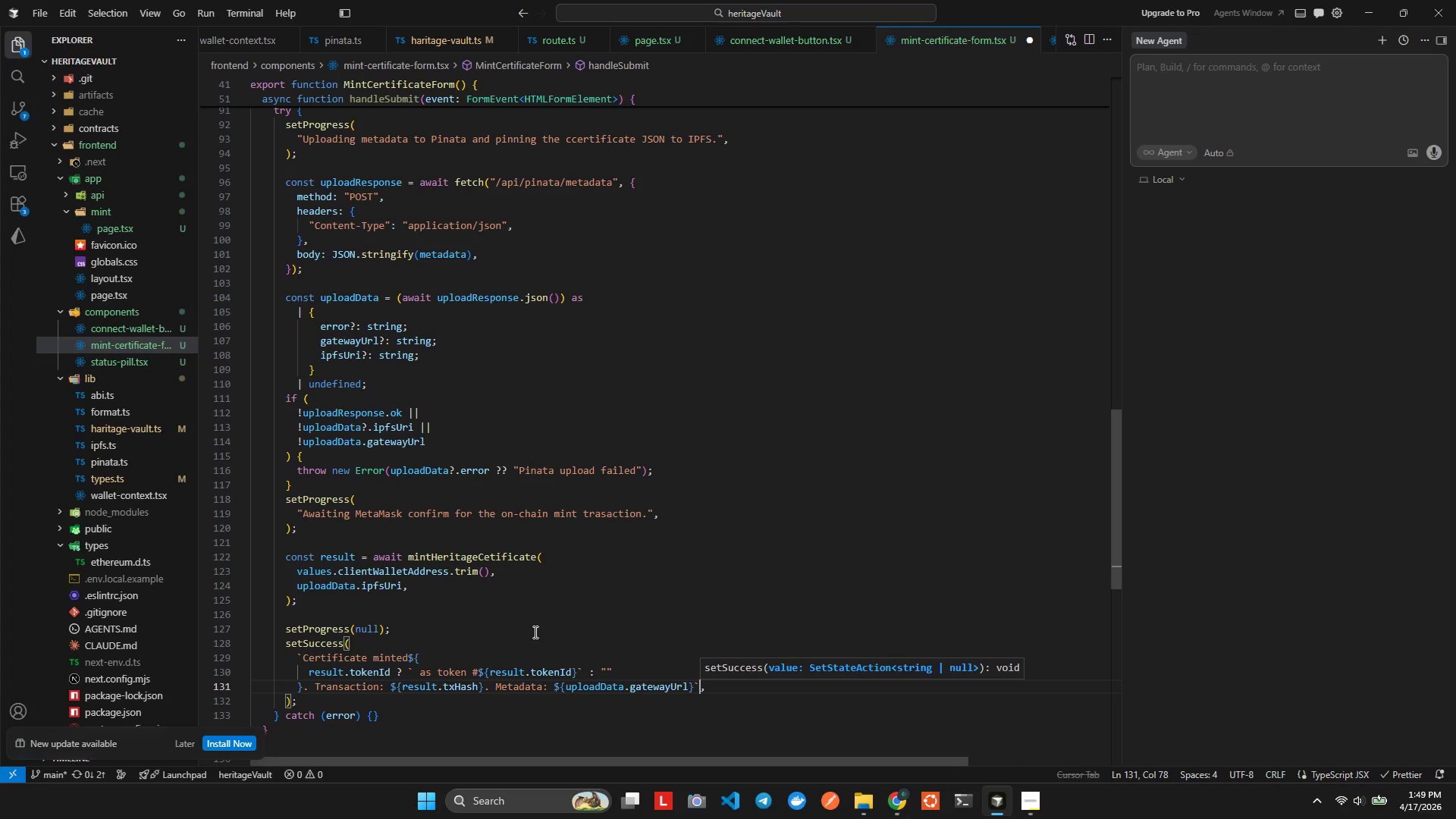 
key(ArrowRight)
 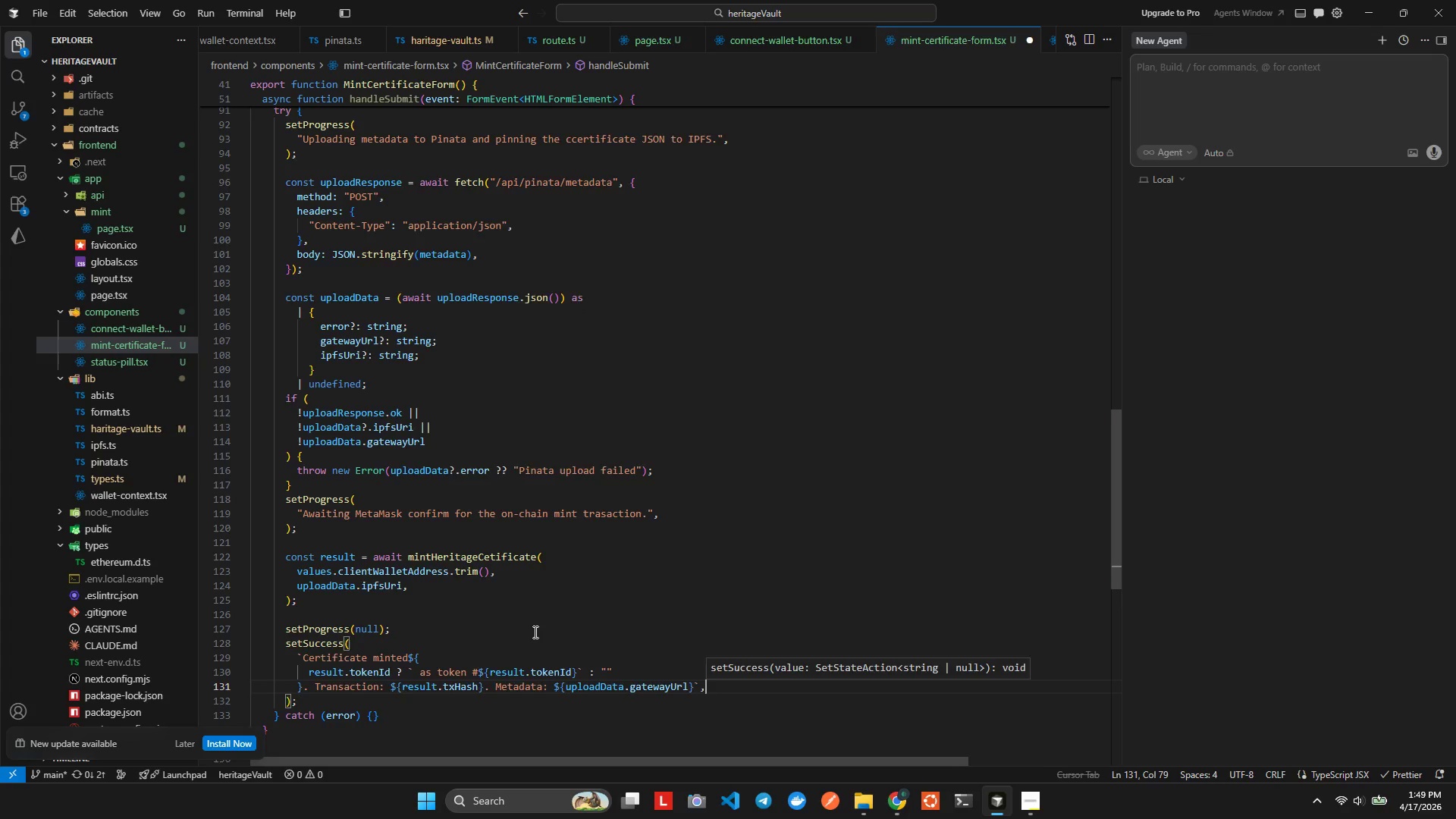 
key(ArrowDown)
 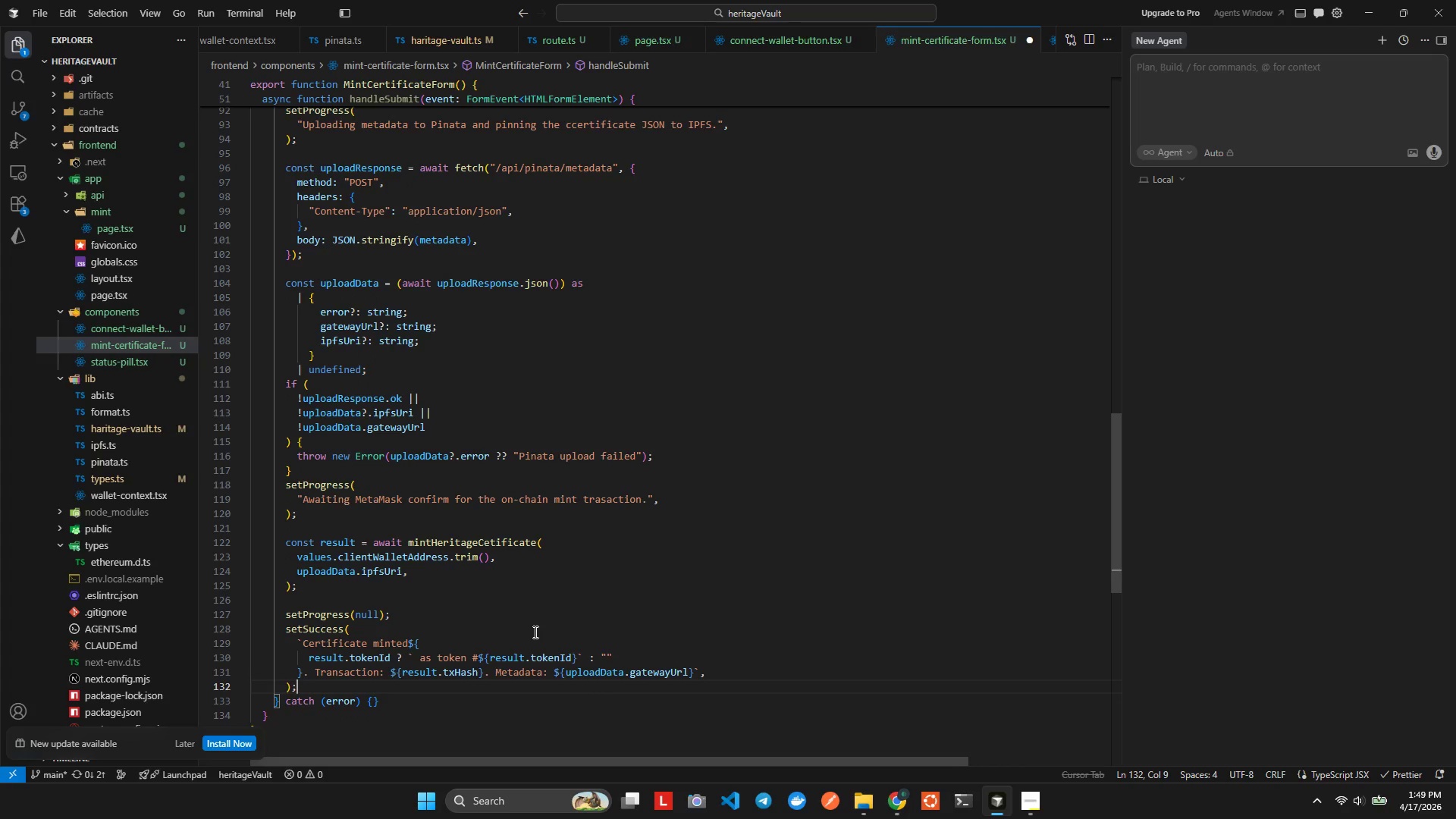 
key(Enter)
 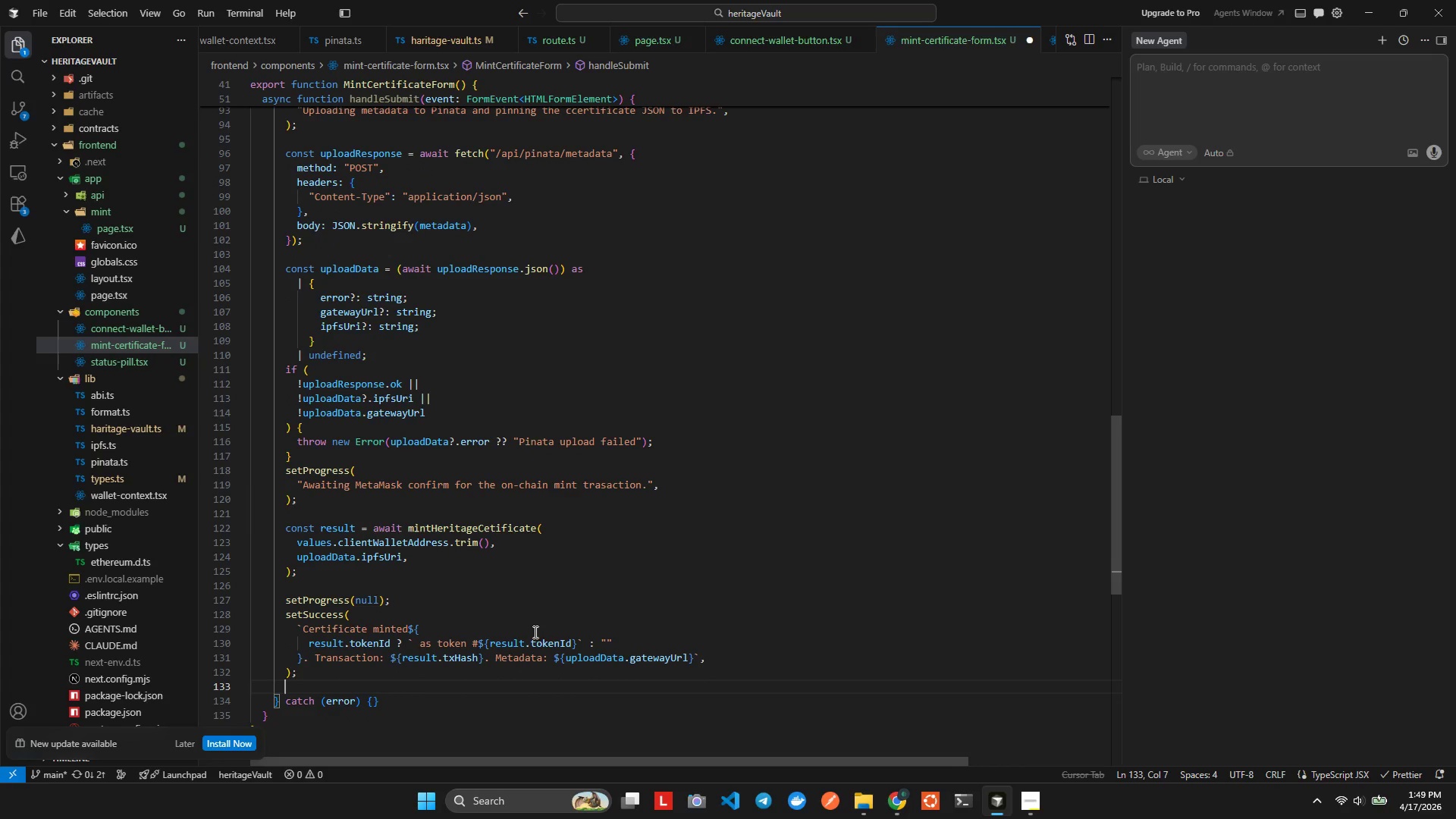 
type(setValue)
 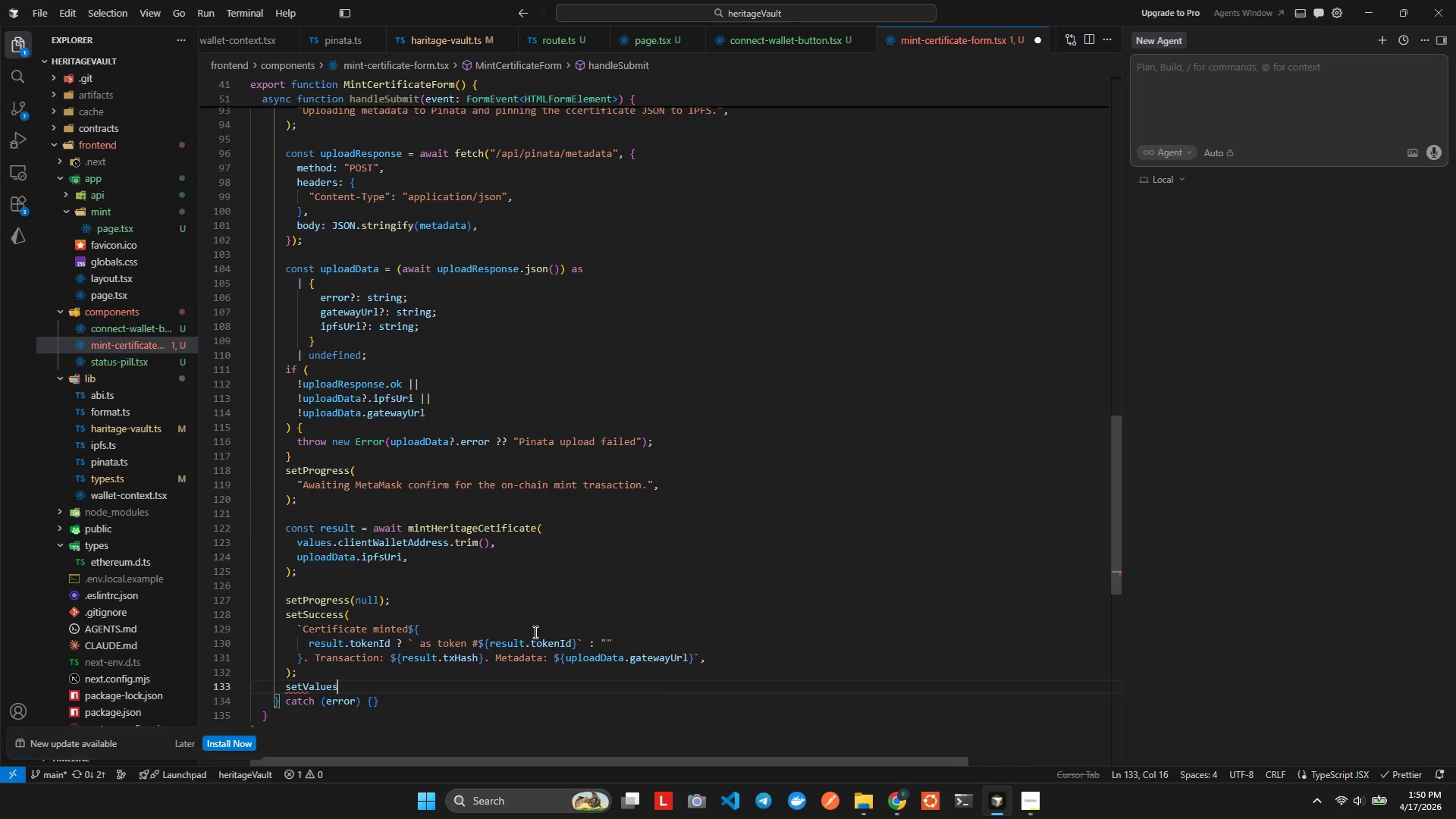 
key(Enter)
 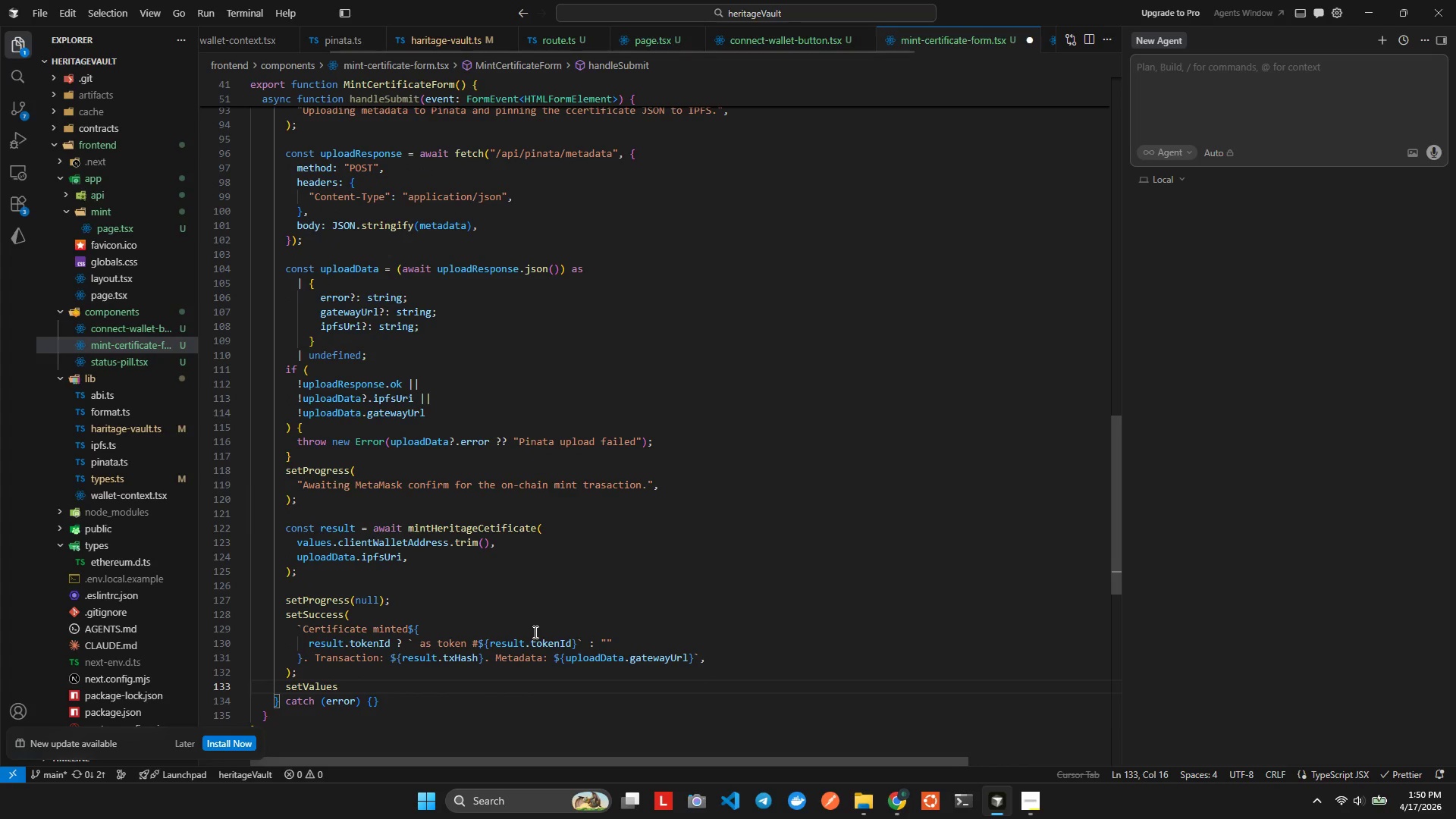 
type((int)
 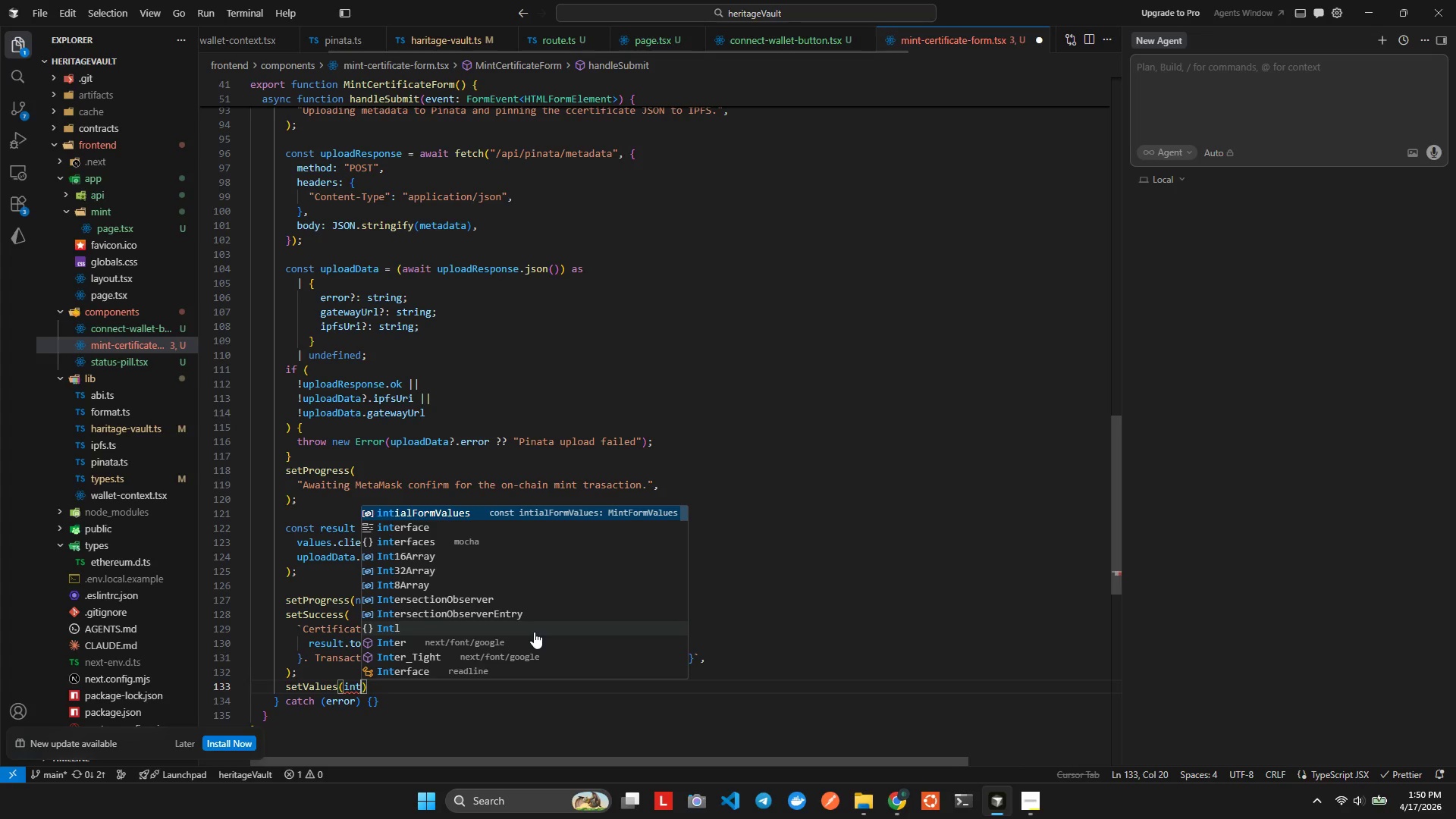 
key(Enter)
 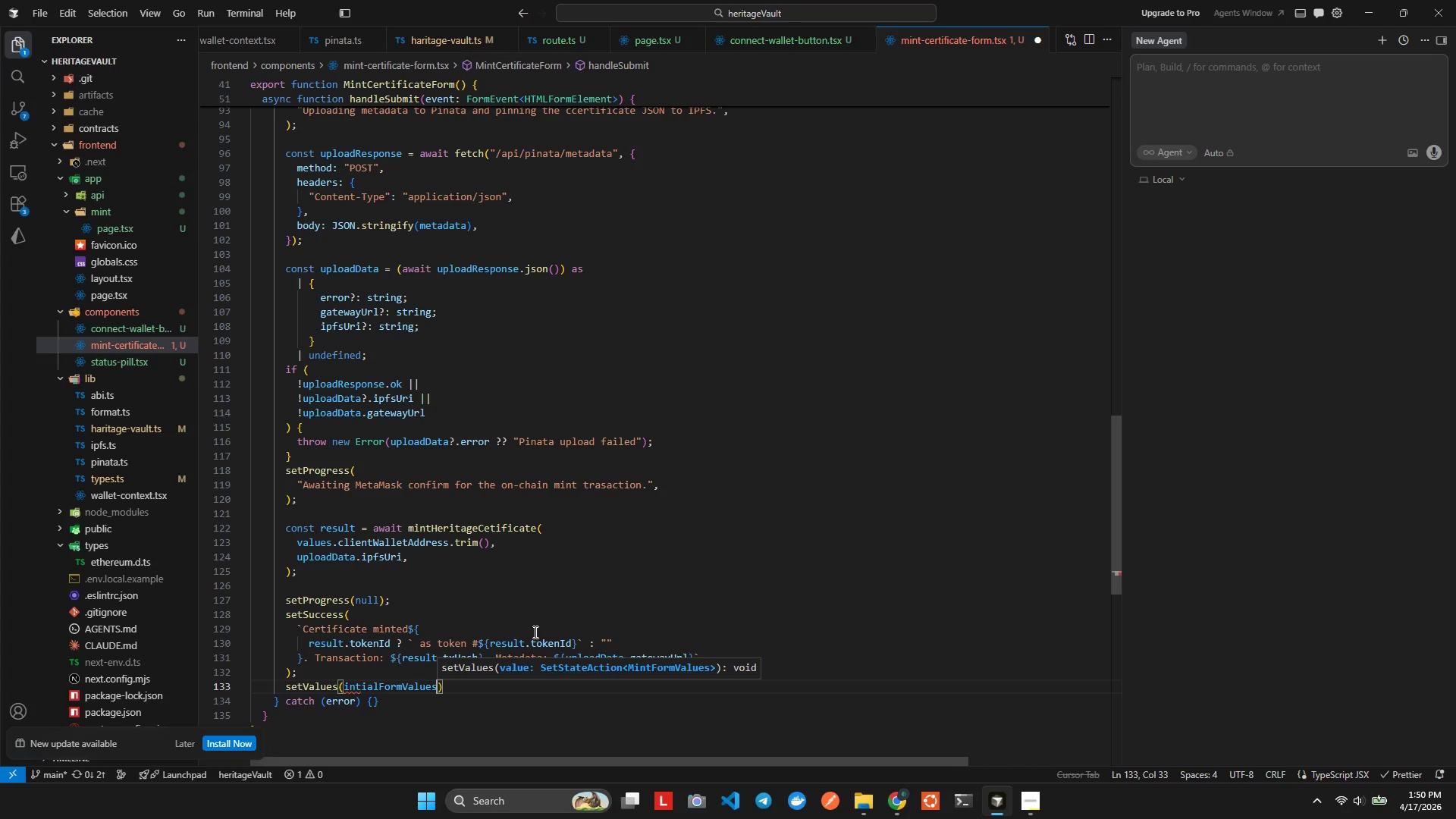 
key(Alt+Shift+F)
 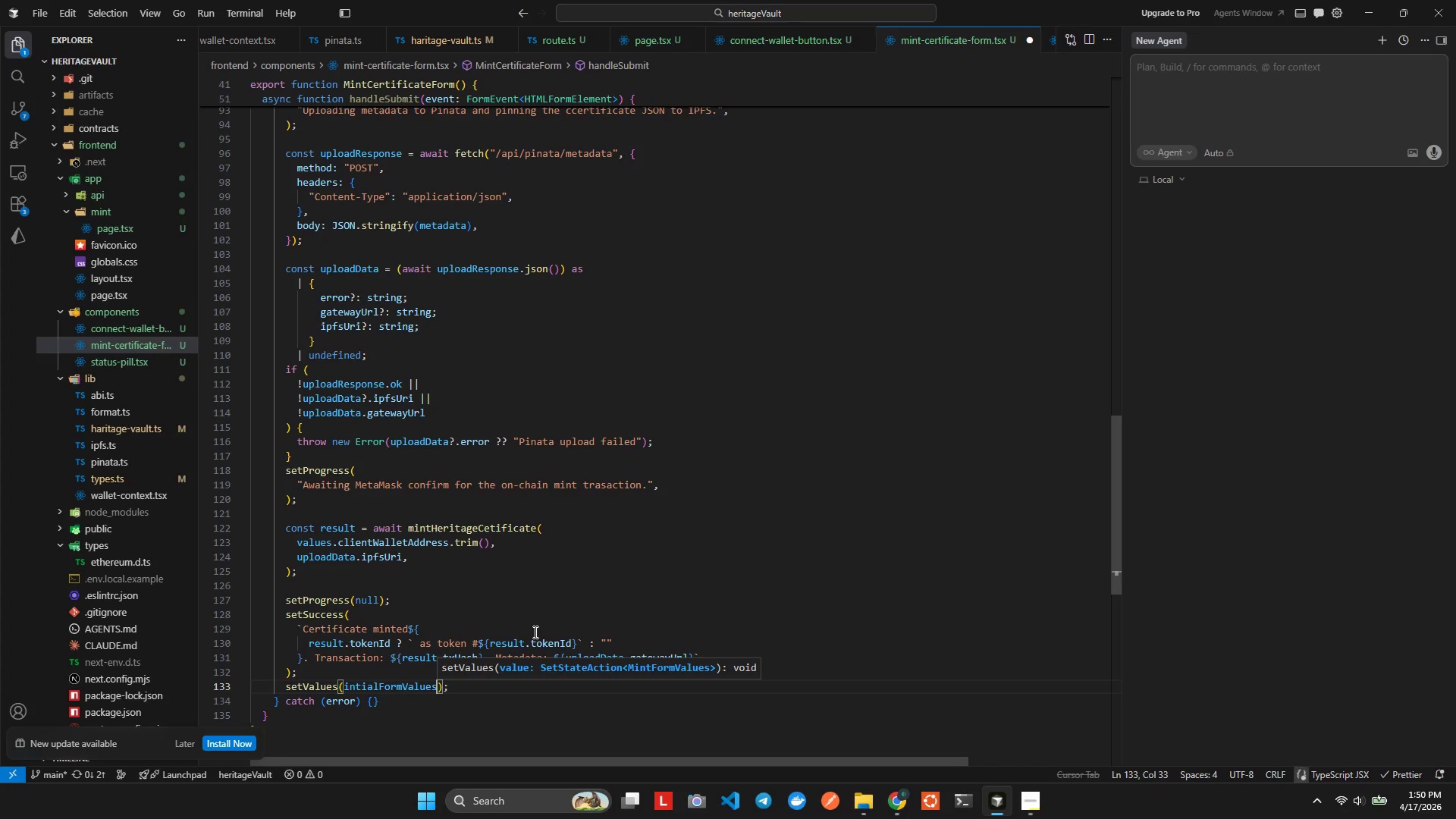 
key(ArrowDown)
 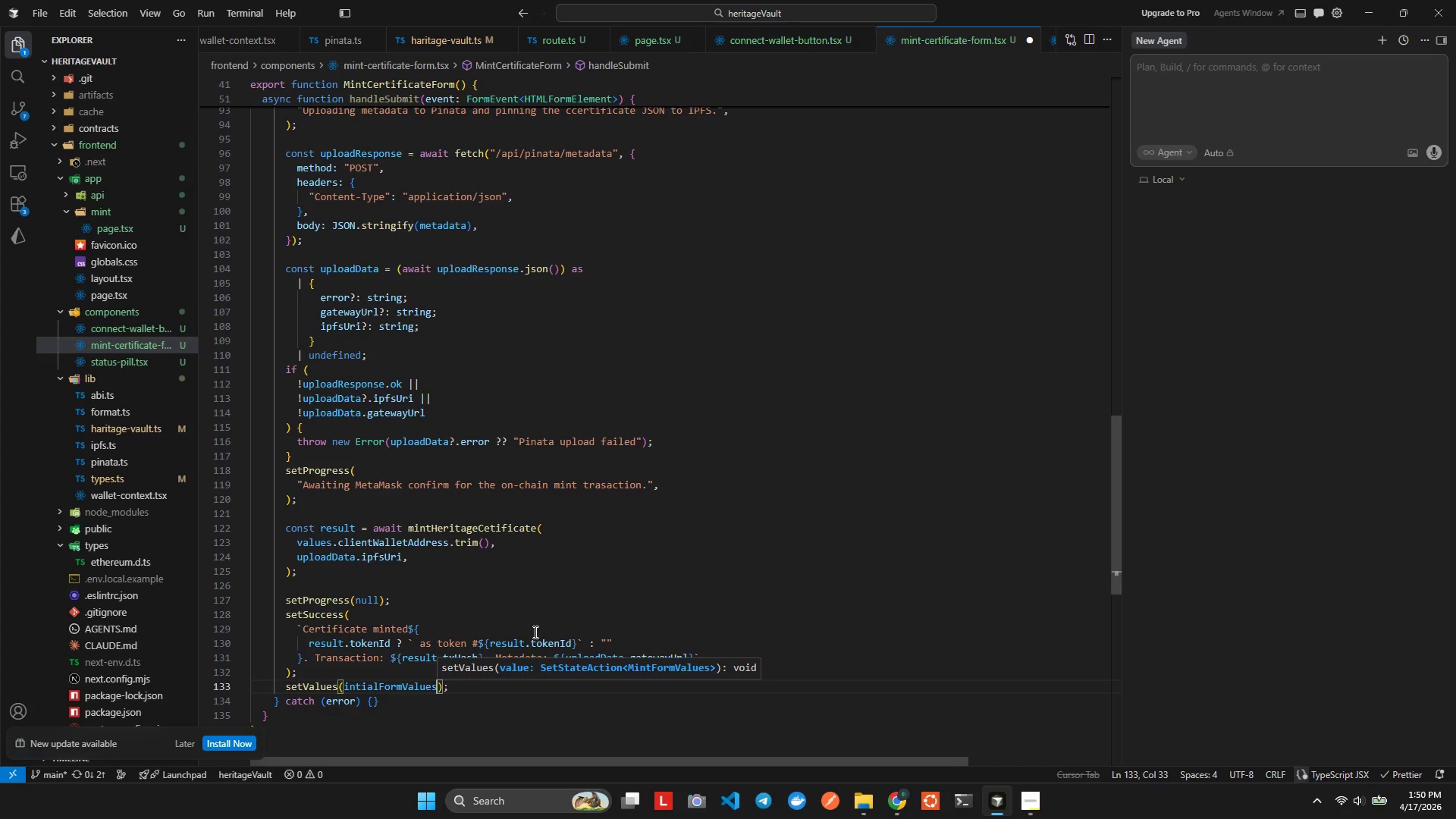 
key(ArrowRight)
 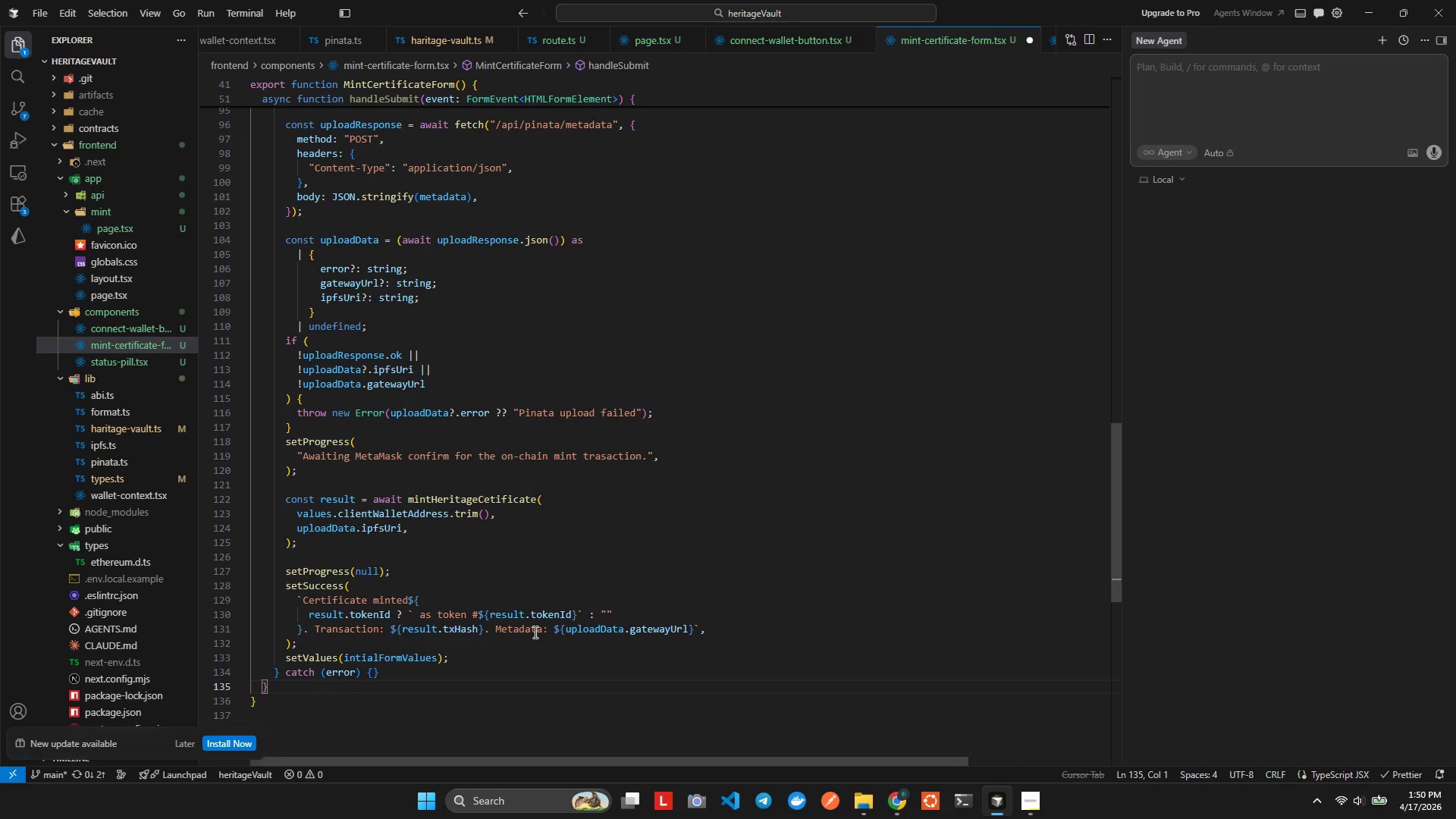 
key(ArrowUp)
 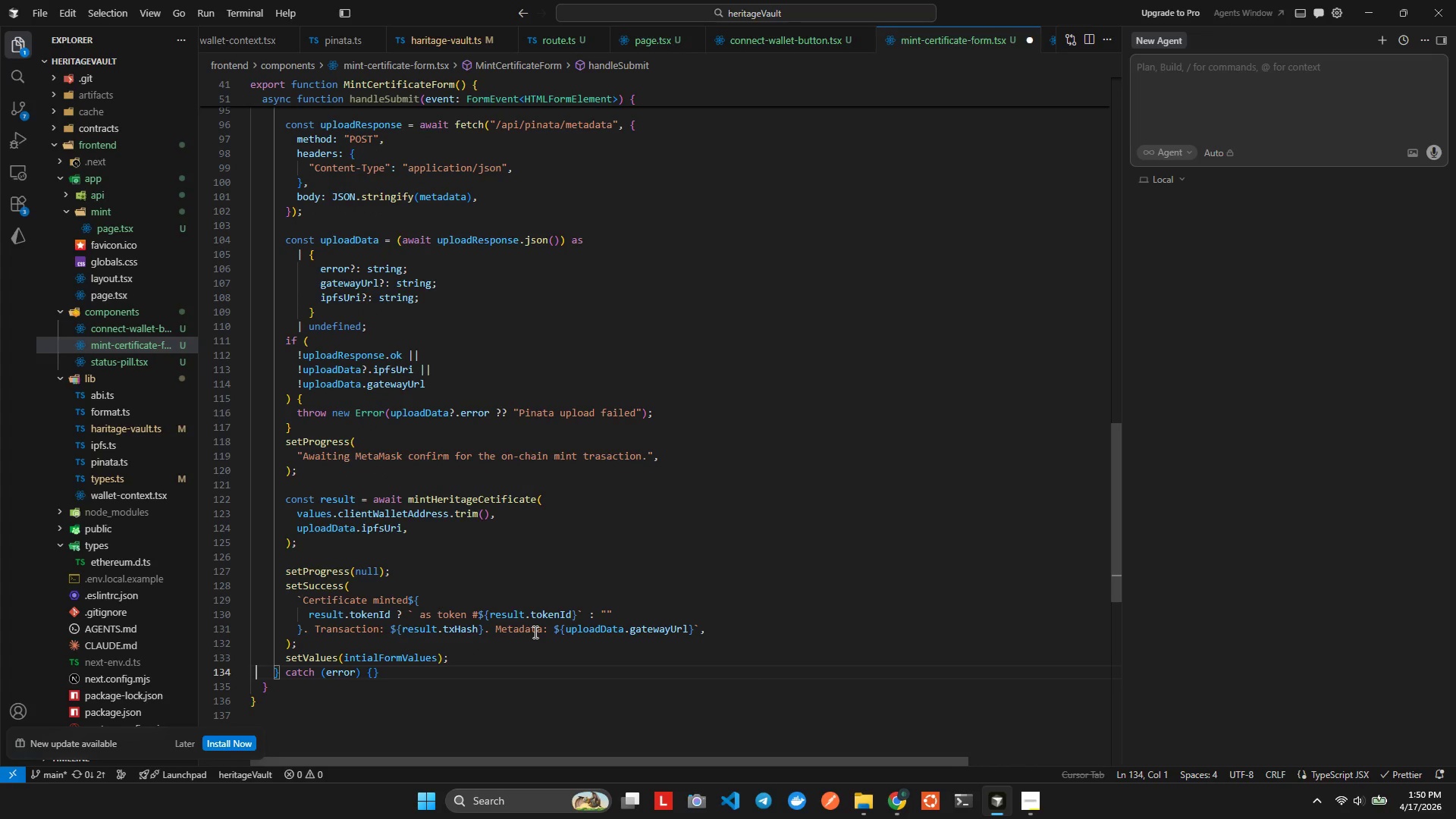 
hold_key(key=ArrowRight, duration=0.81)
 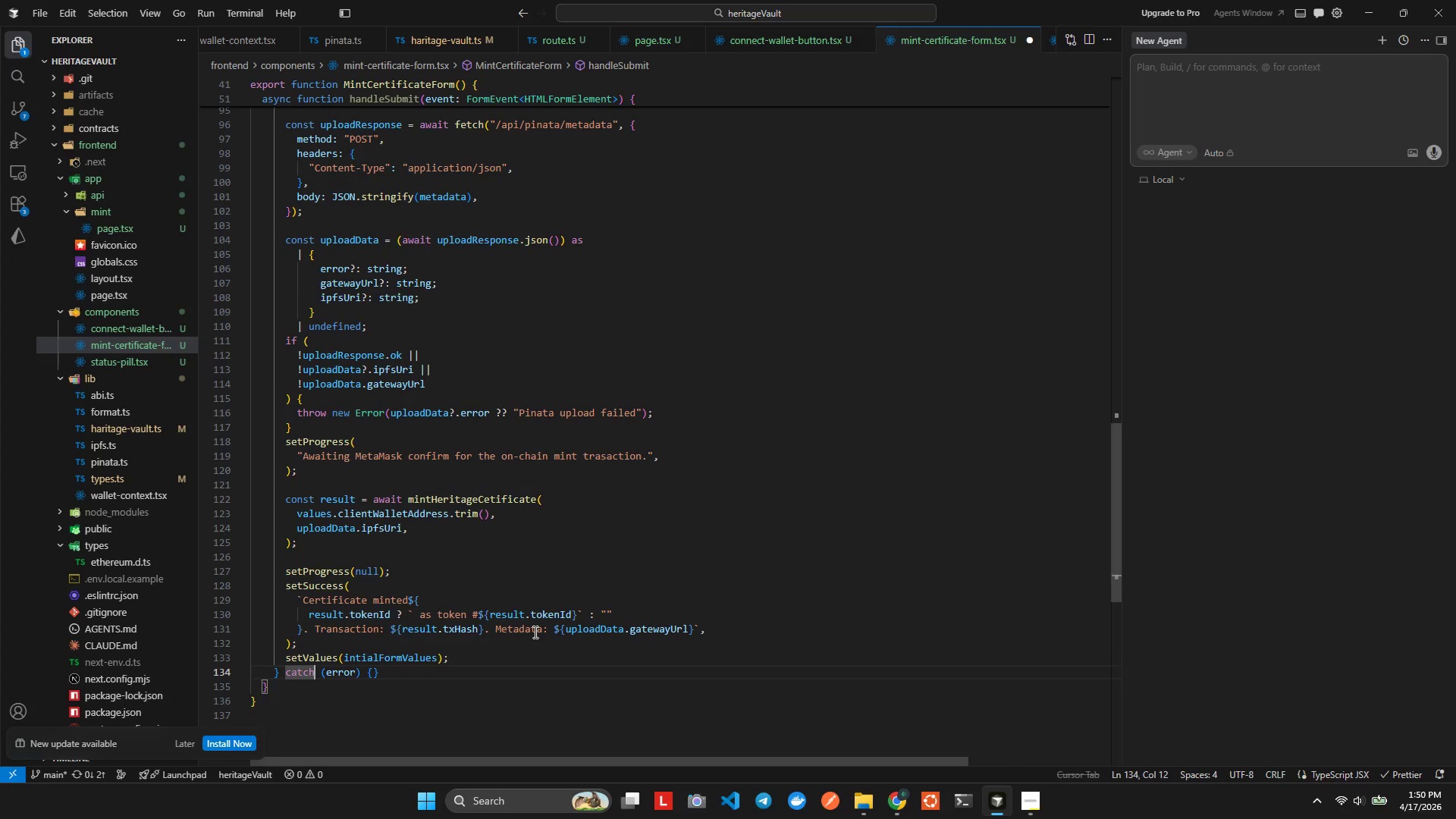 
key(ArrowRight)
 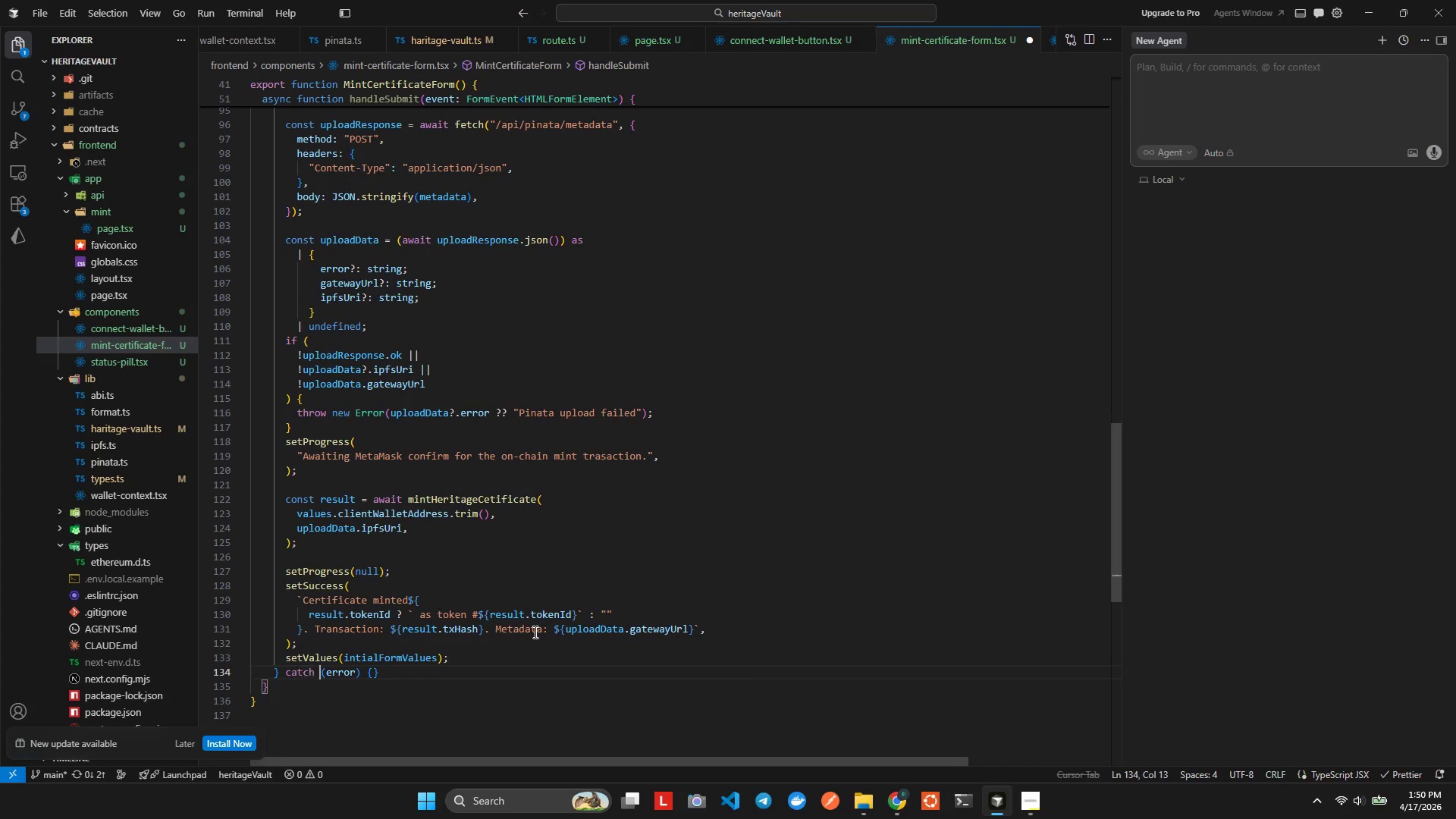 
key(ArrowRight)
 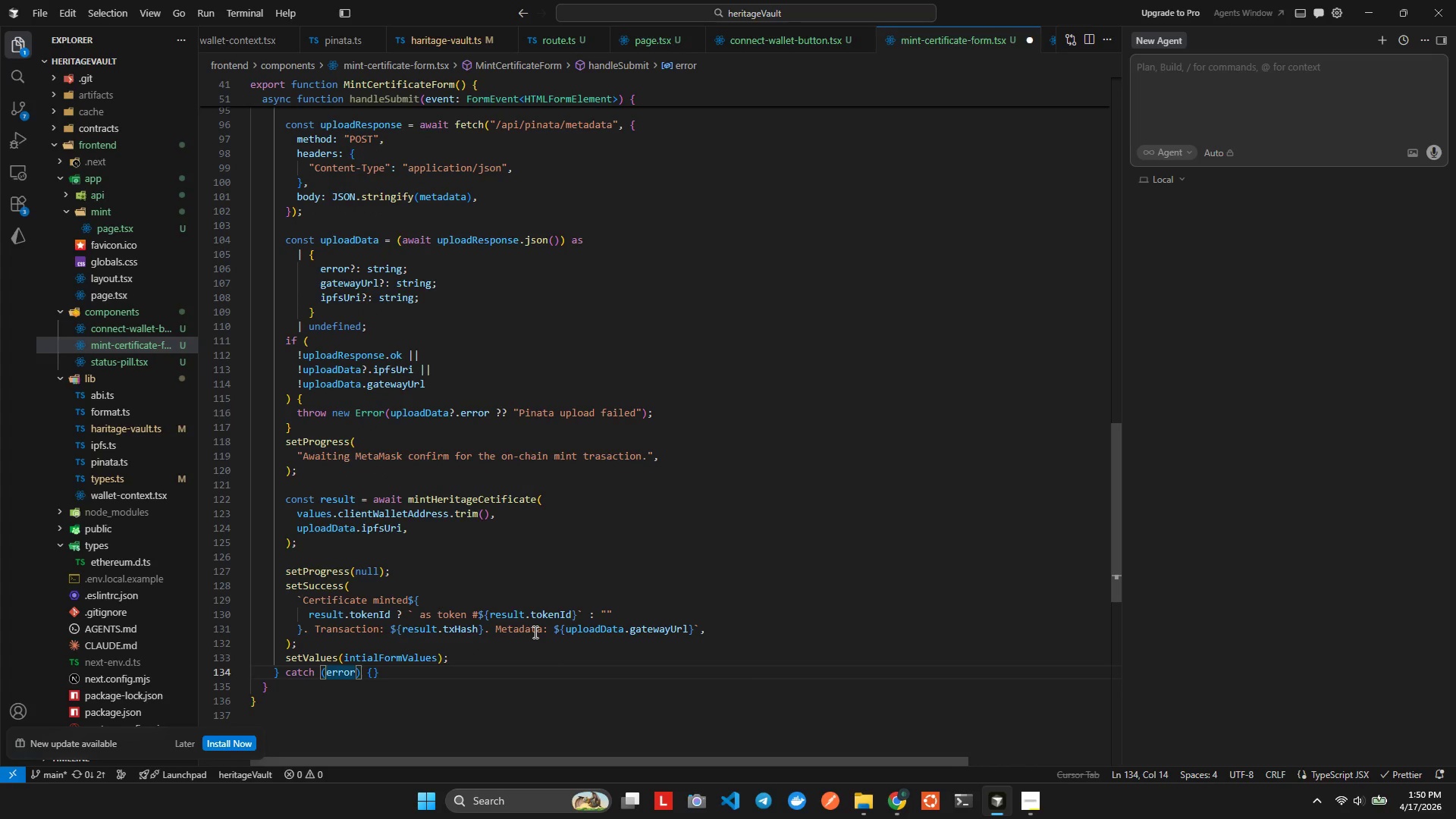 
hold_key(key=ShiftLeft, duration=0.83)
 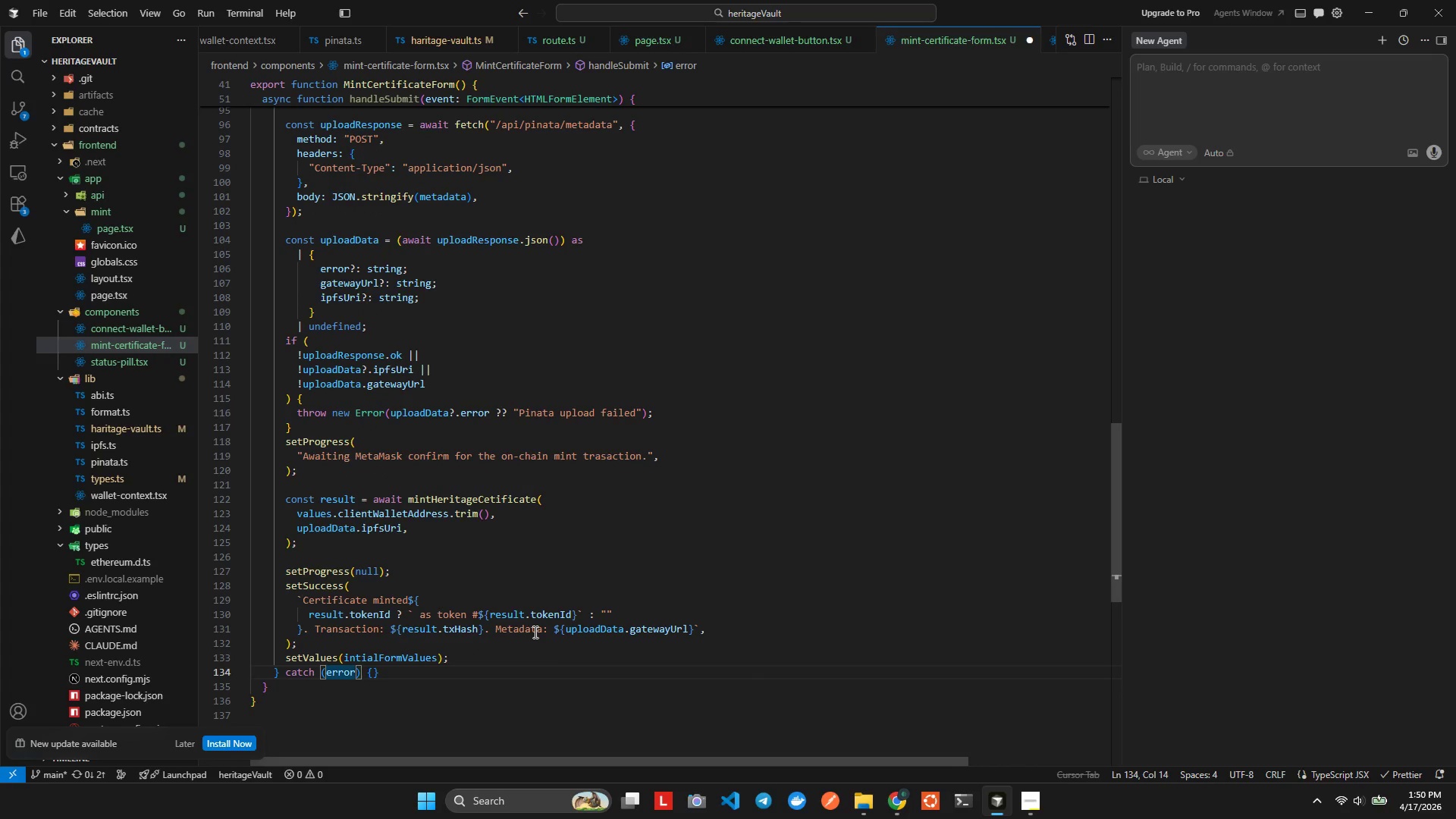 
type(caught)
 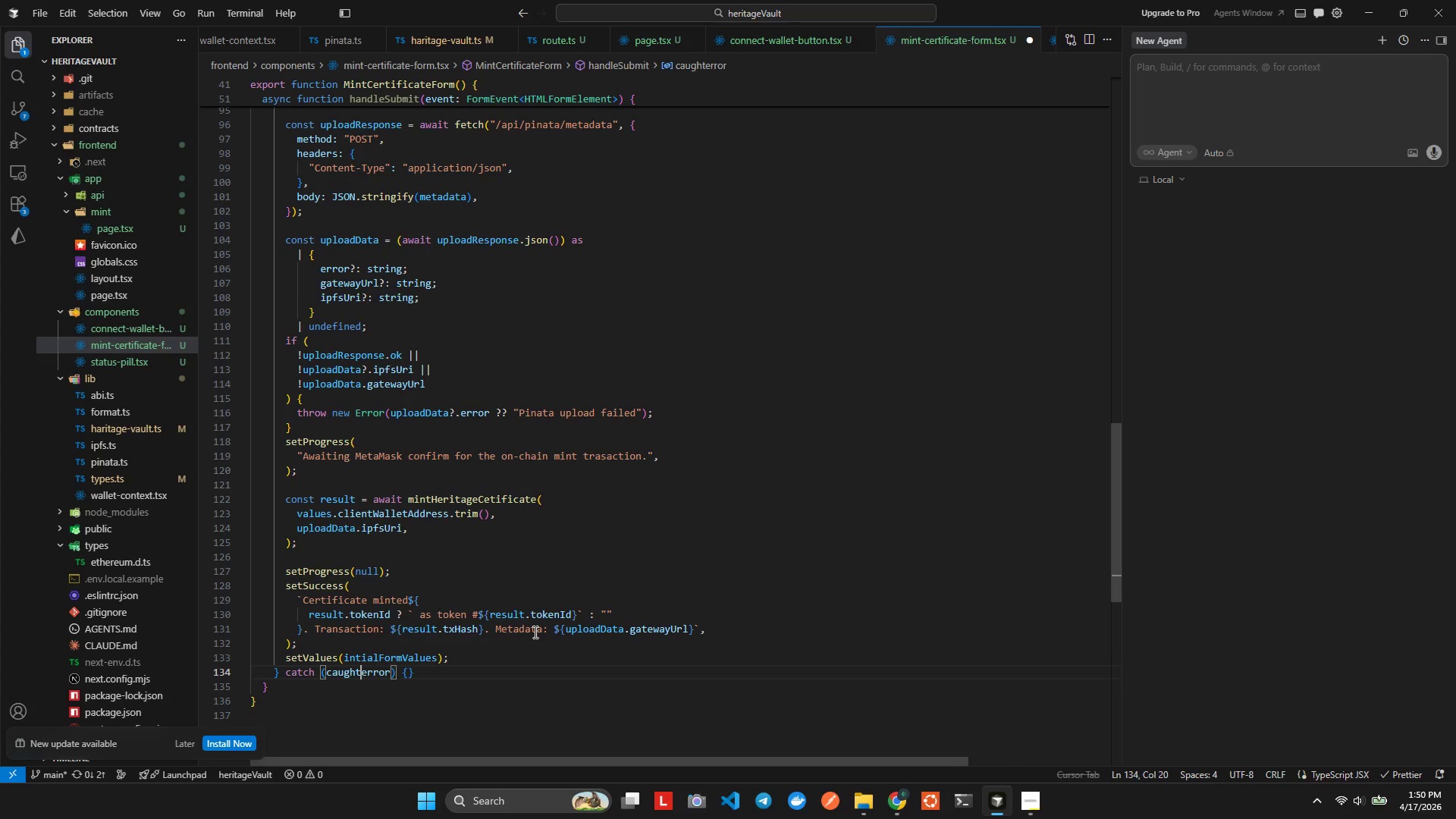 
key(ArrowRight)
 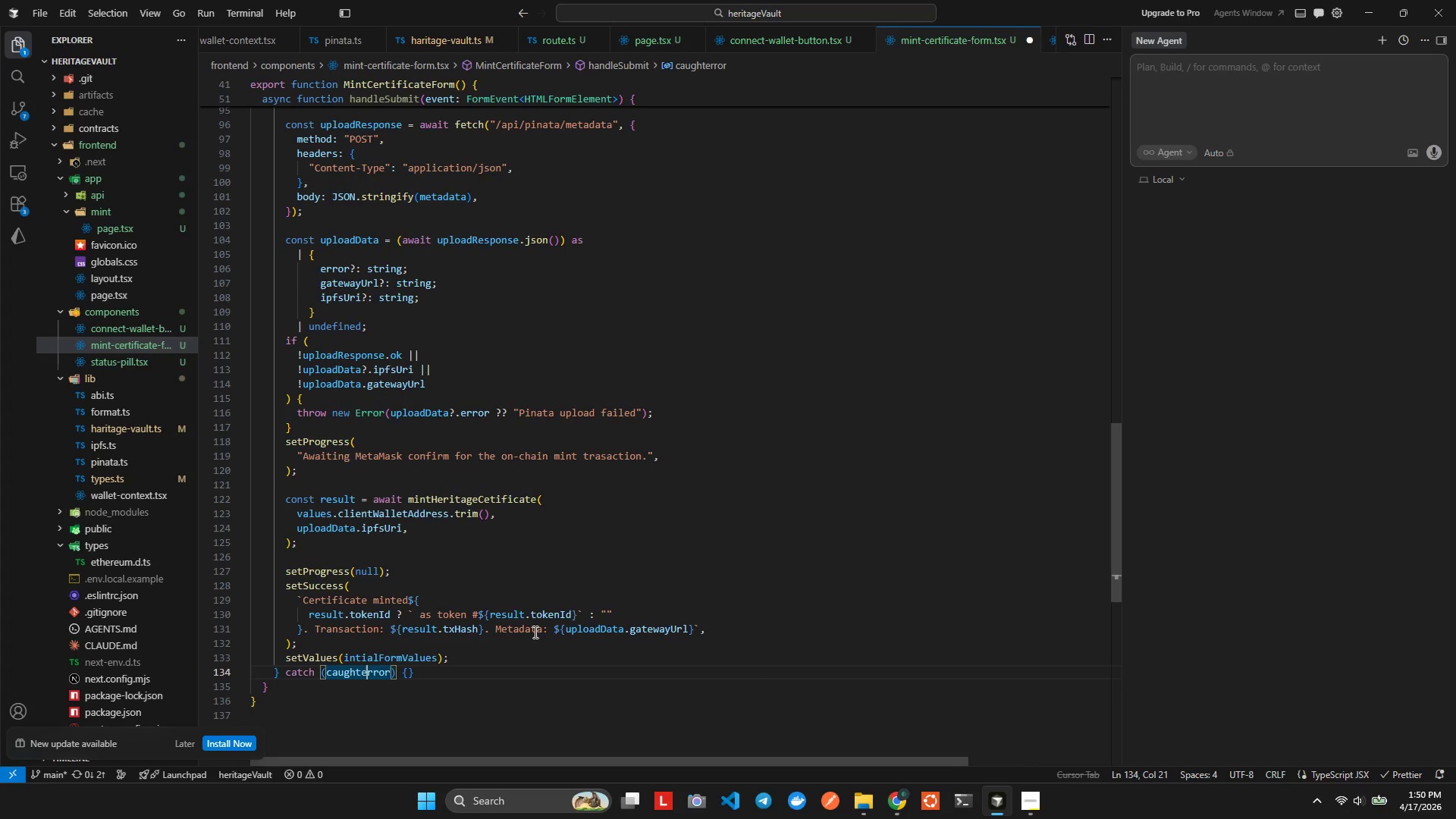 
key(Backspace)
 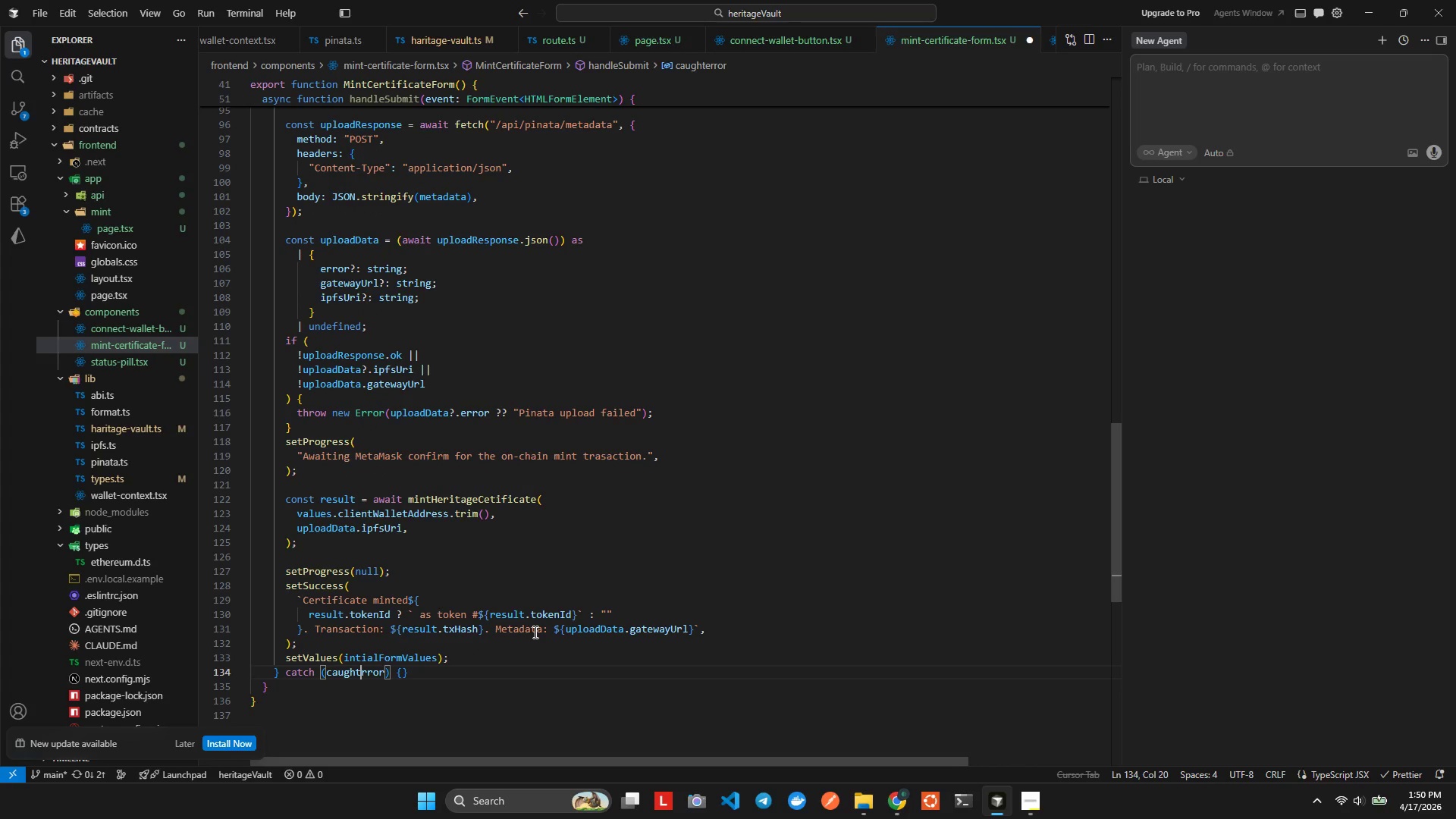 
key(Shift+ShiftLeft)
 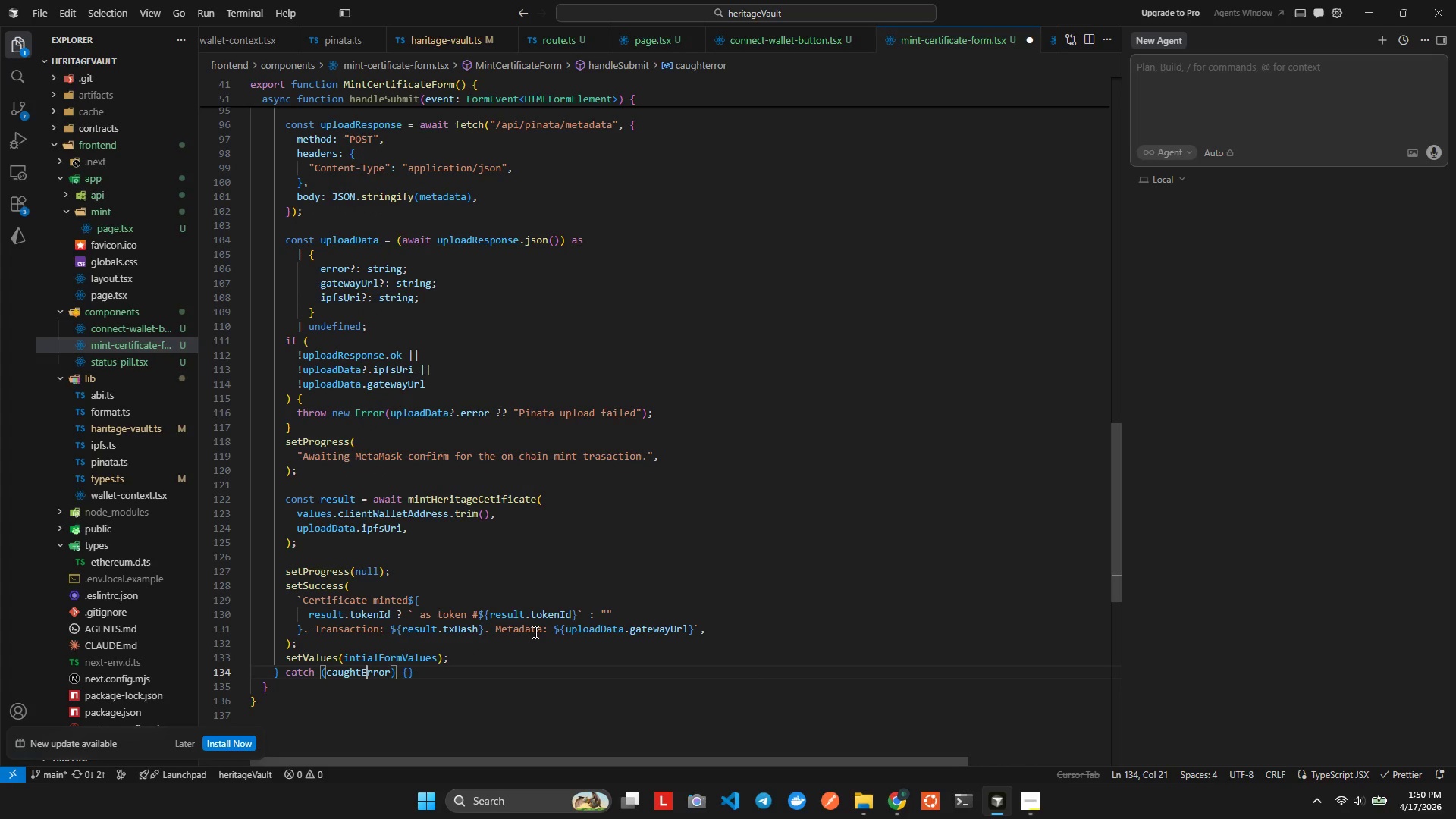 
key(Shift+E)
 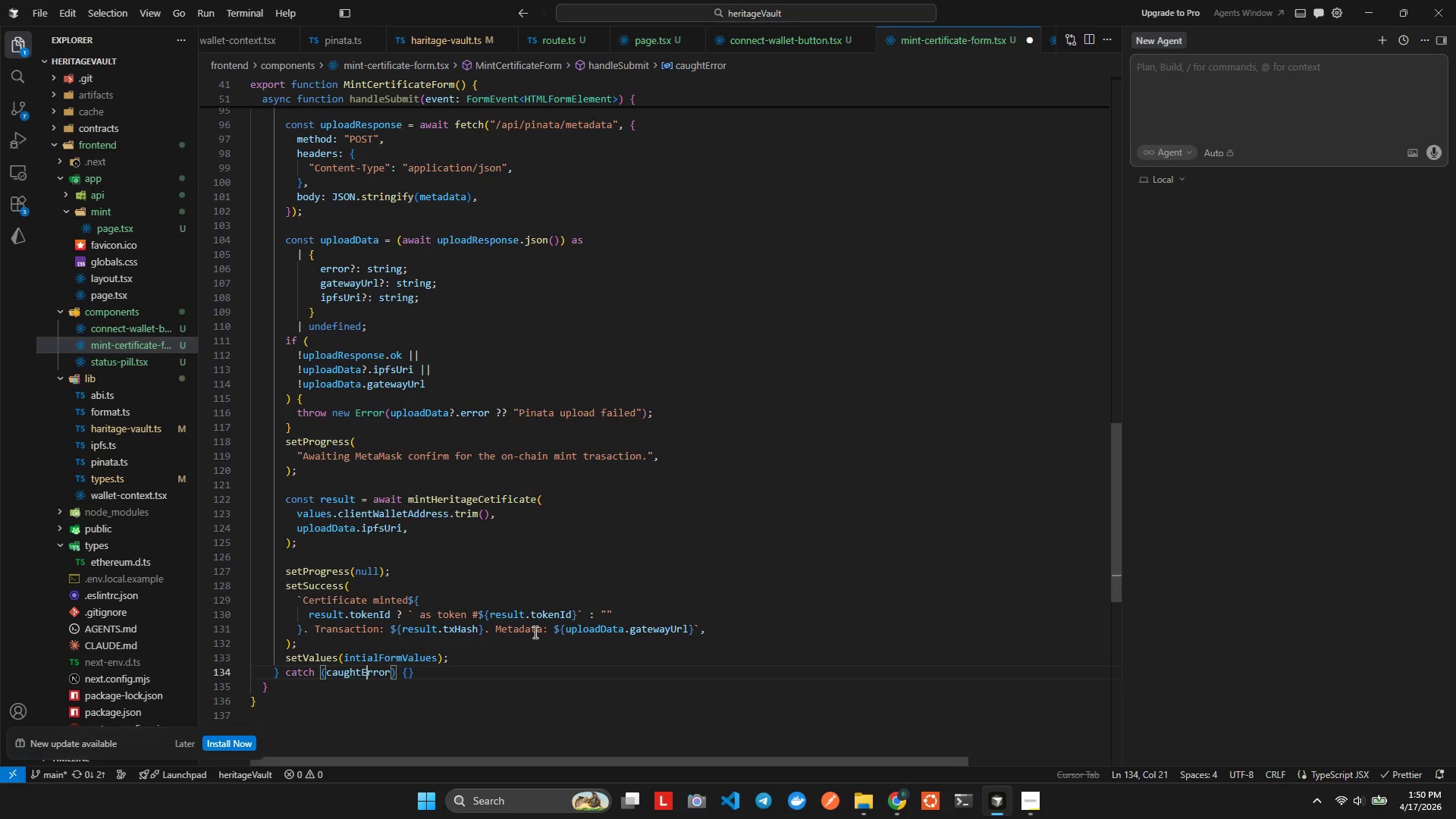 
key(Alt+AltLeft)
 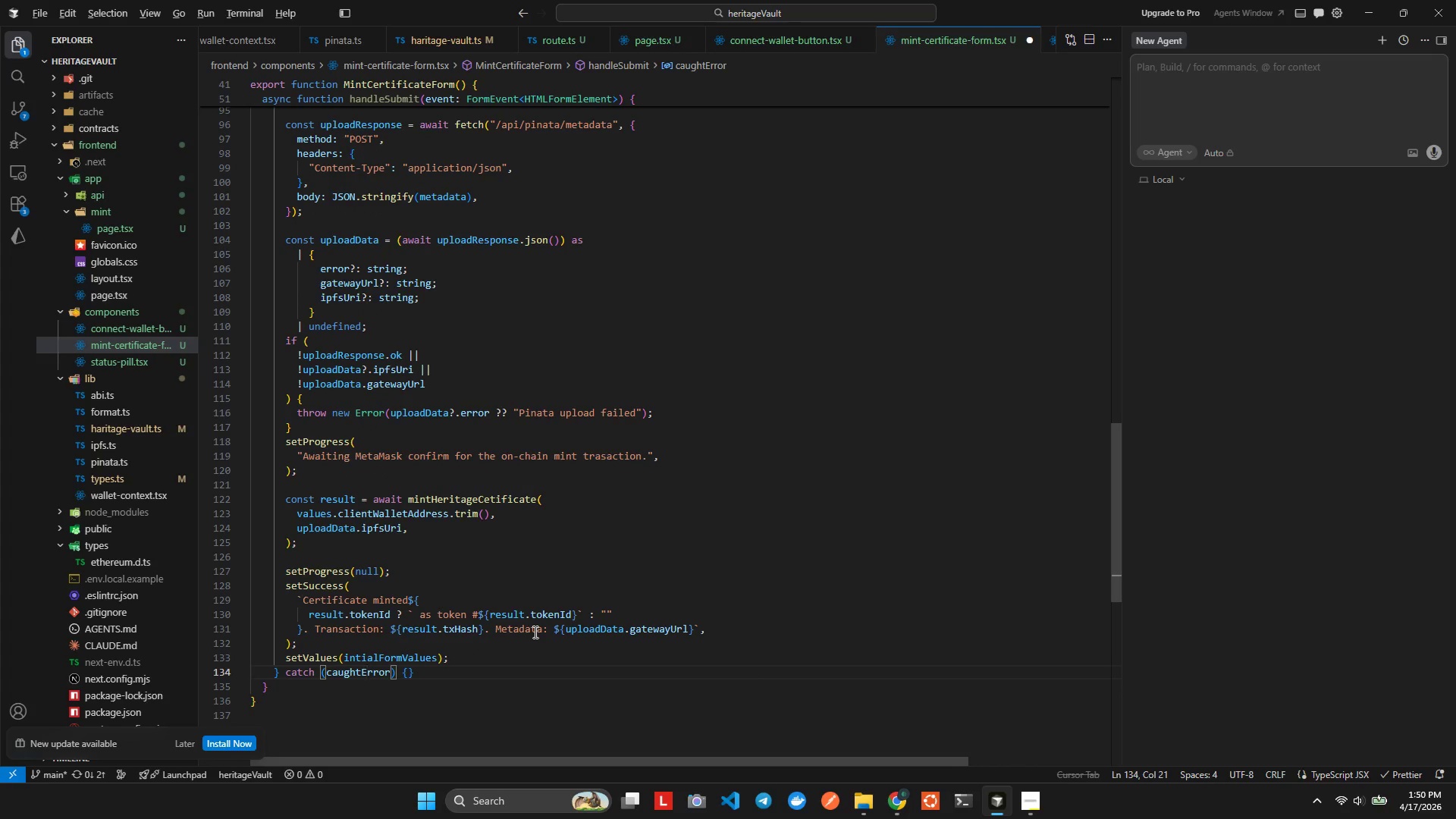 
key(Alt+Shift+ShiftLeft)
 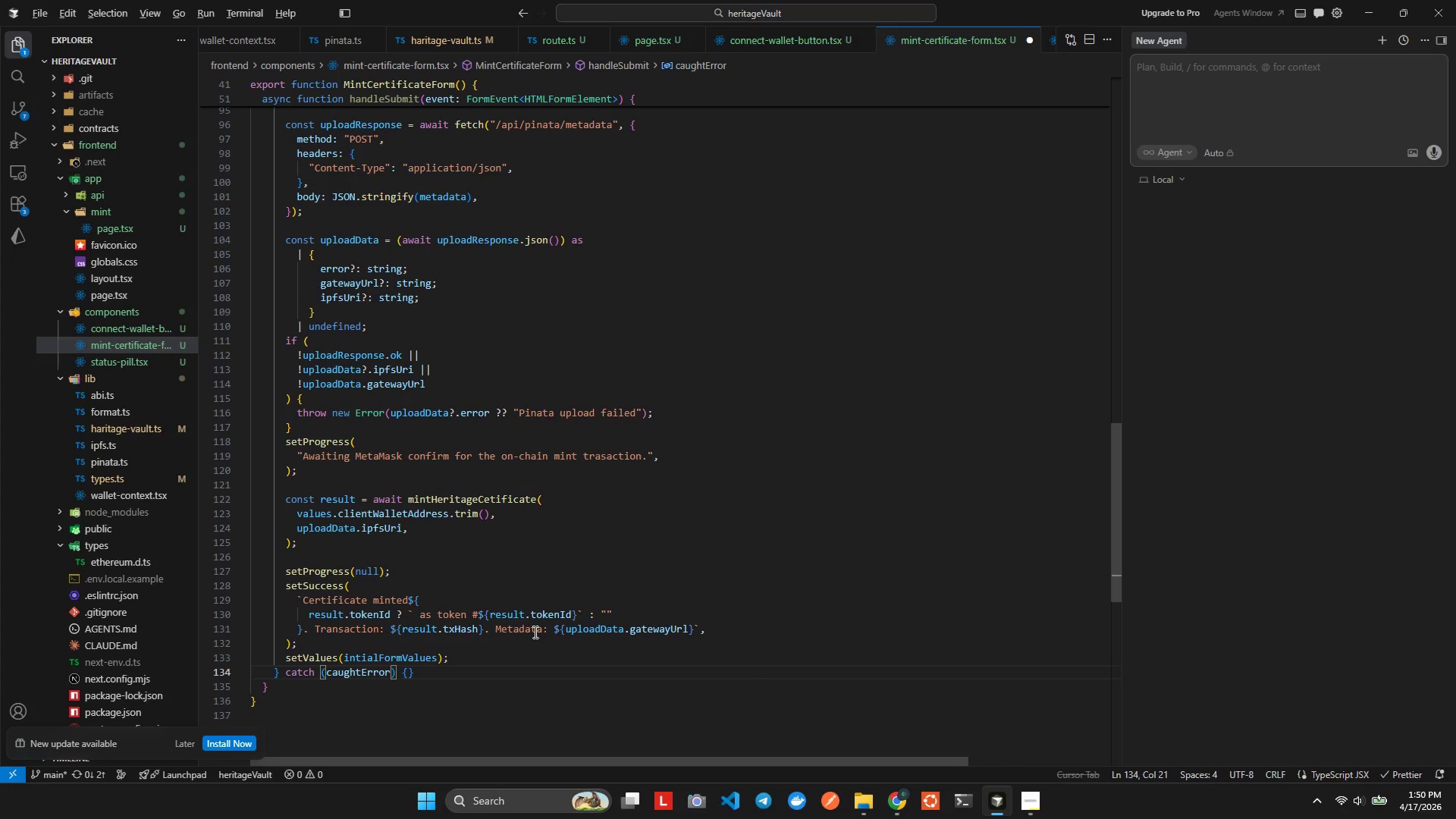 
key(Alt+Shift+F)
 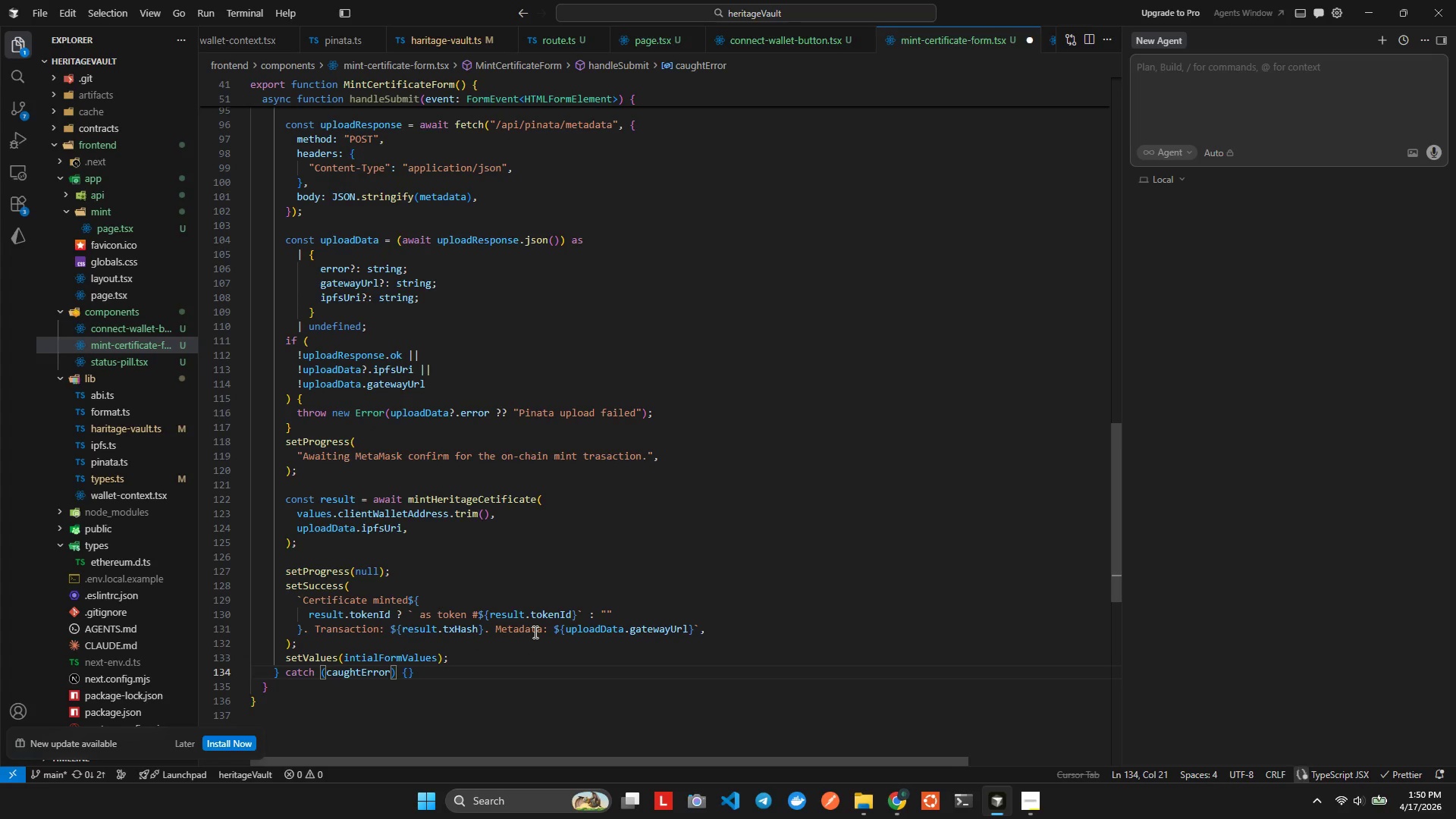 
key(ArrowRight)
 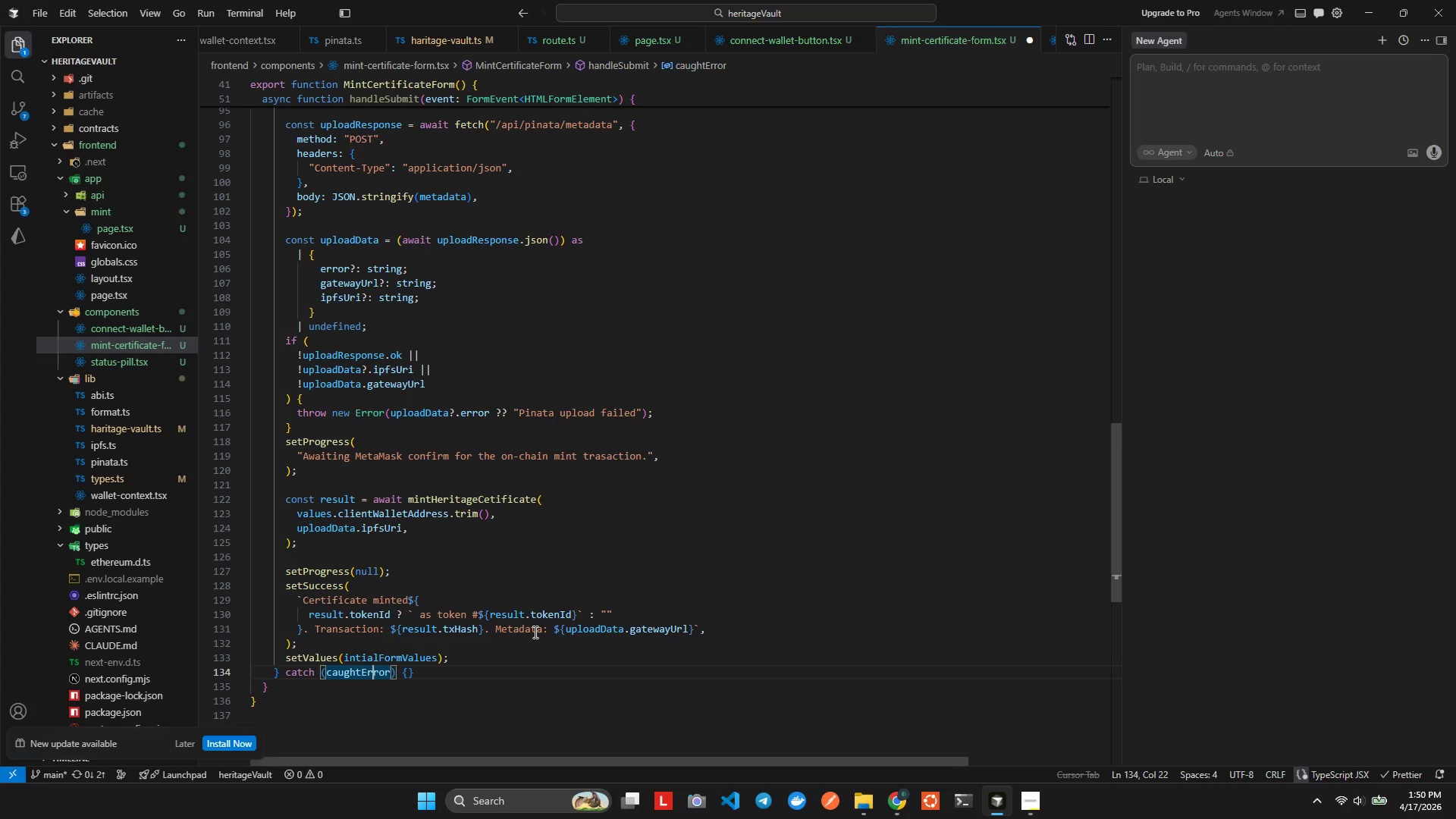 
key(ArrowRight)
 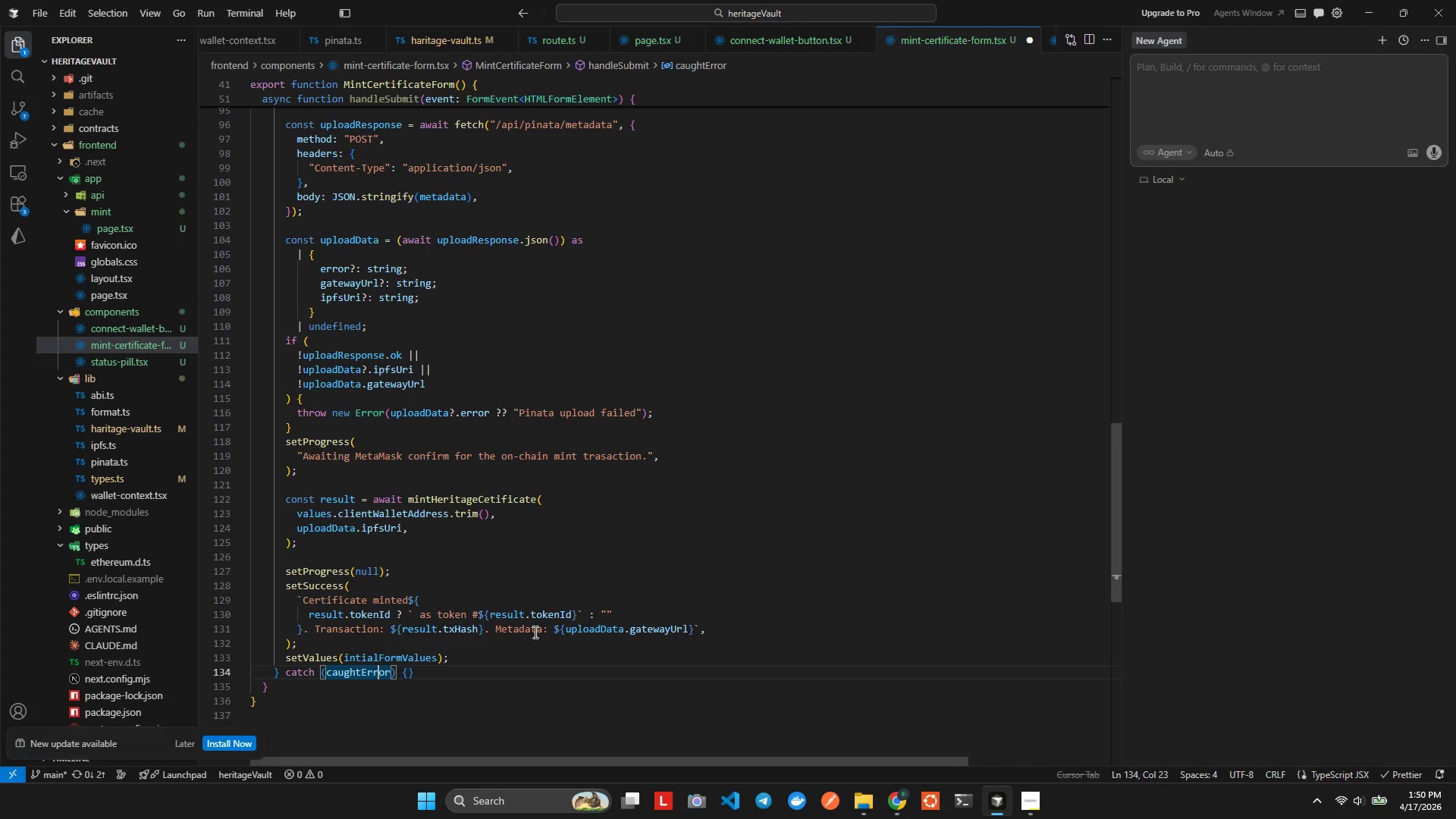 
key(ArrowRight)
 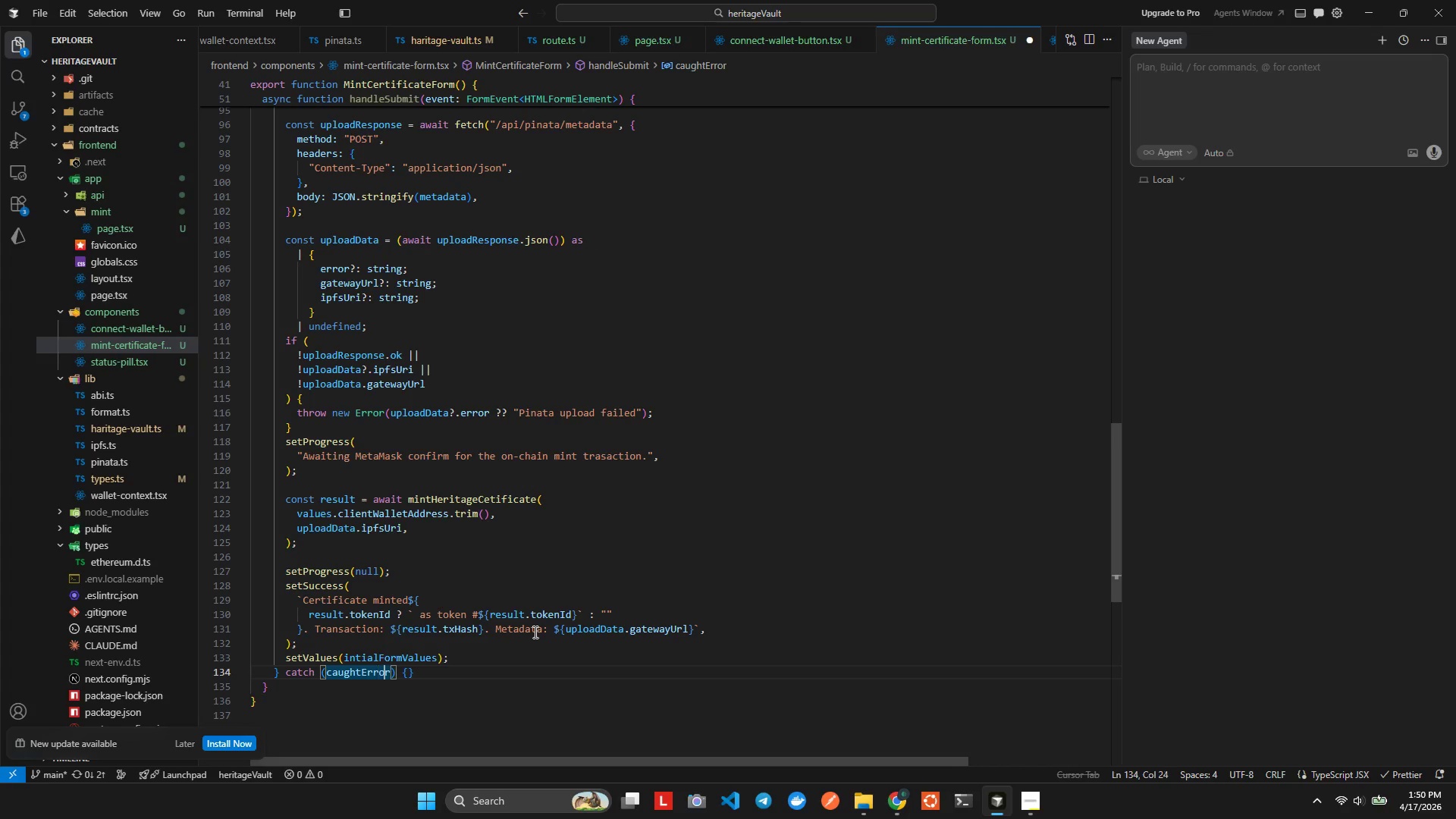 
key(ArrowRight)
 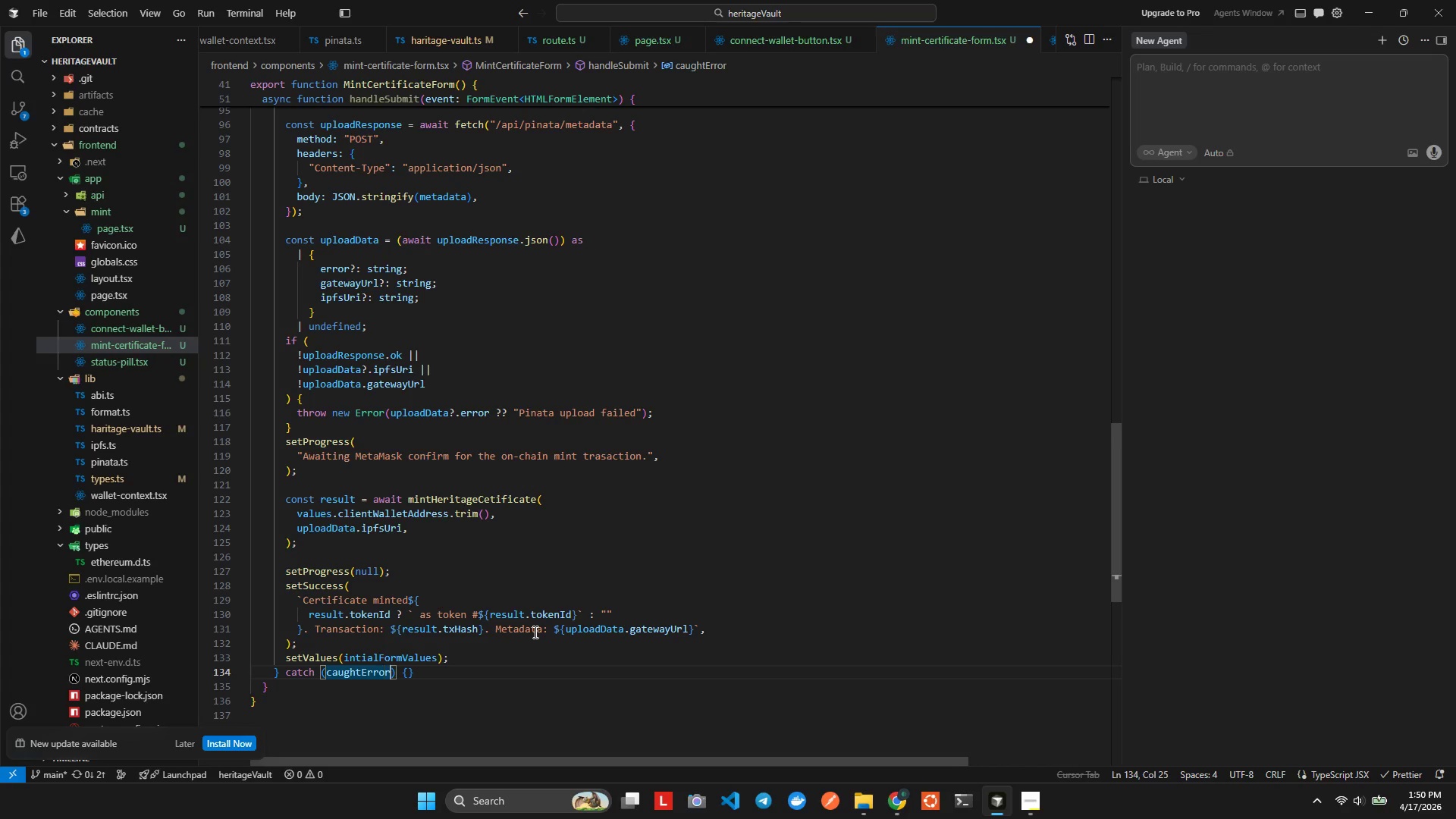 
key(ArrowRight)
 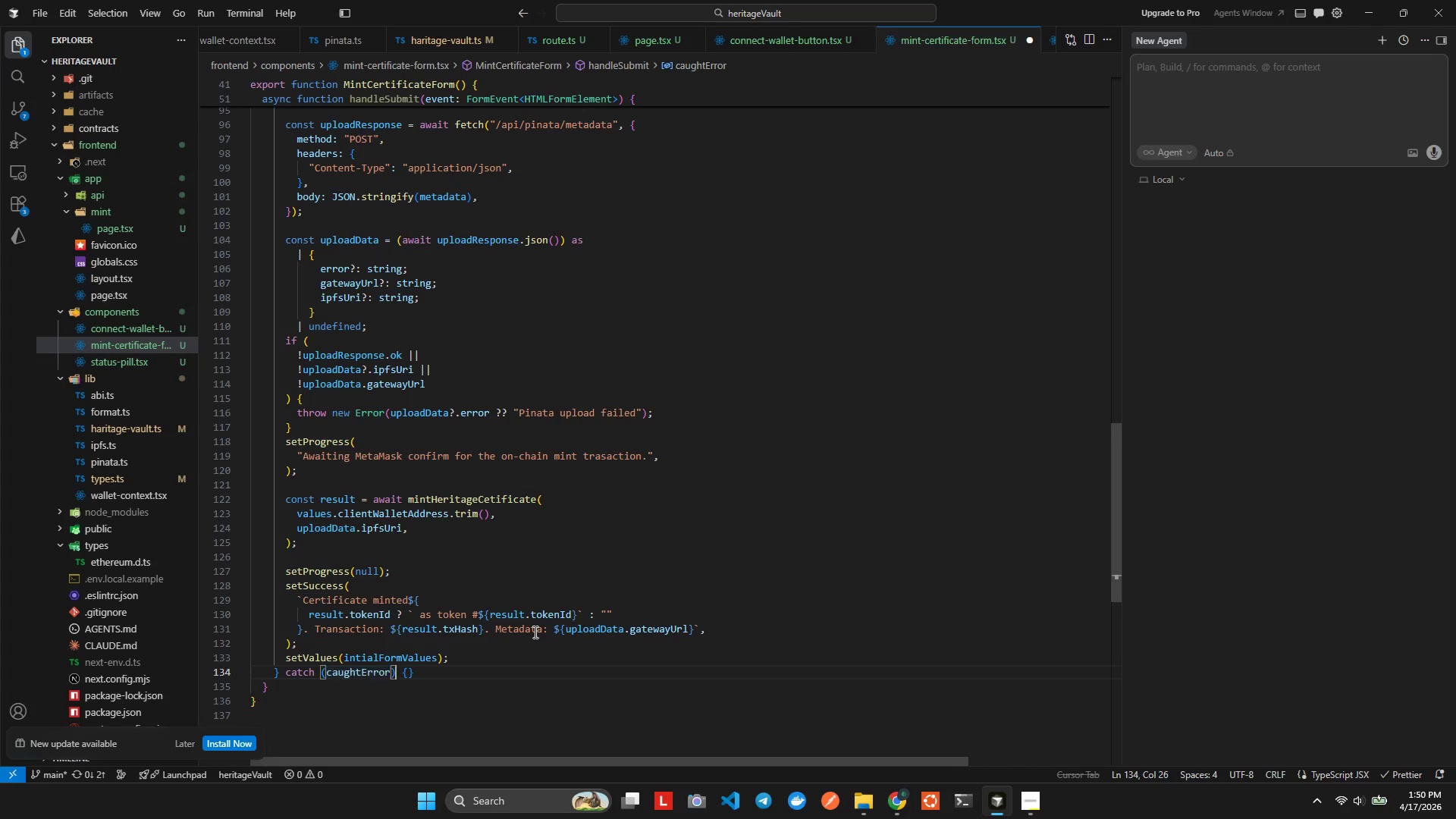 
key(ArrowRight)
 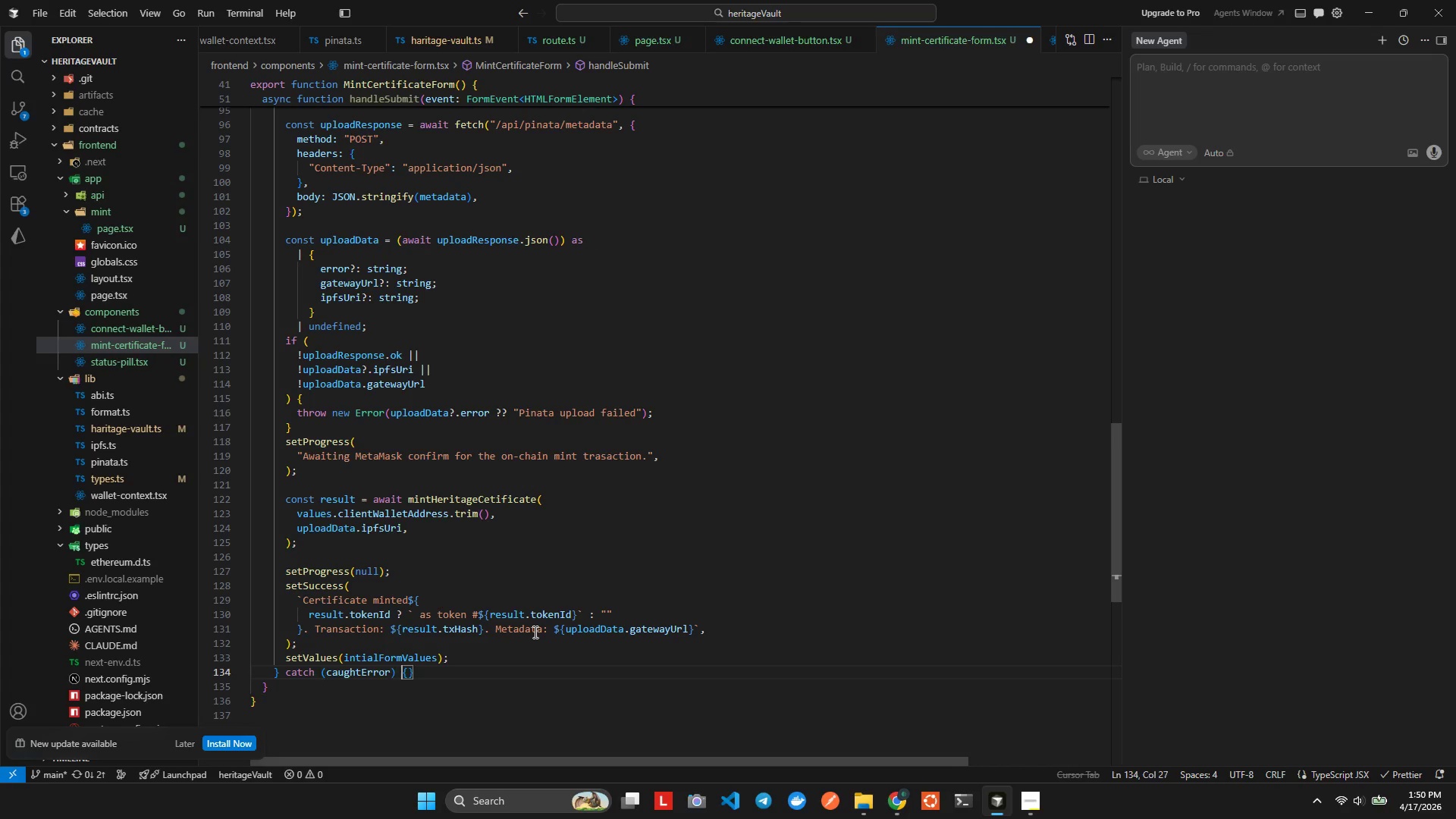 
key(ArrowRight)
 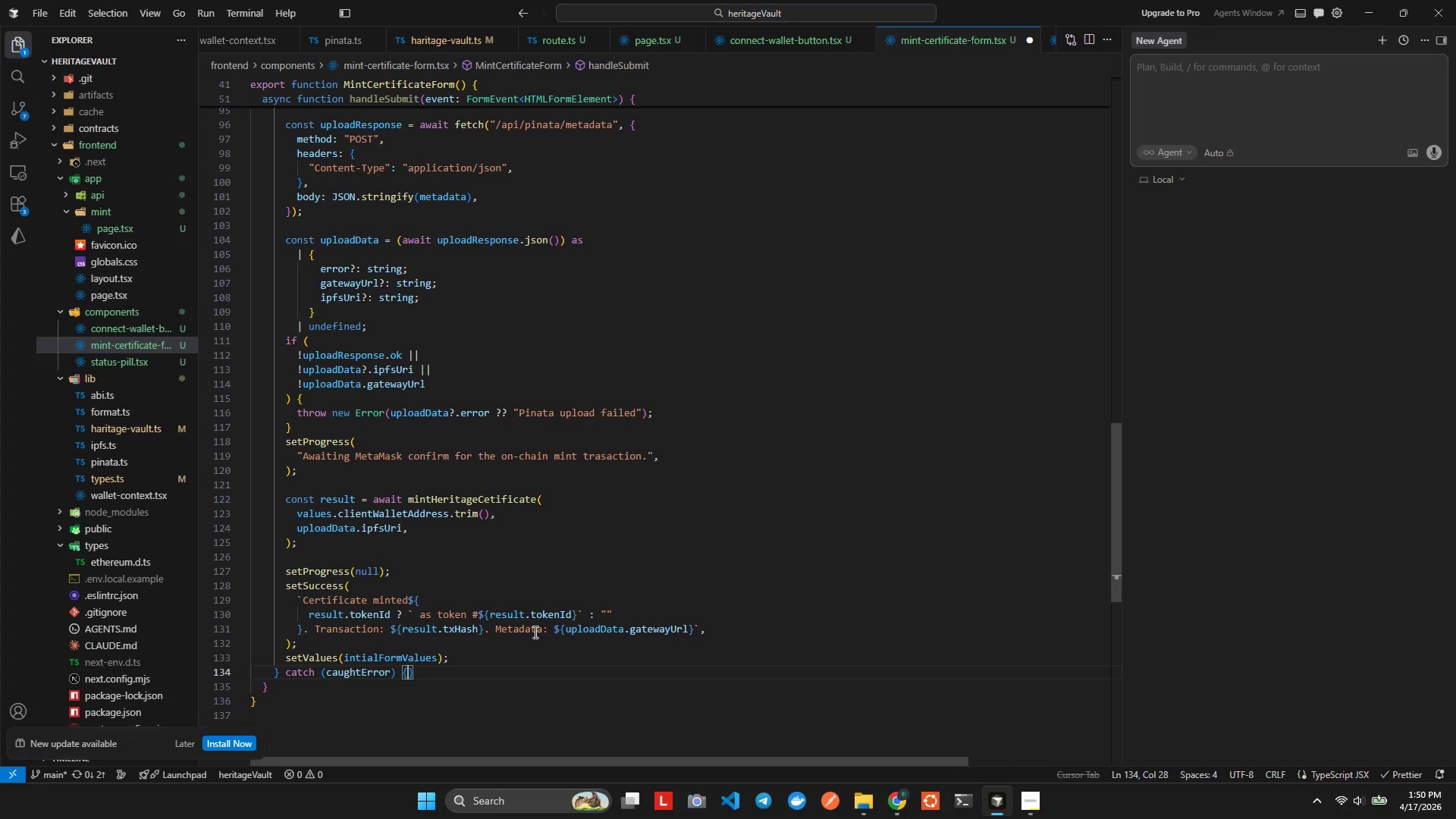 
key(Enter)
 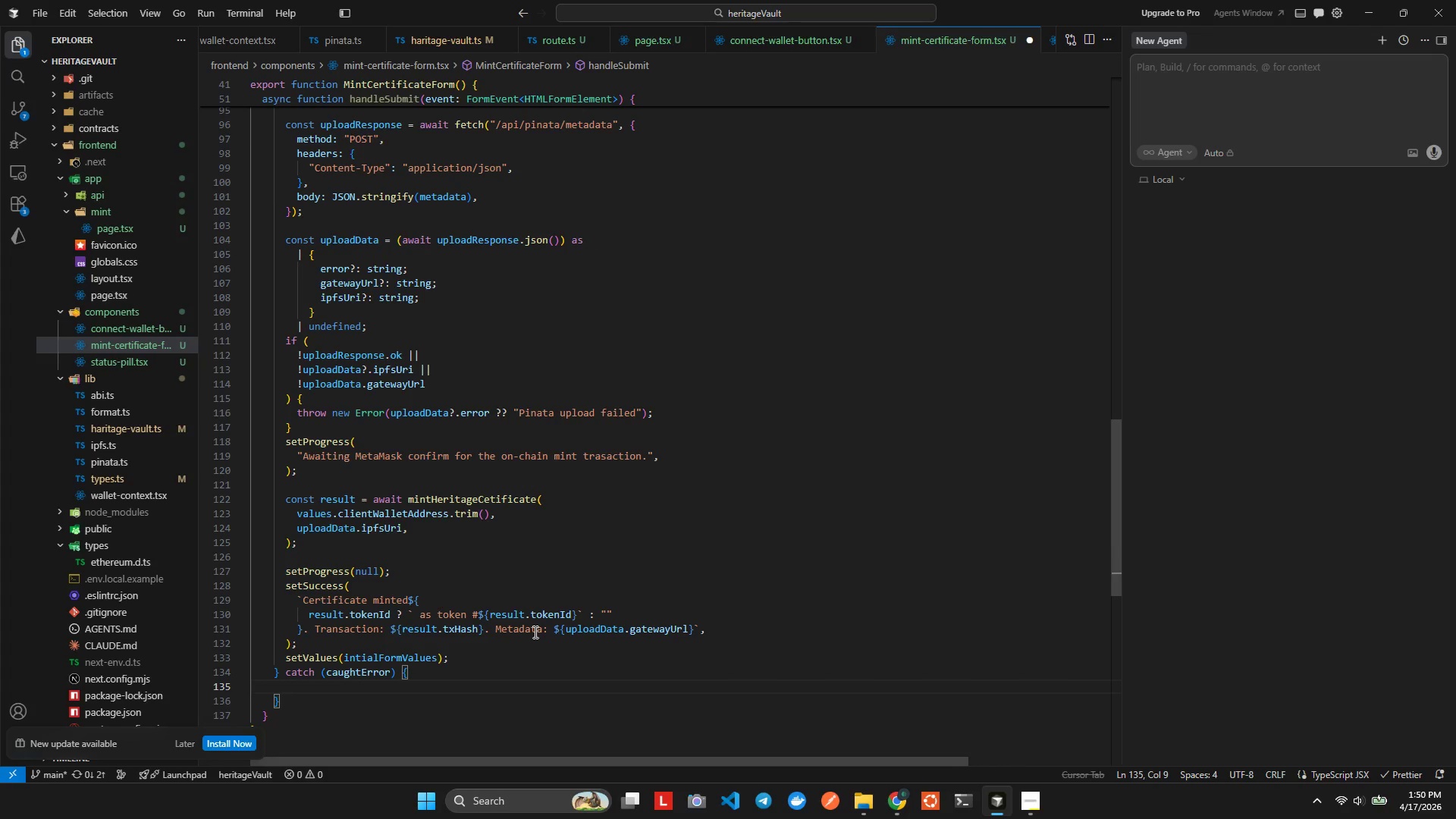 
type(setrogre)
 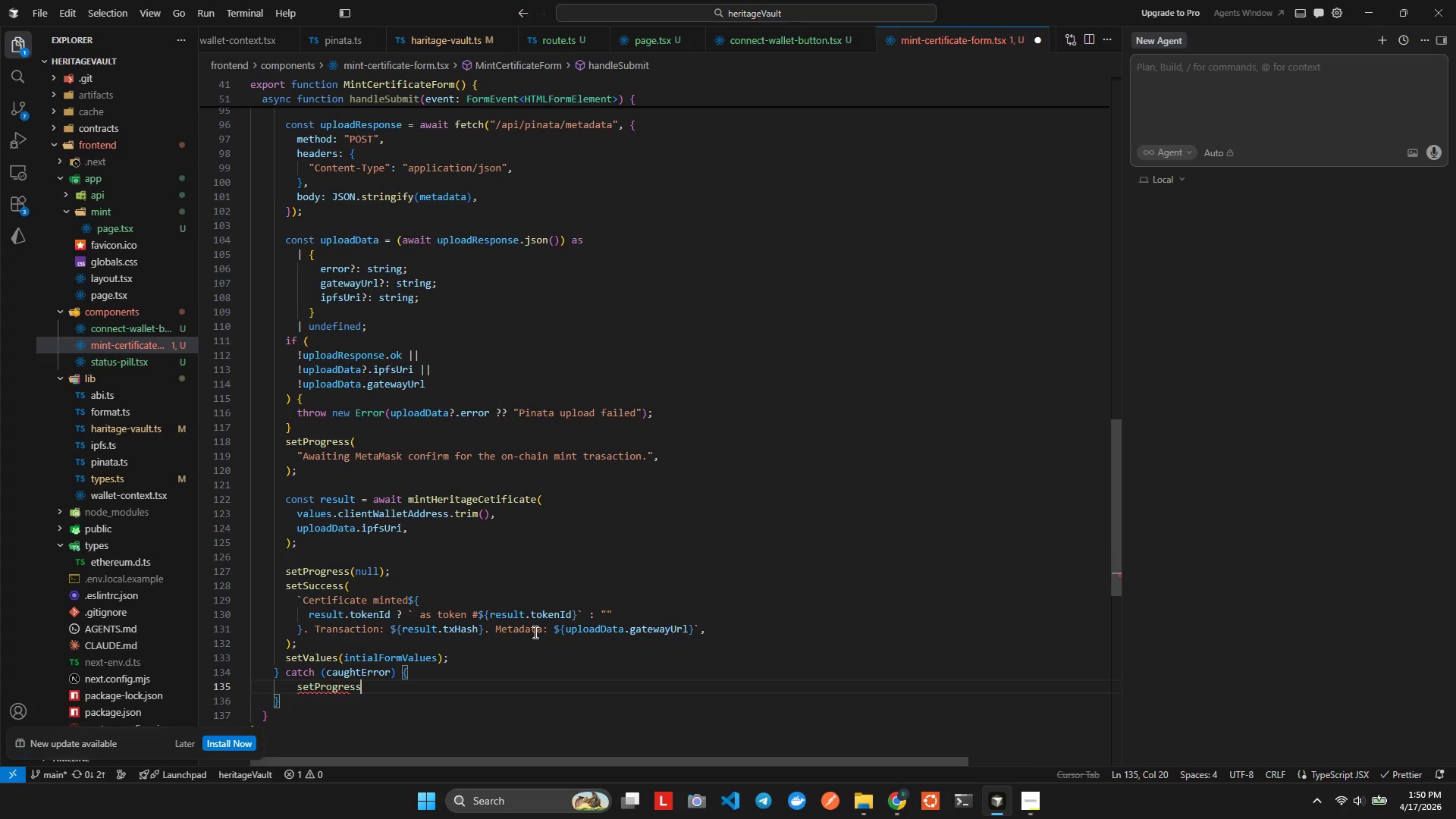 
hold_key(key=P, duration=0.44)
 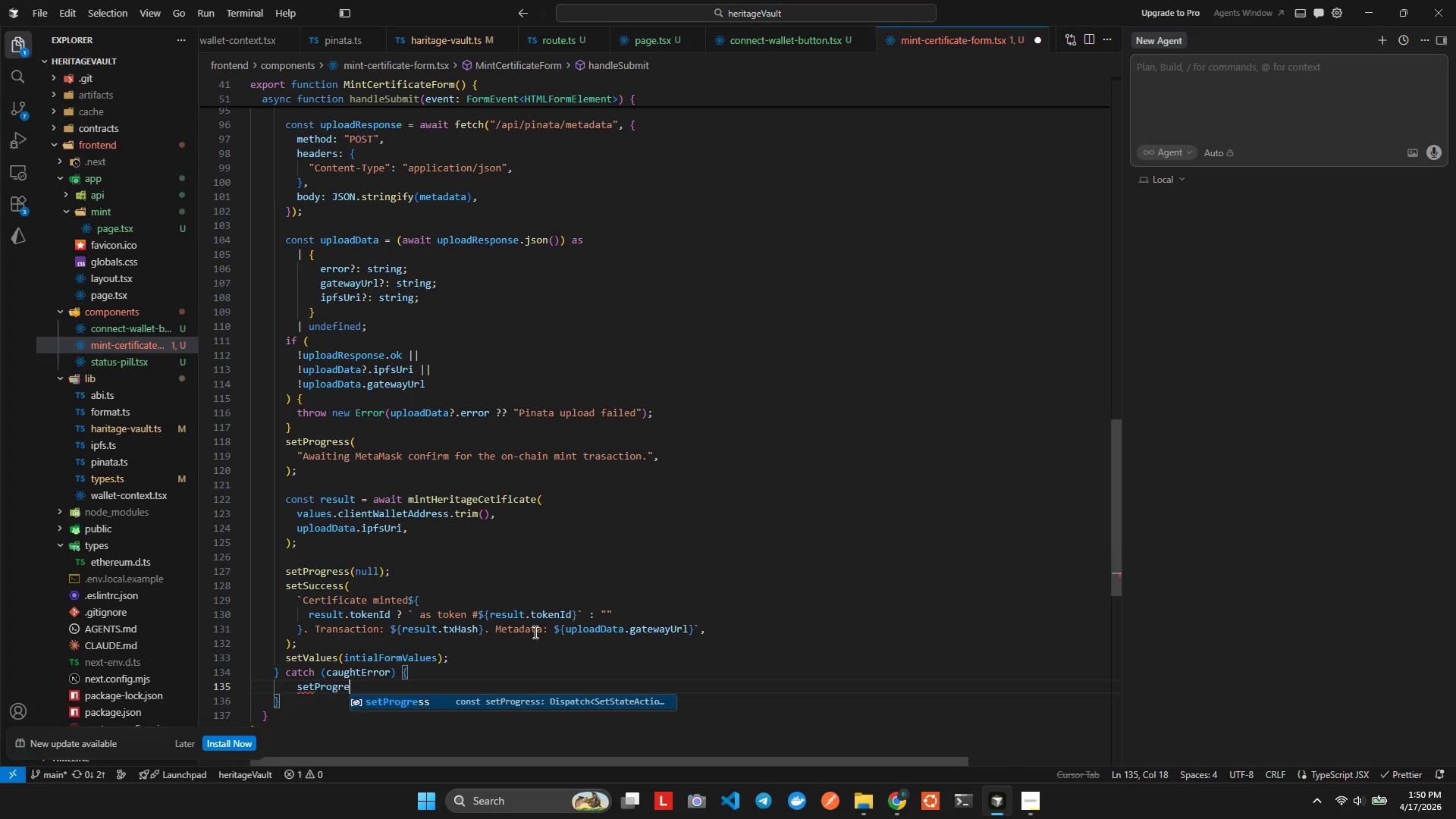 
key(Enter)
 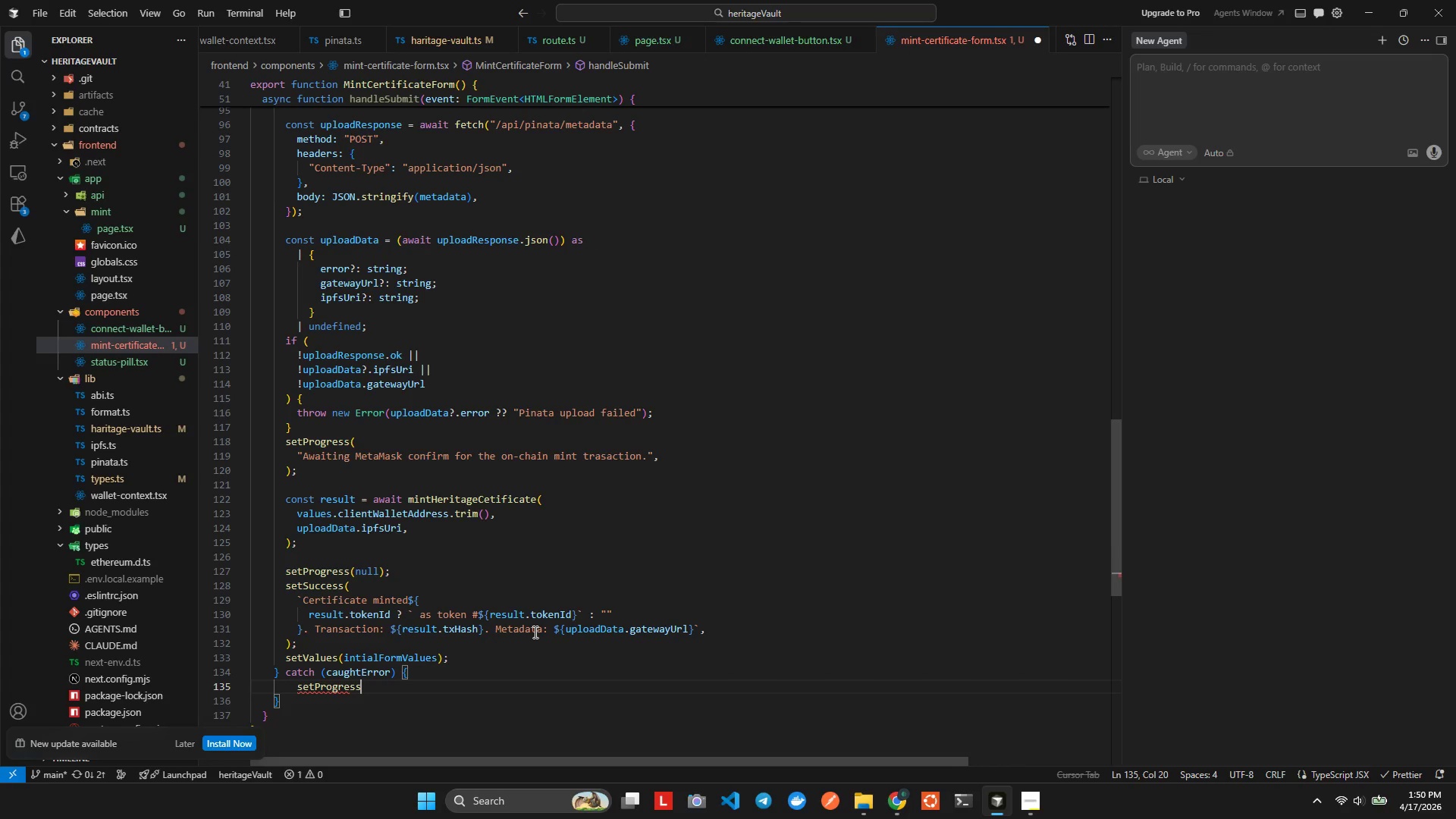 
type((null)
 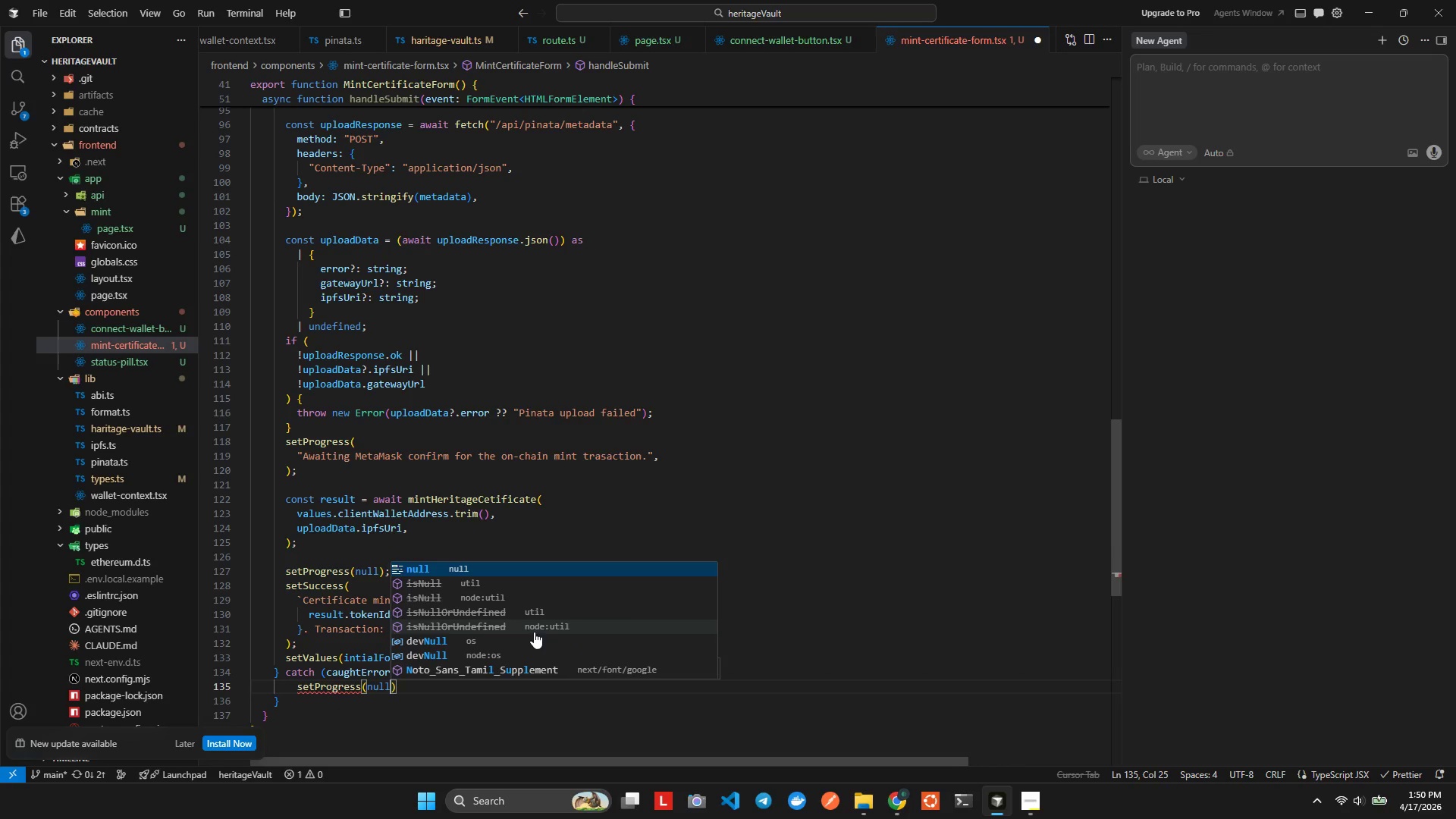 
key(Alt+AltLeft)
 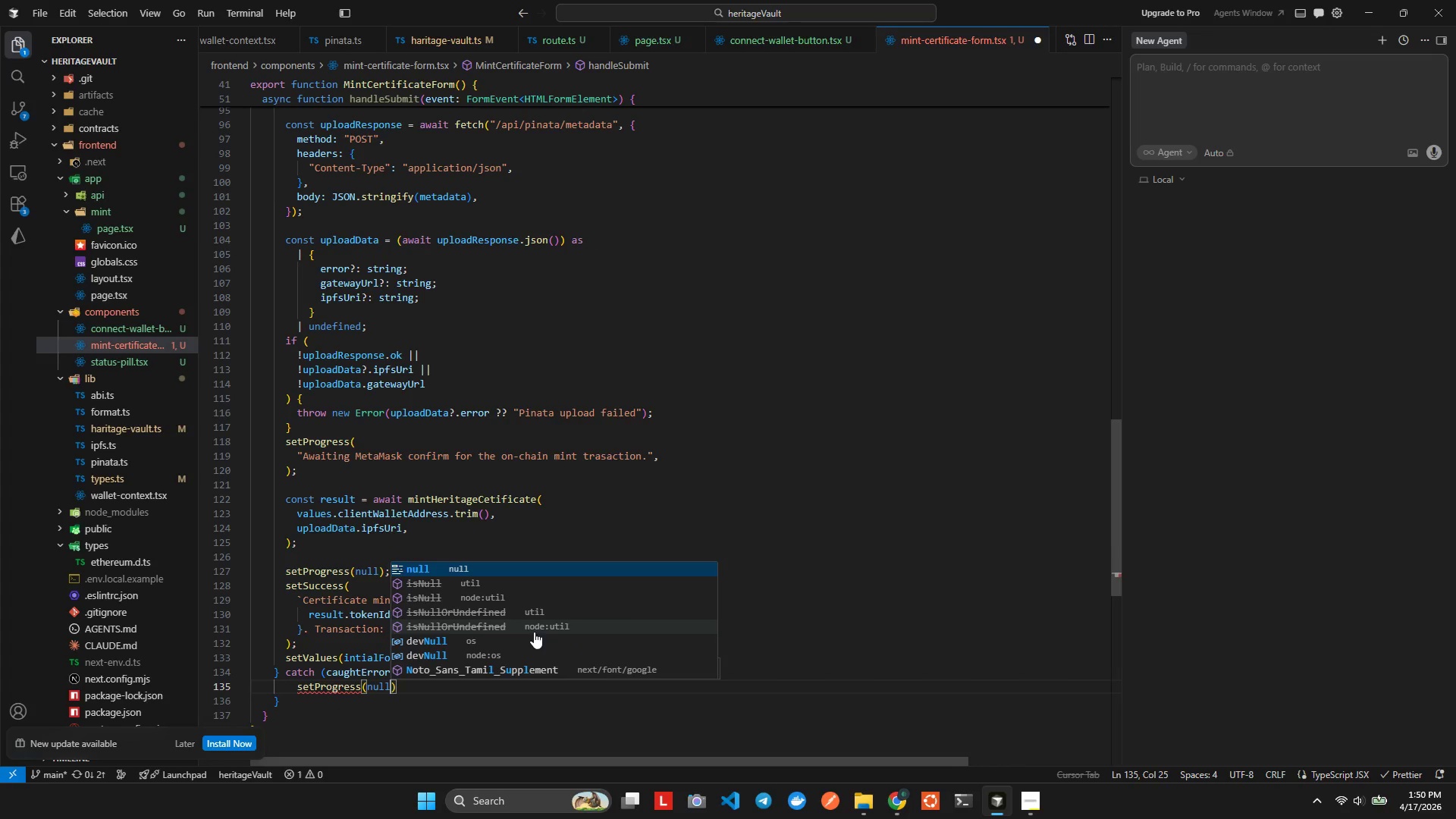 
key(Alt+Shift+ShiftLeft)
 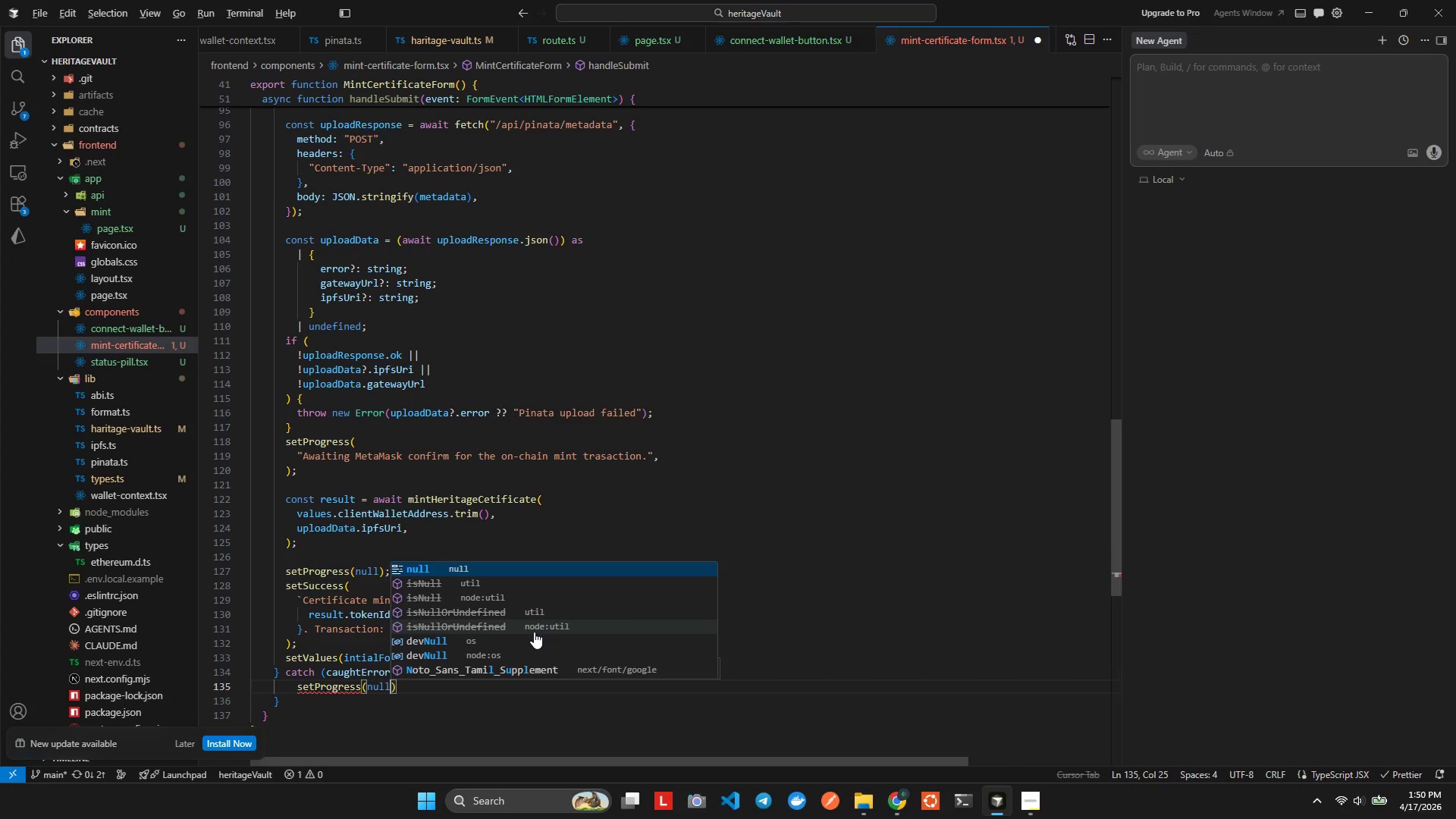 
key(Alt+Shift+F)
 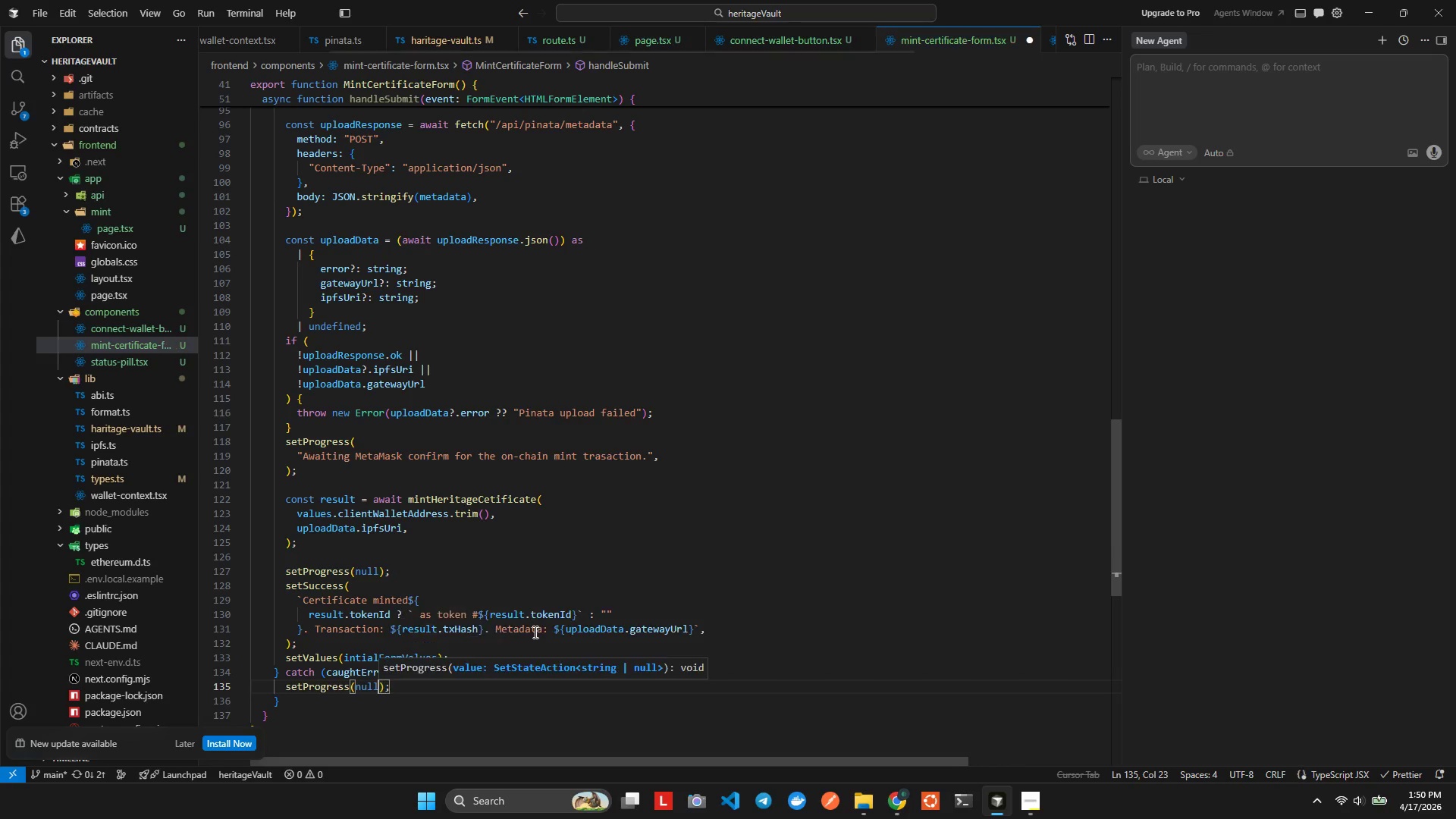 
key(ArrowRight)
 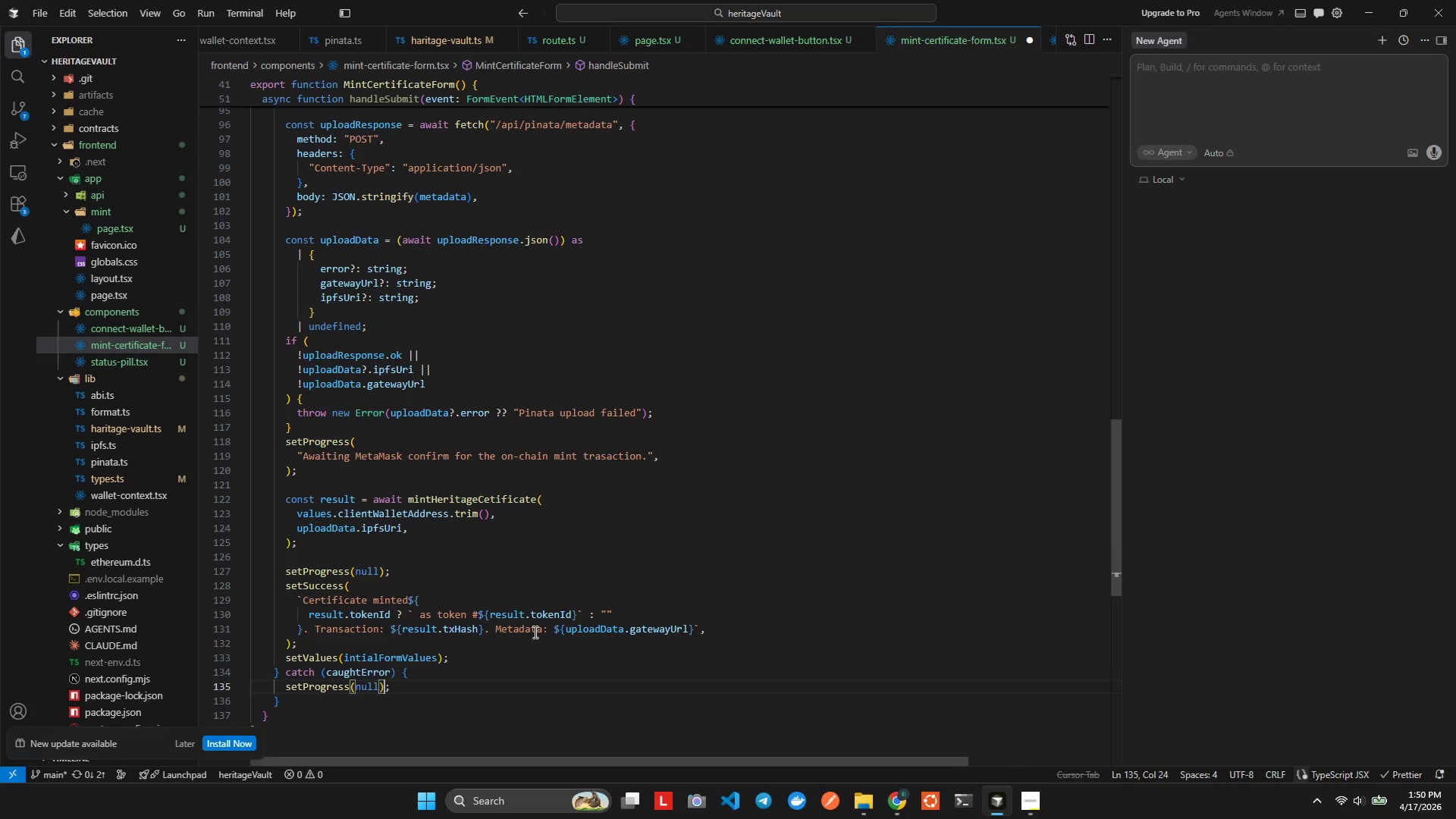 
key(ArrowRight)
 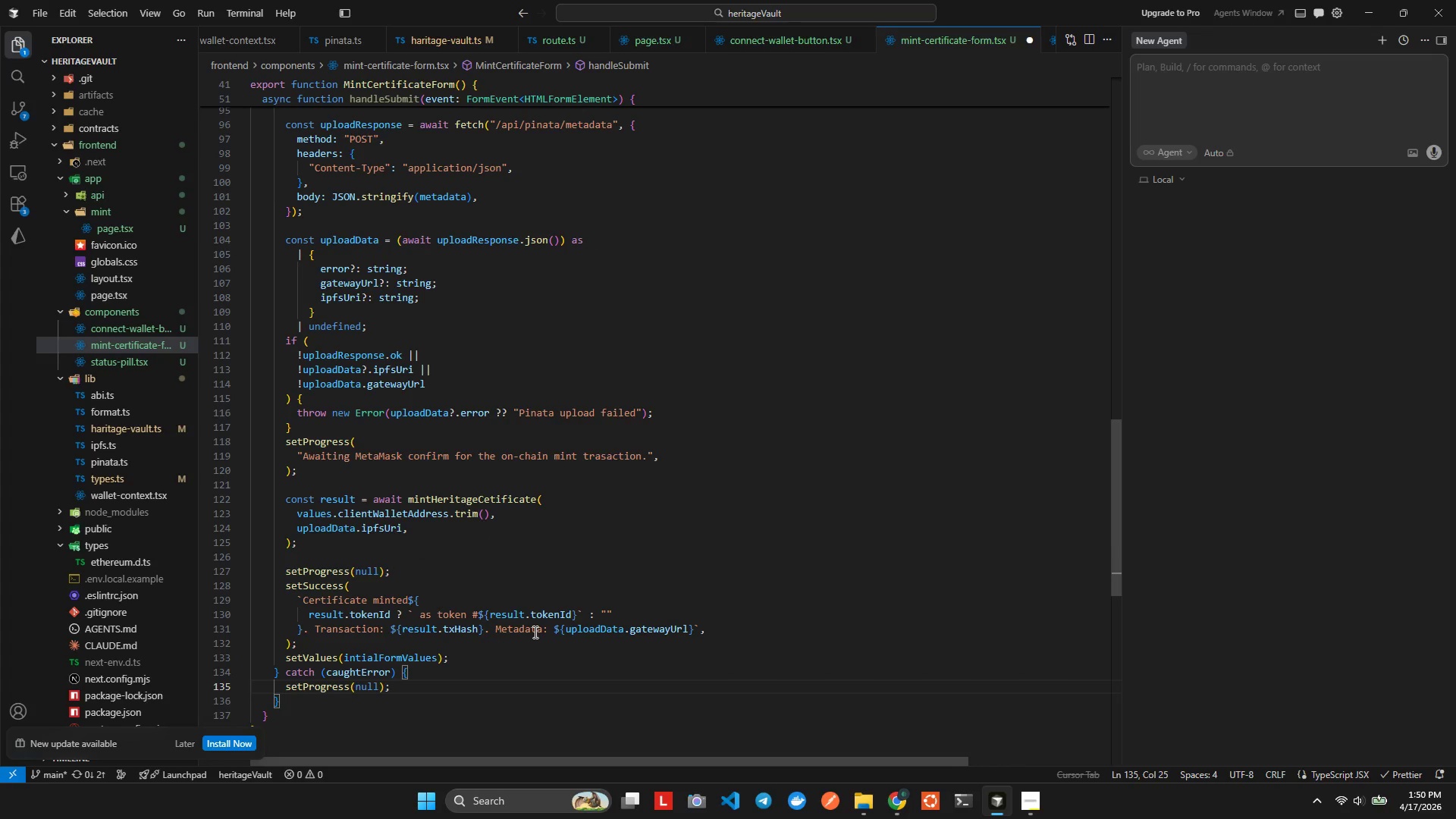 
key(Enter)
 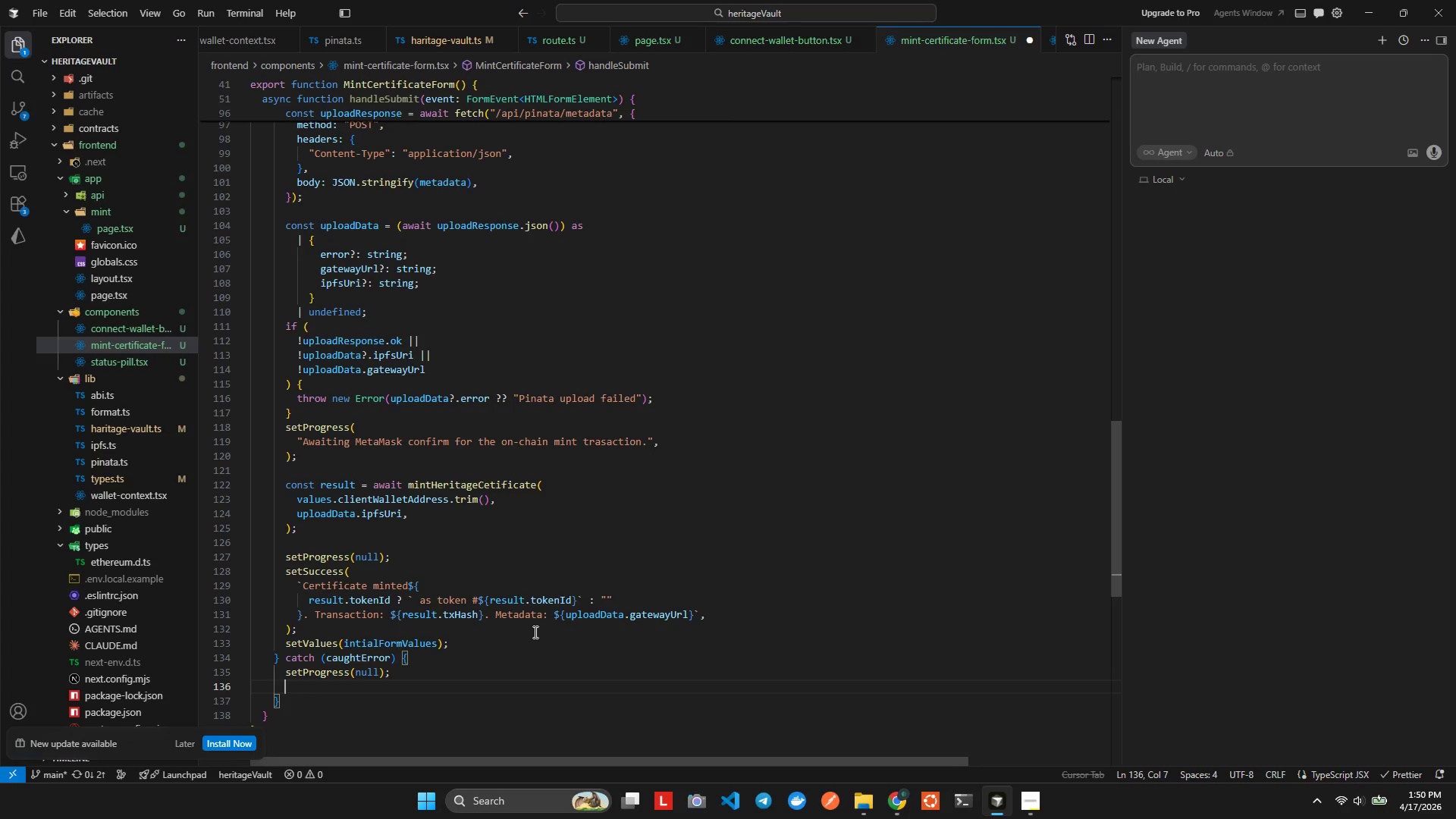 
type(setError)
 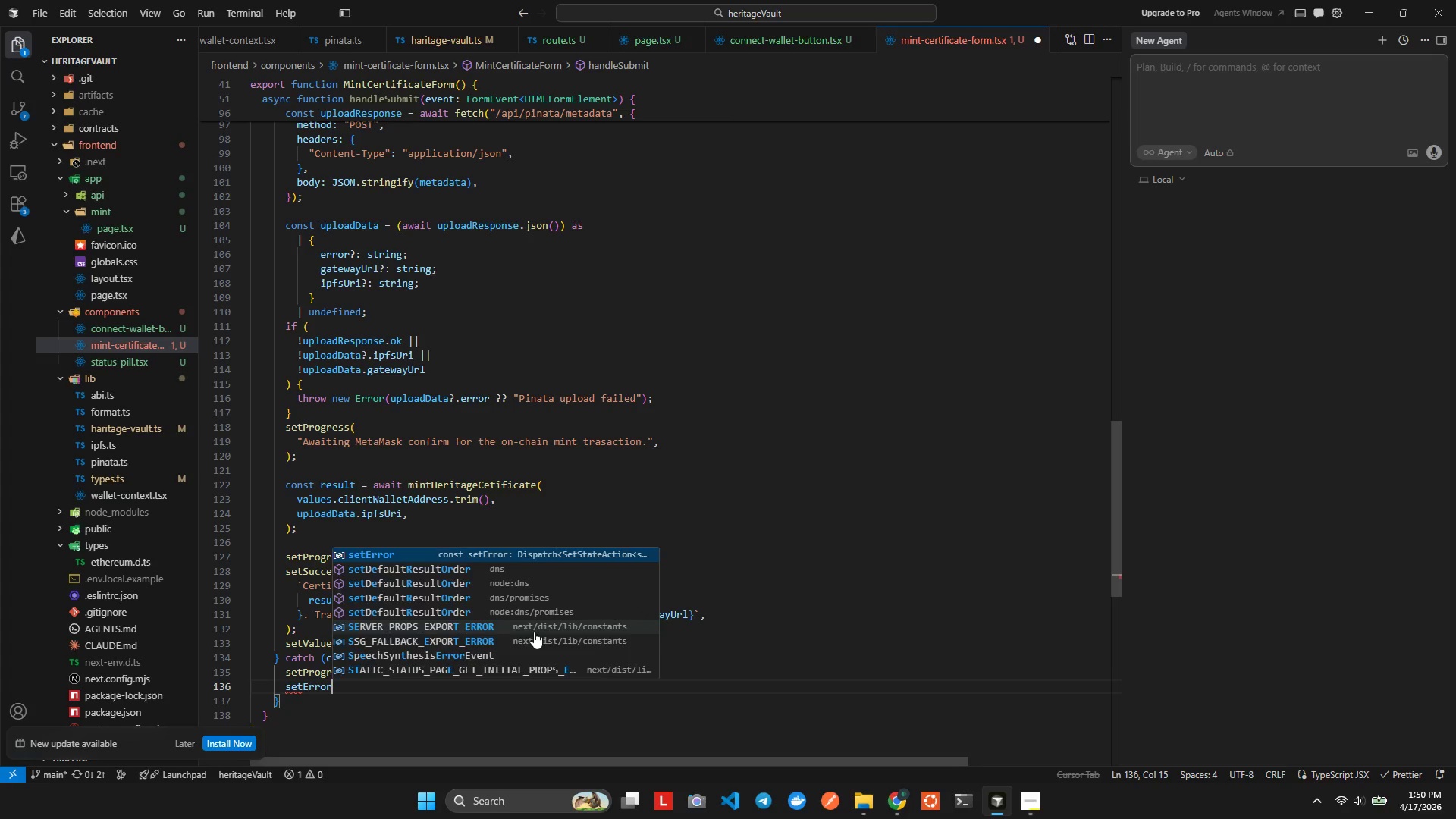 
key(Enter)
 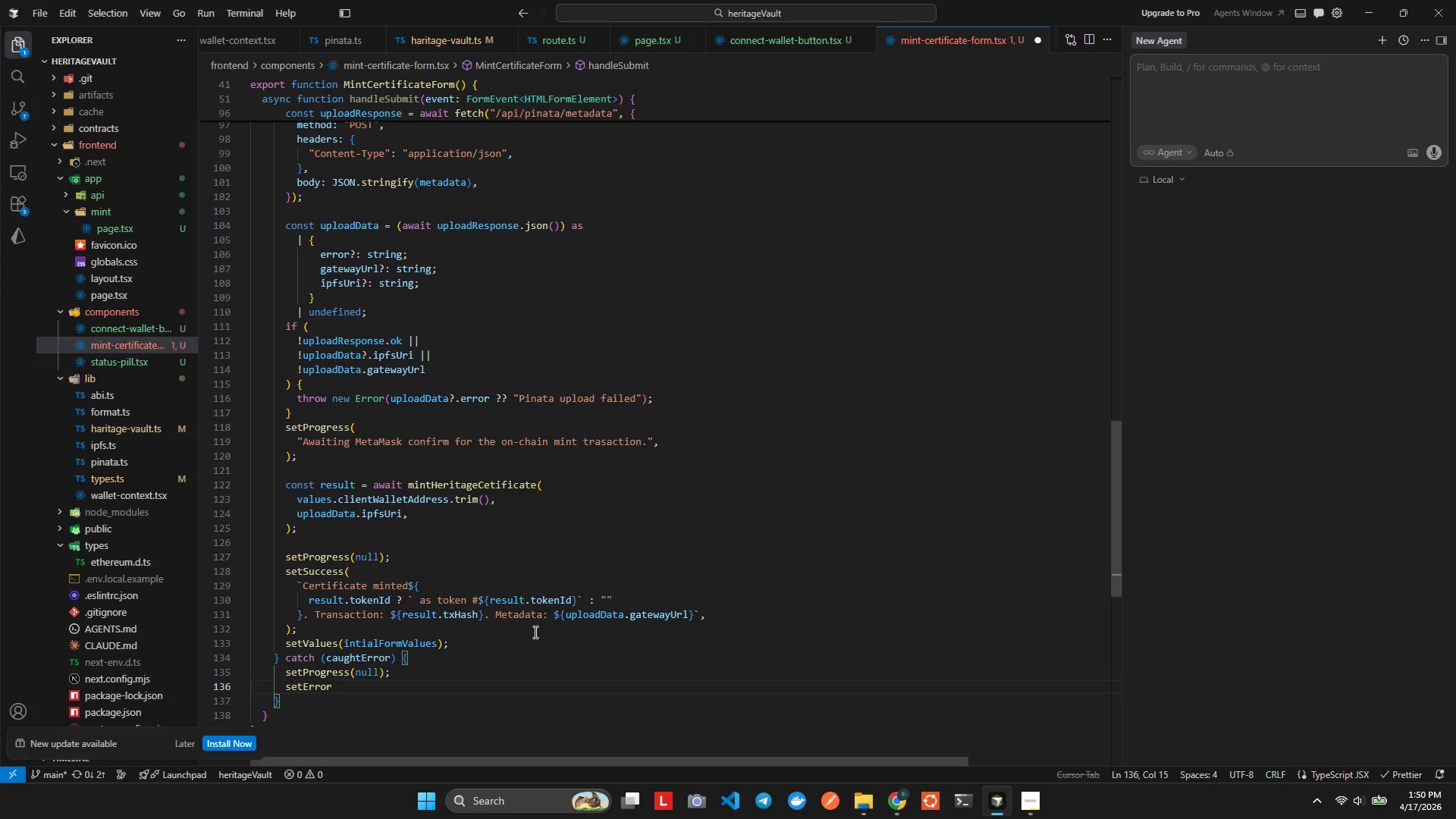 
type((parseContra)
 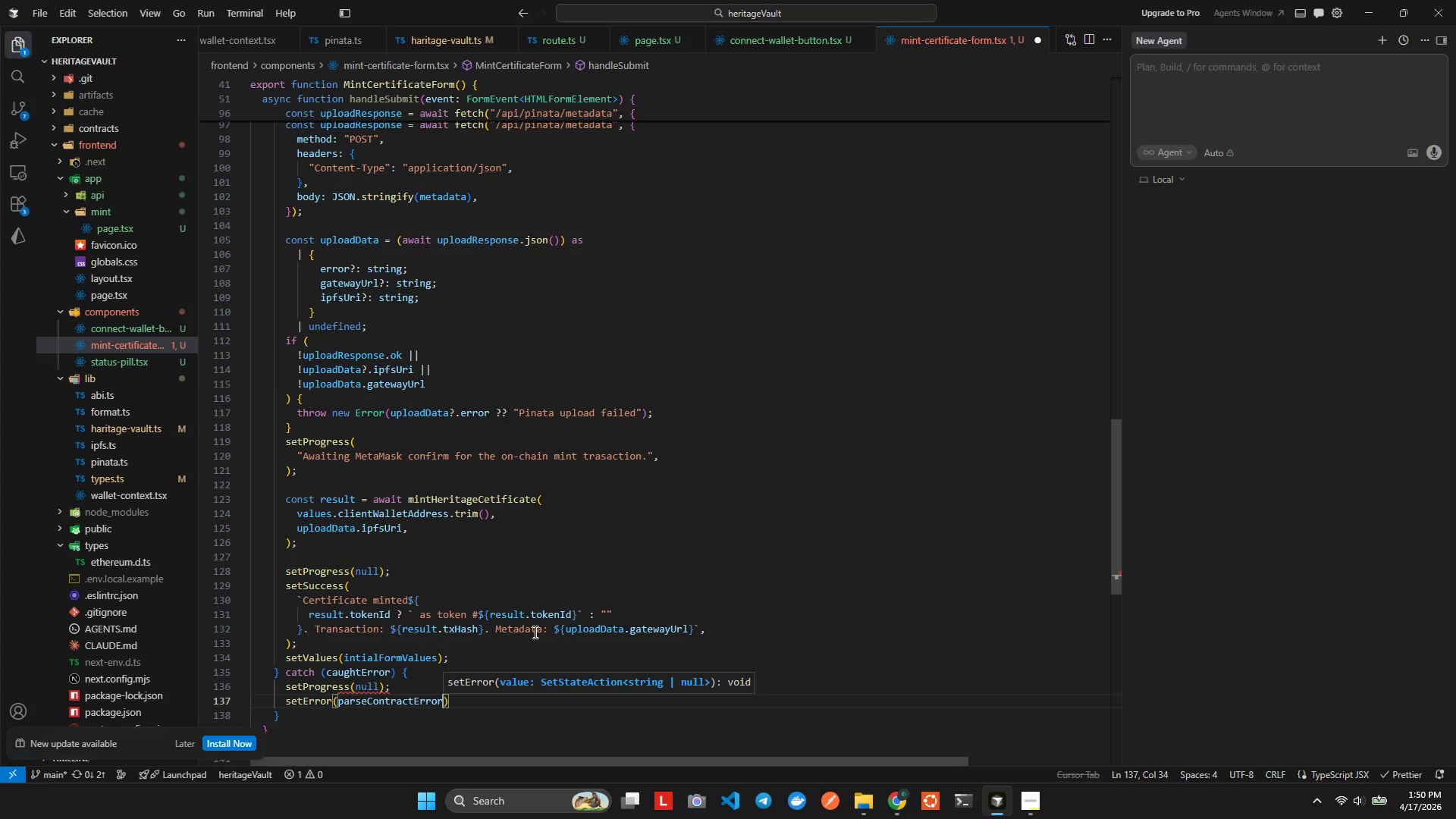 
 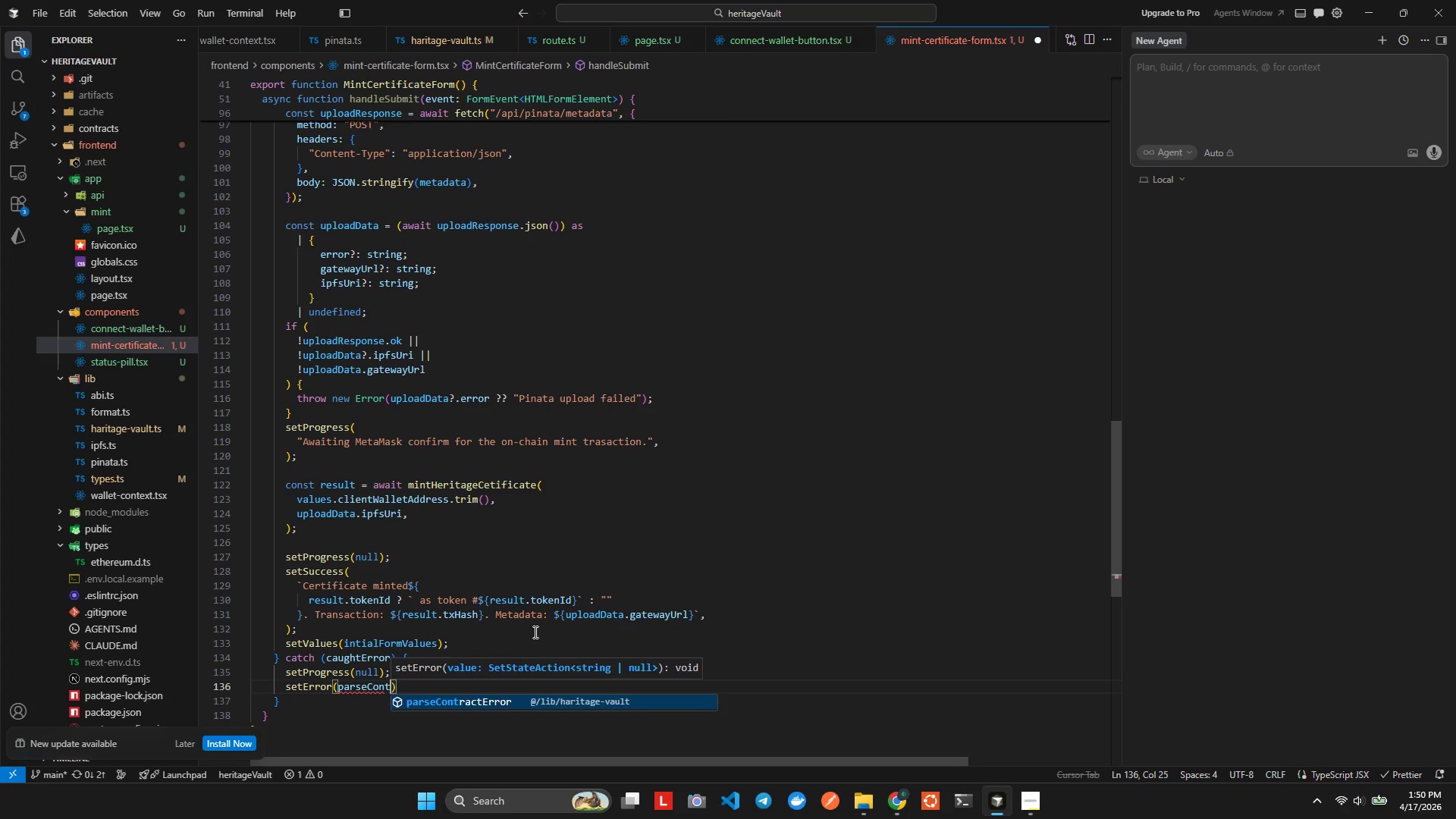 
key(Enter)
 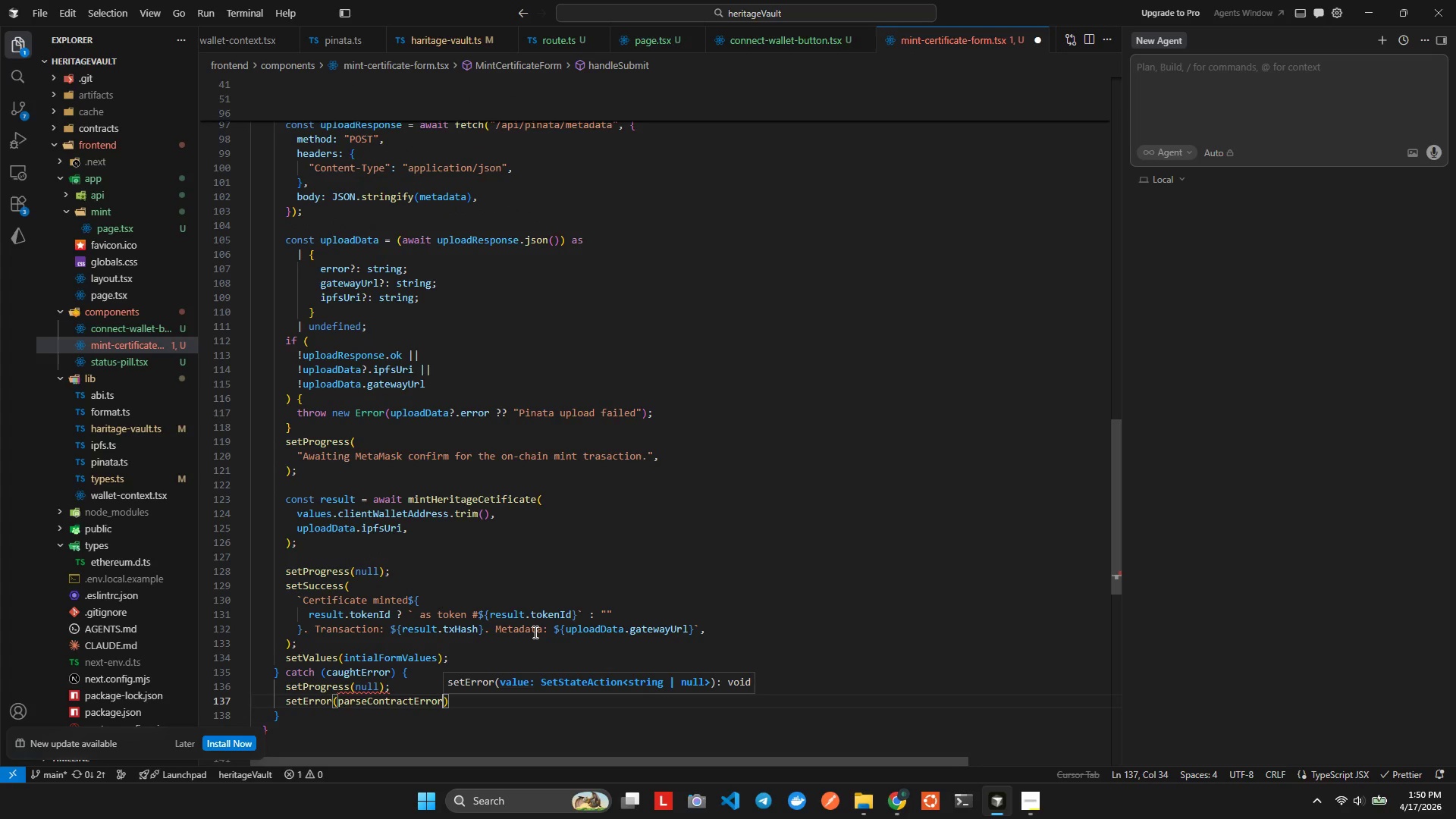 
type((cau)
 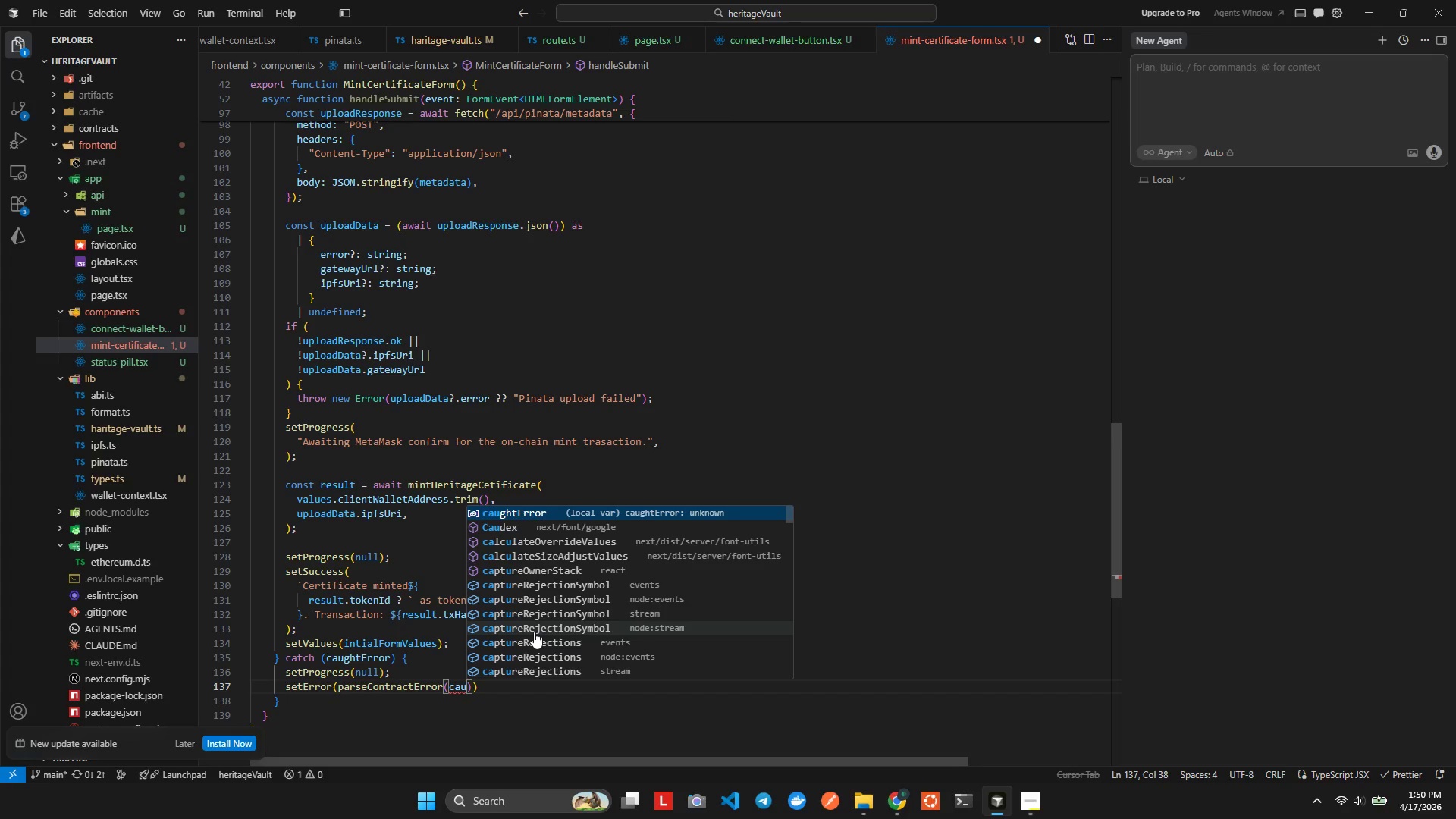 
key(Enter)
 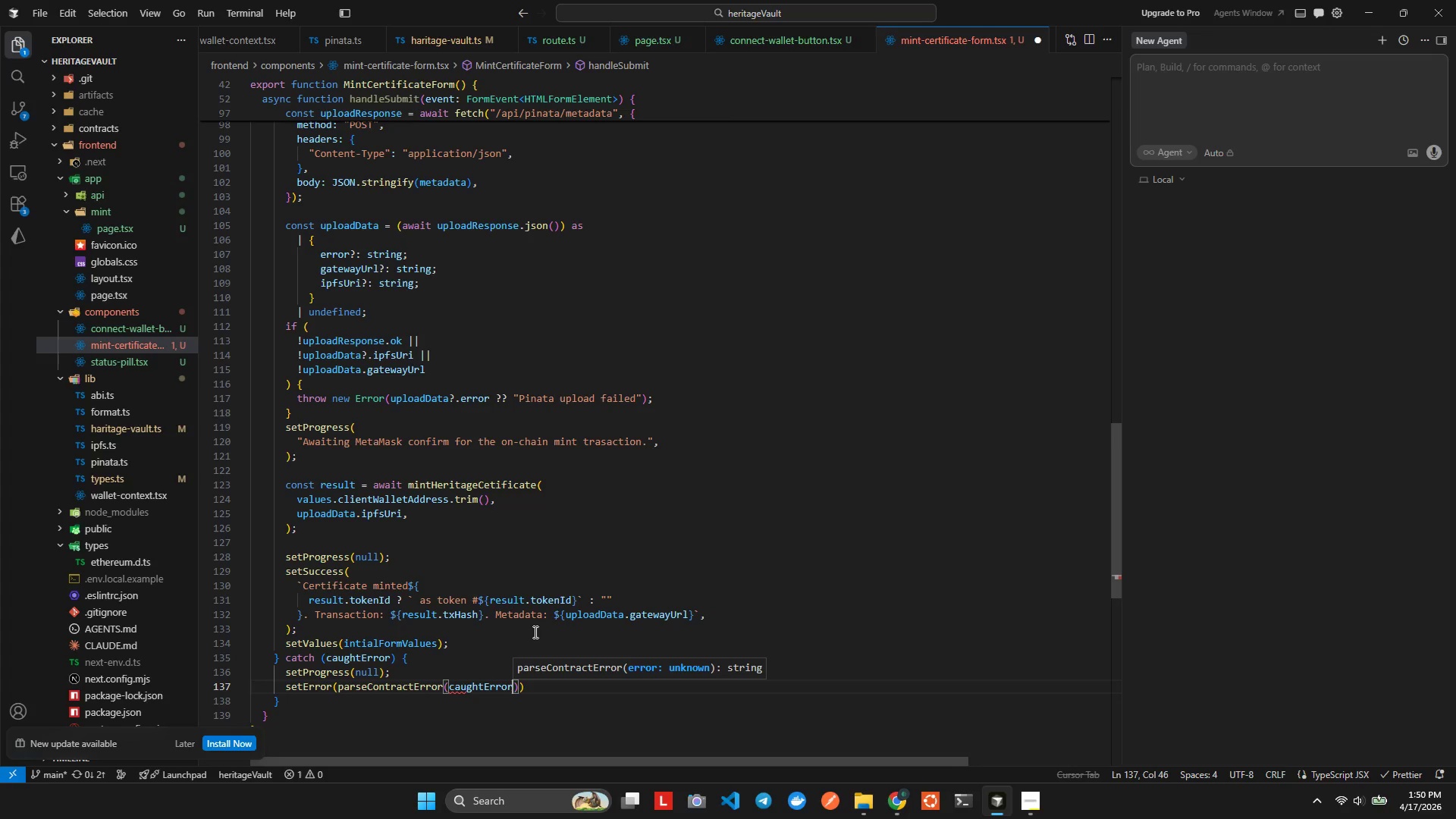 
key(Alt+AltLeft)
 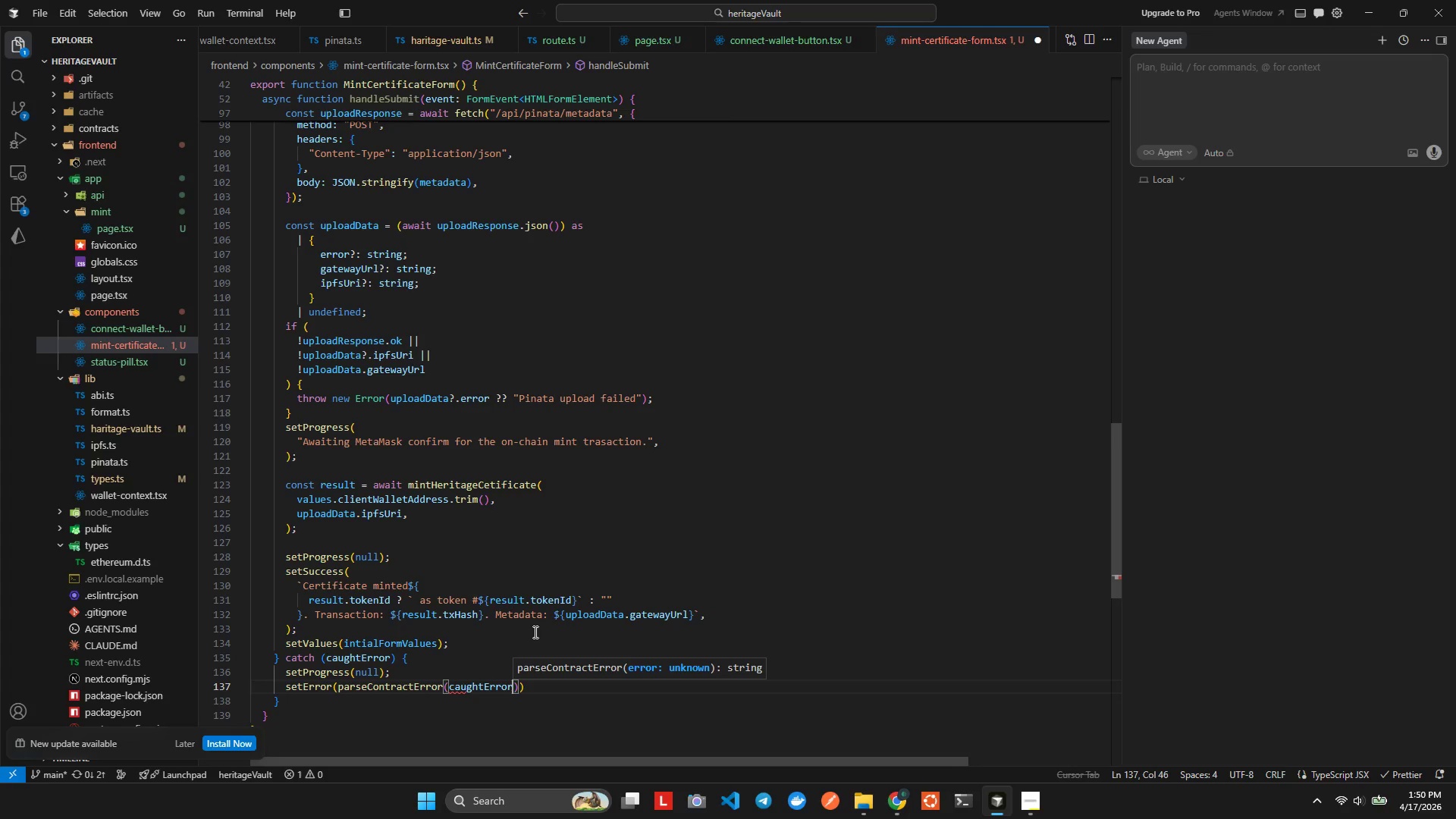 
key(Alt+Shift+ShiftLeft)
 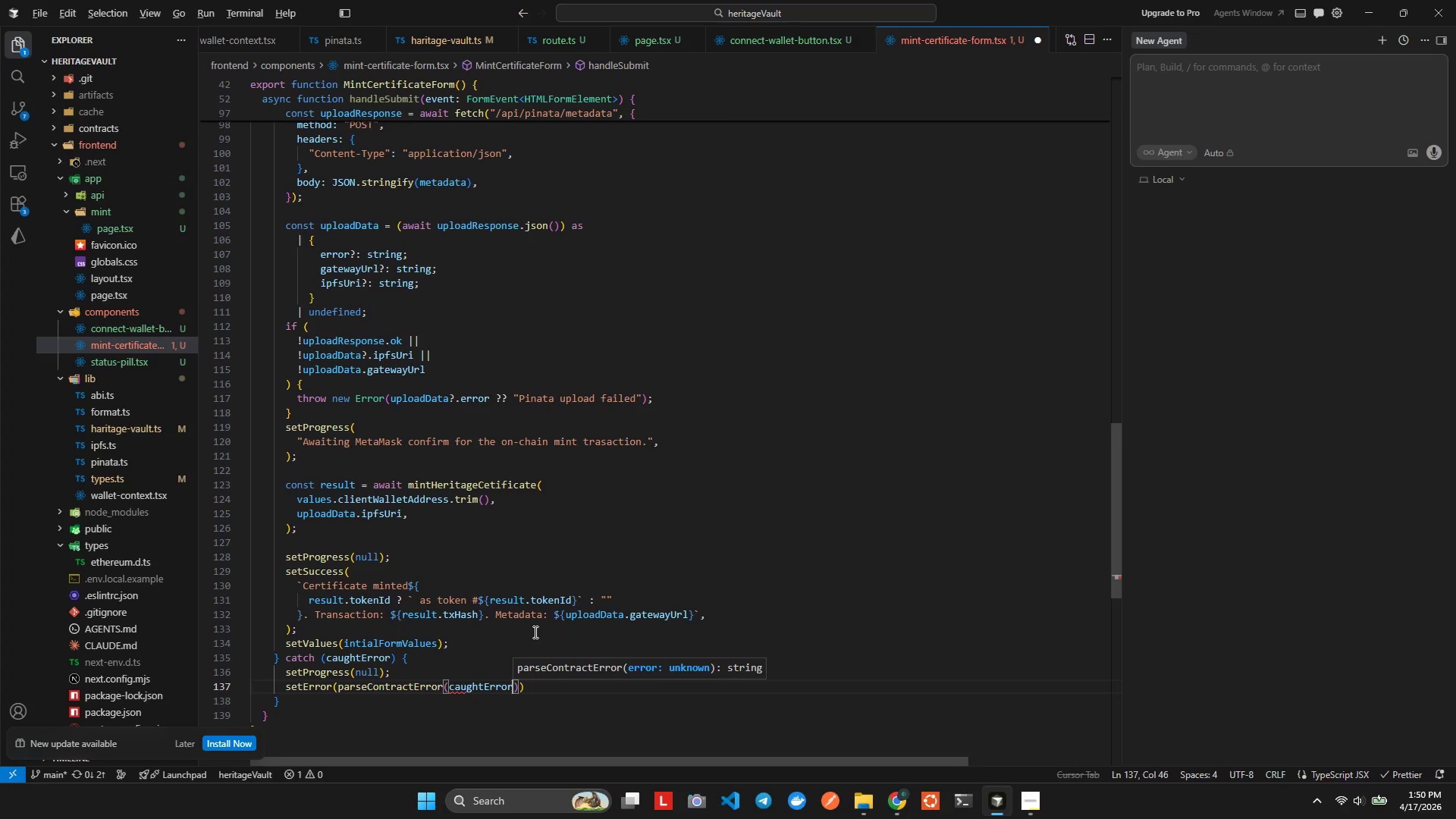 
key(Alt+Shift+F)
 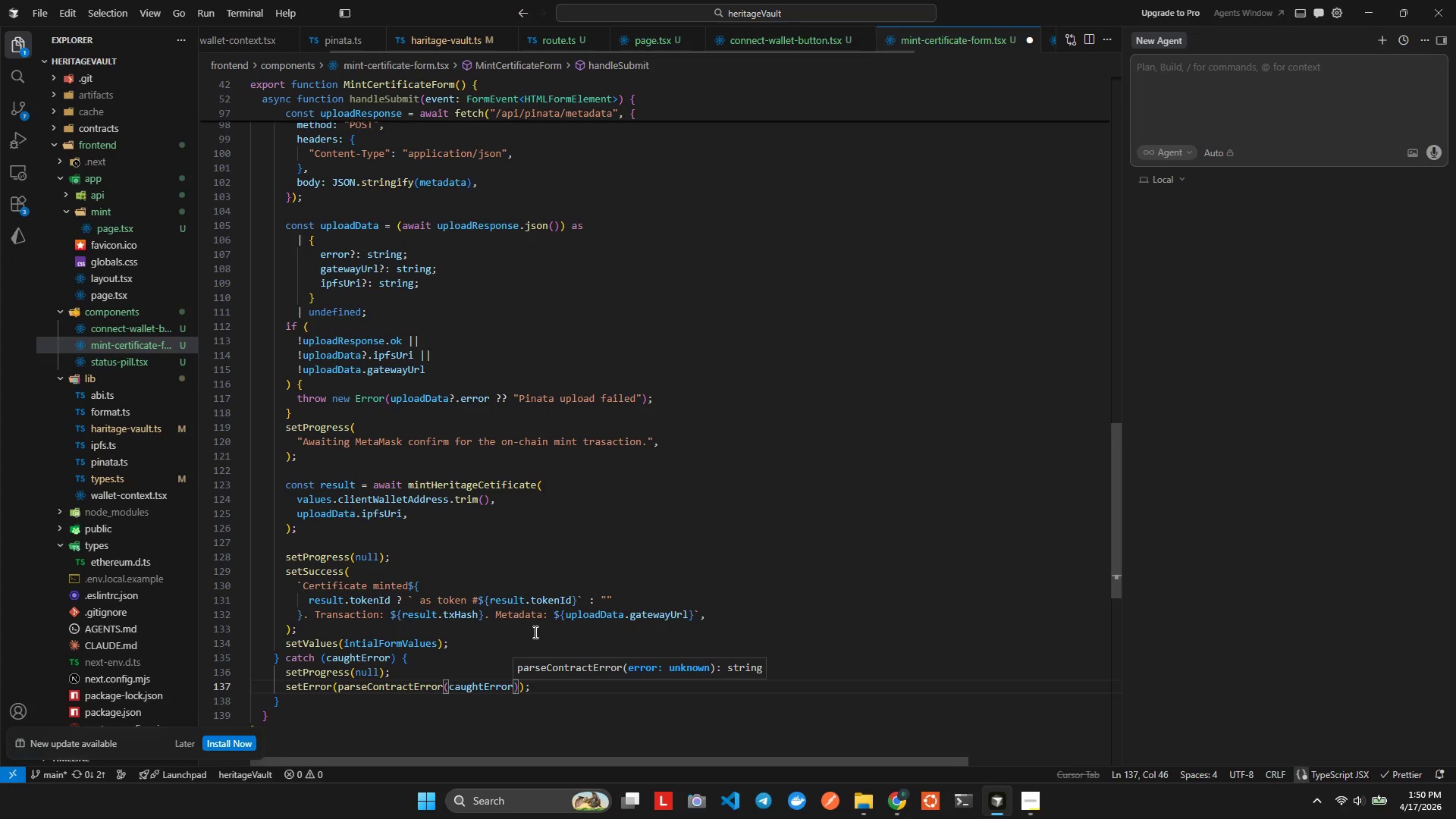 
key(ArrowRight)
 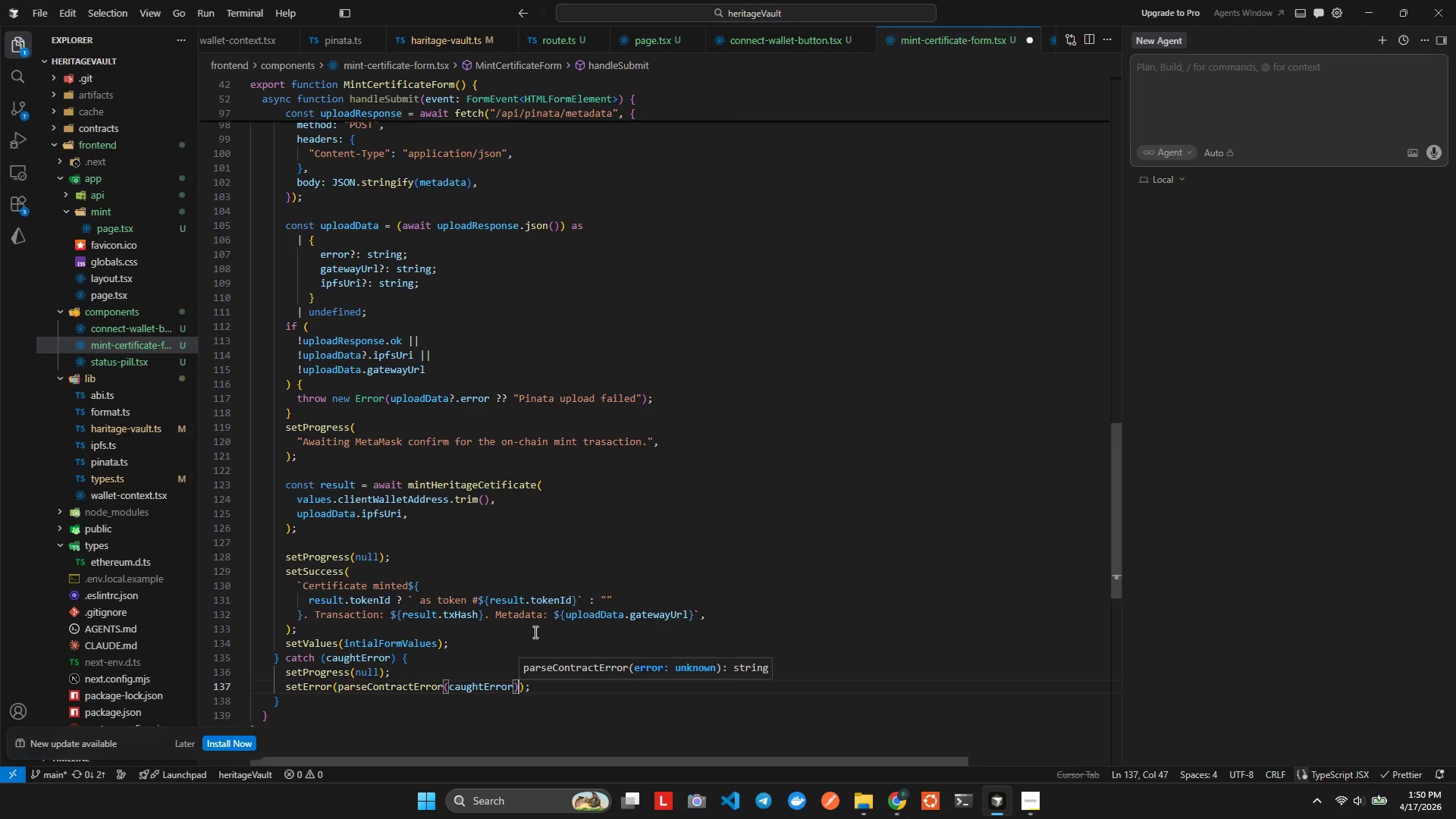 
key(ArrowRight)
 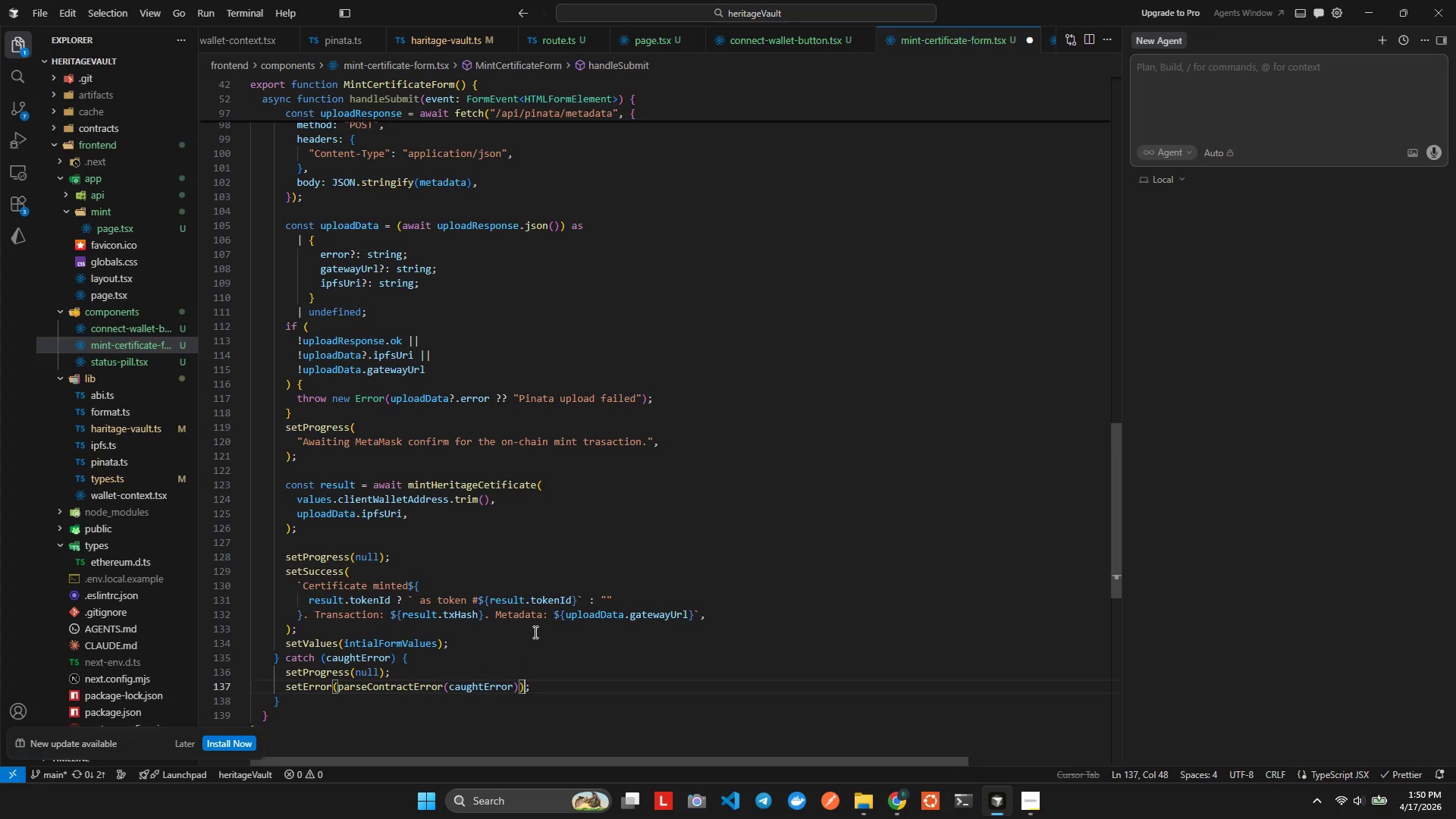 
key(ArrowRight)
 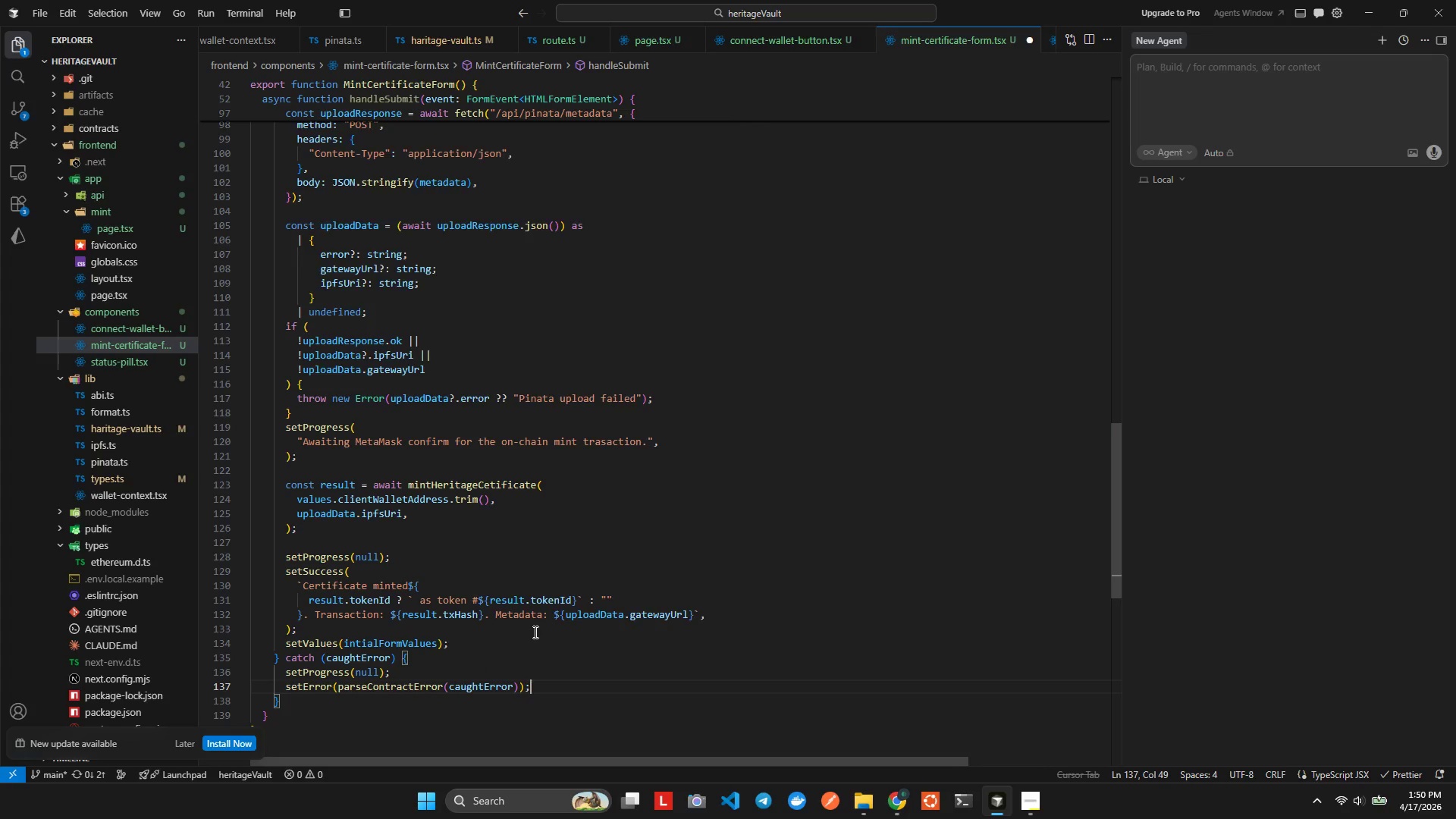 
key(Enter)
 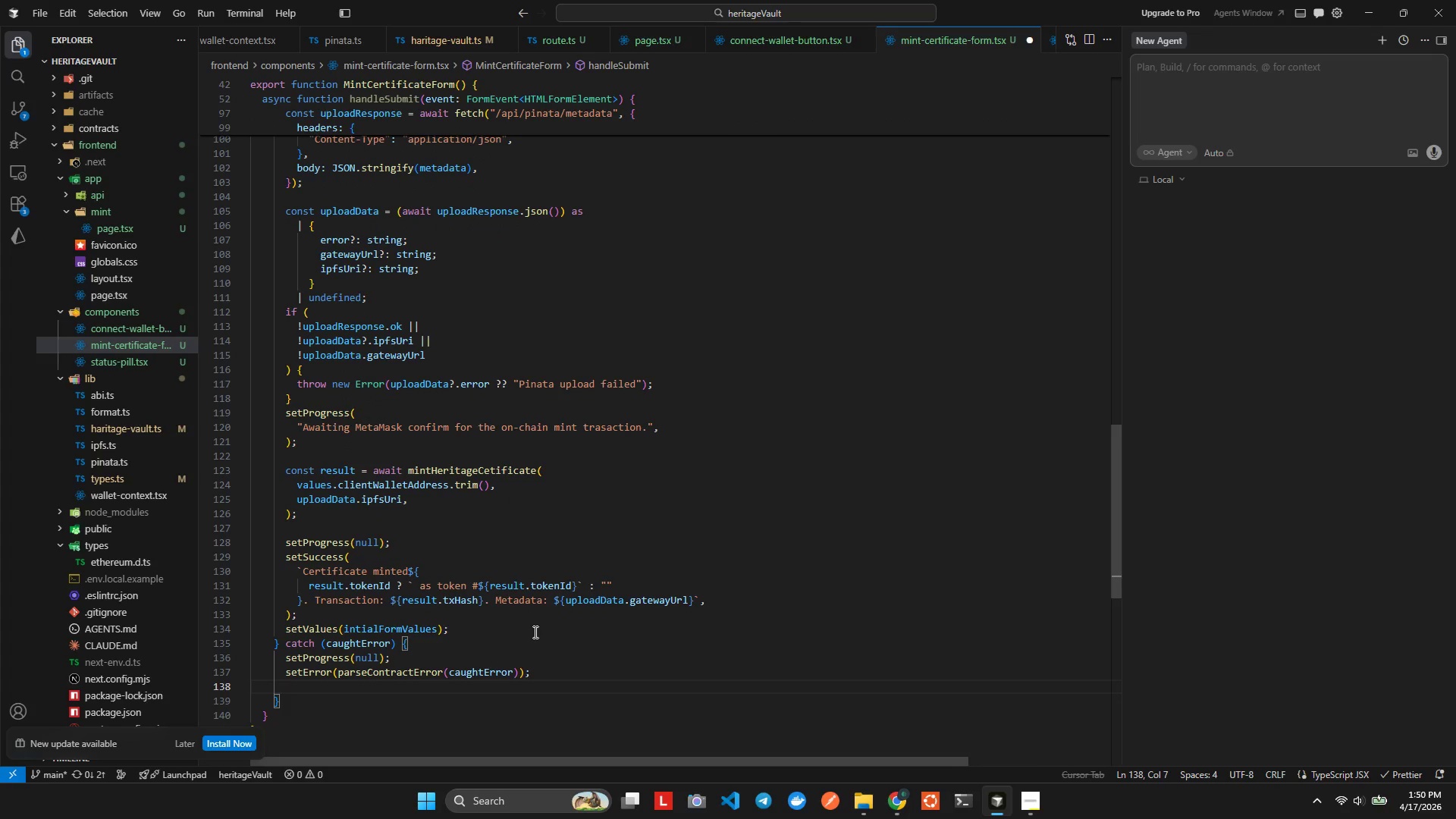 
key(Control+ControlLeft)
 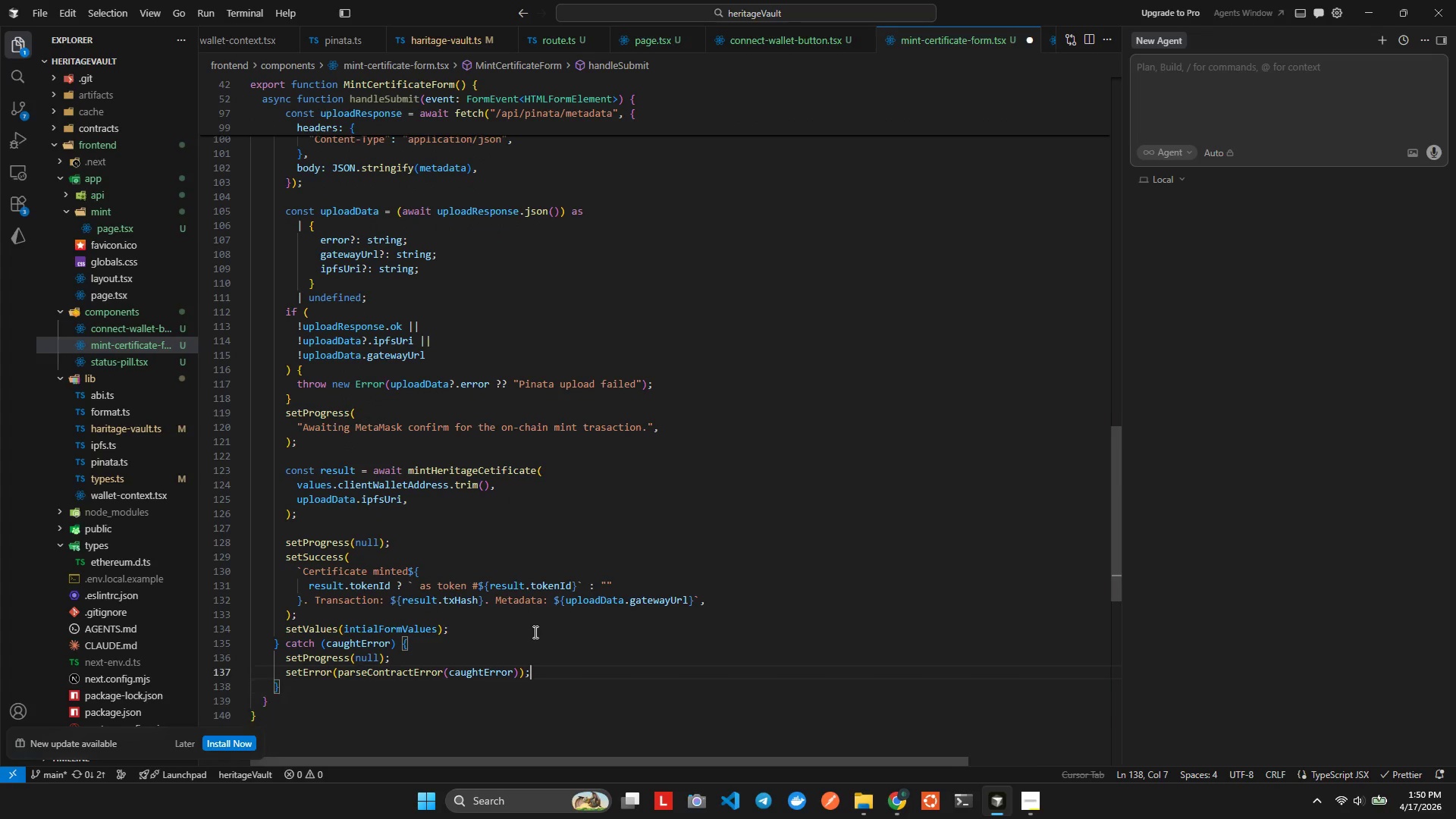 
key(Control+Z)
 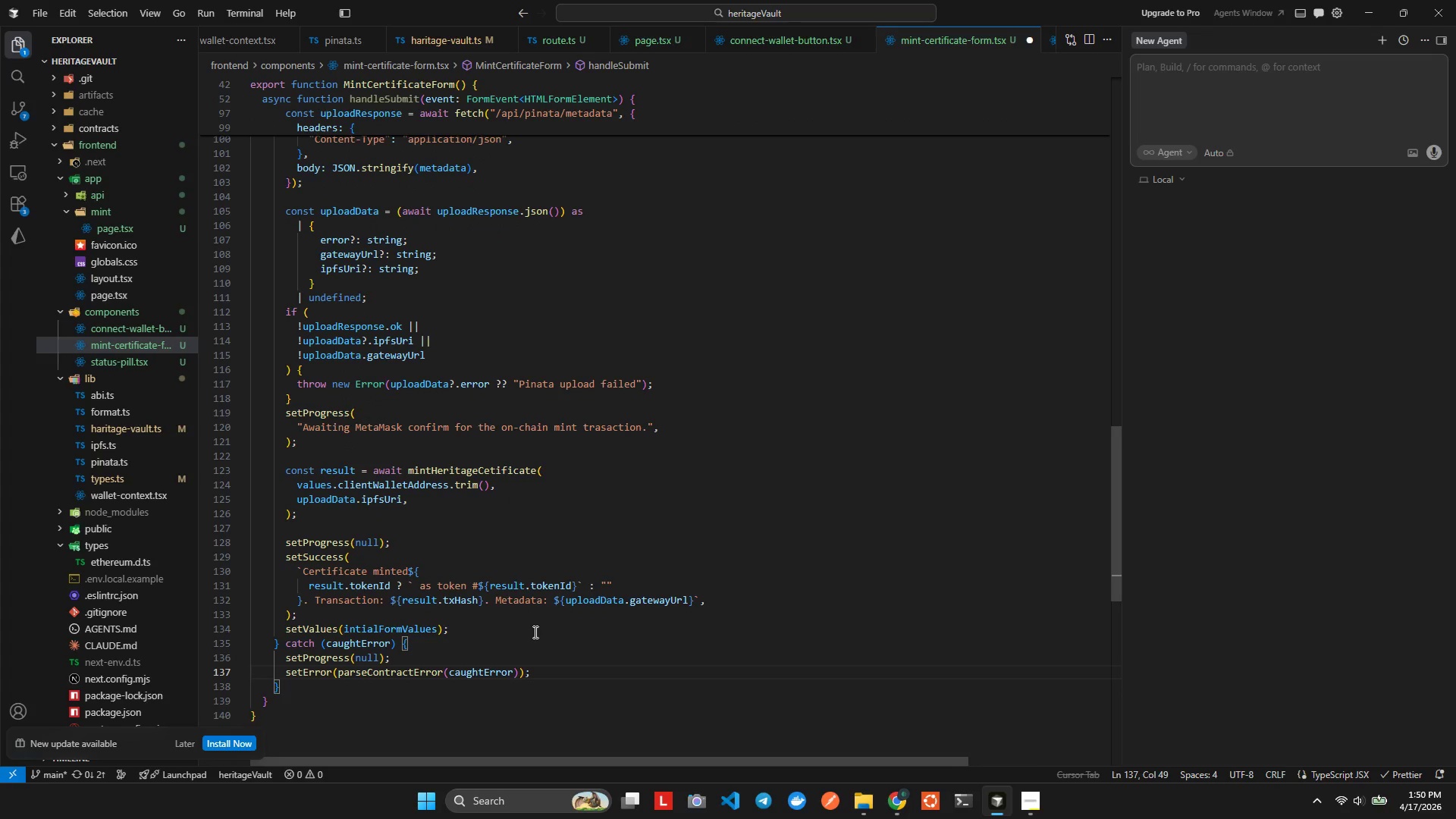 
key(ArrowRight)
 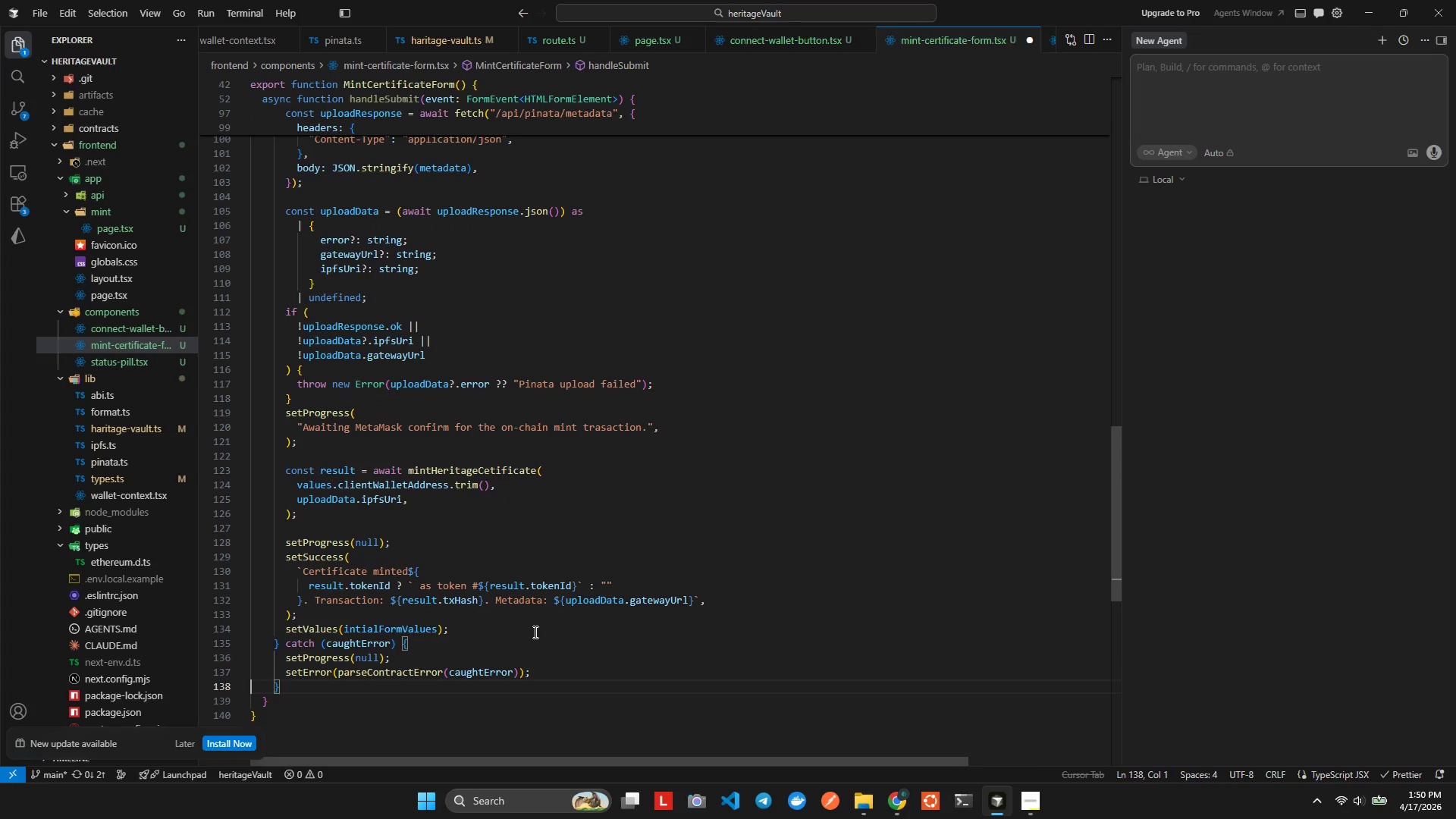 
key(ArrowDown)
 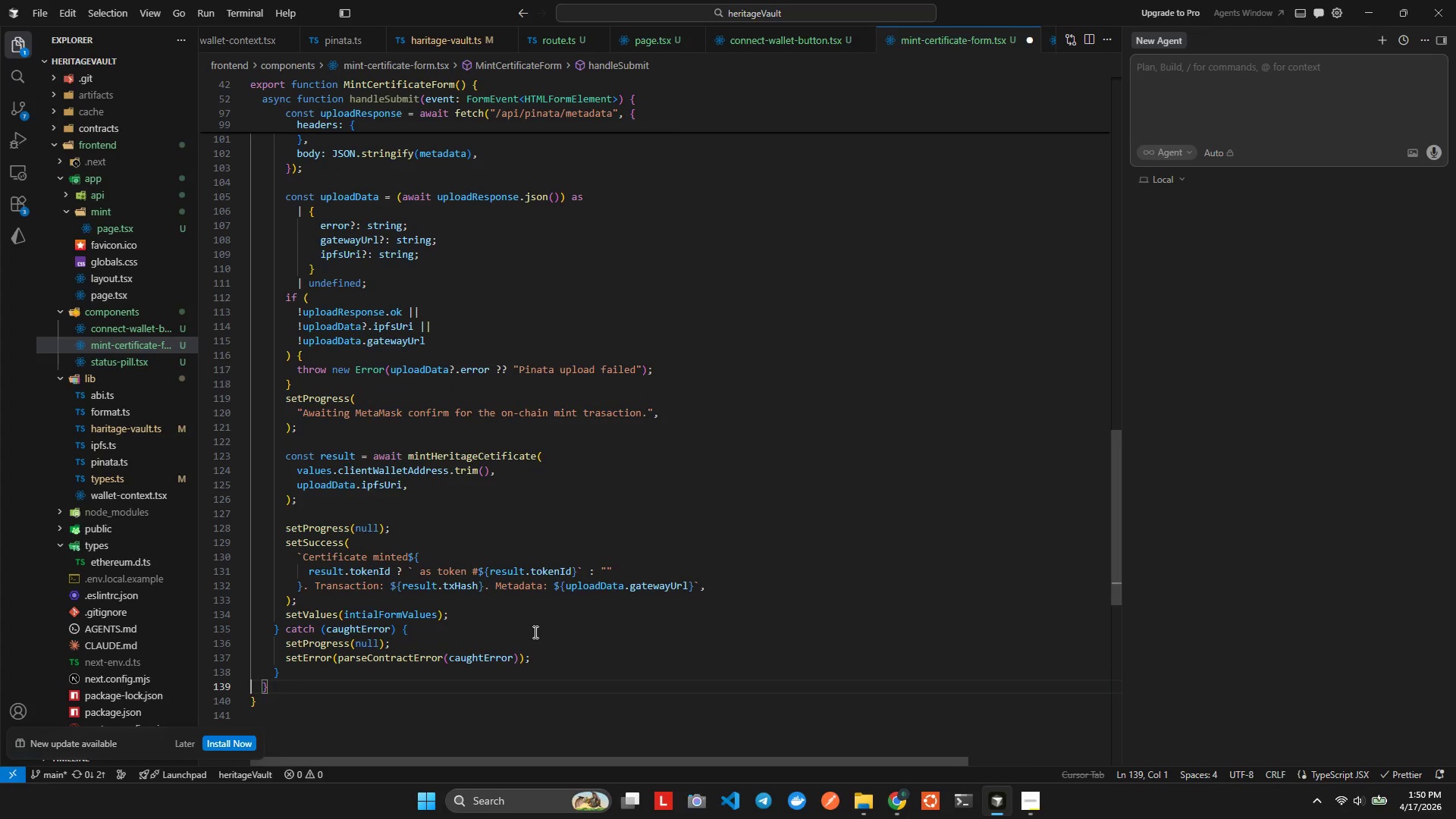 
key(ArrowLeft)
 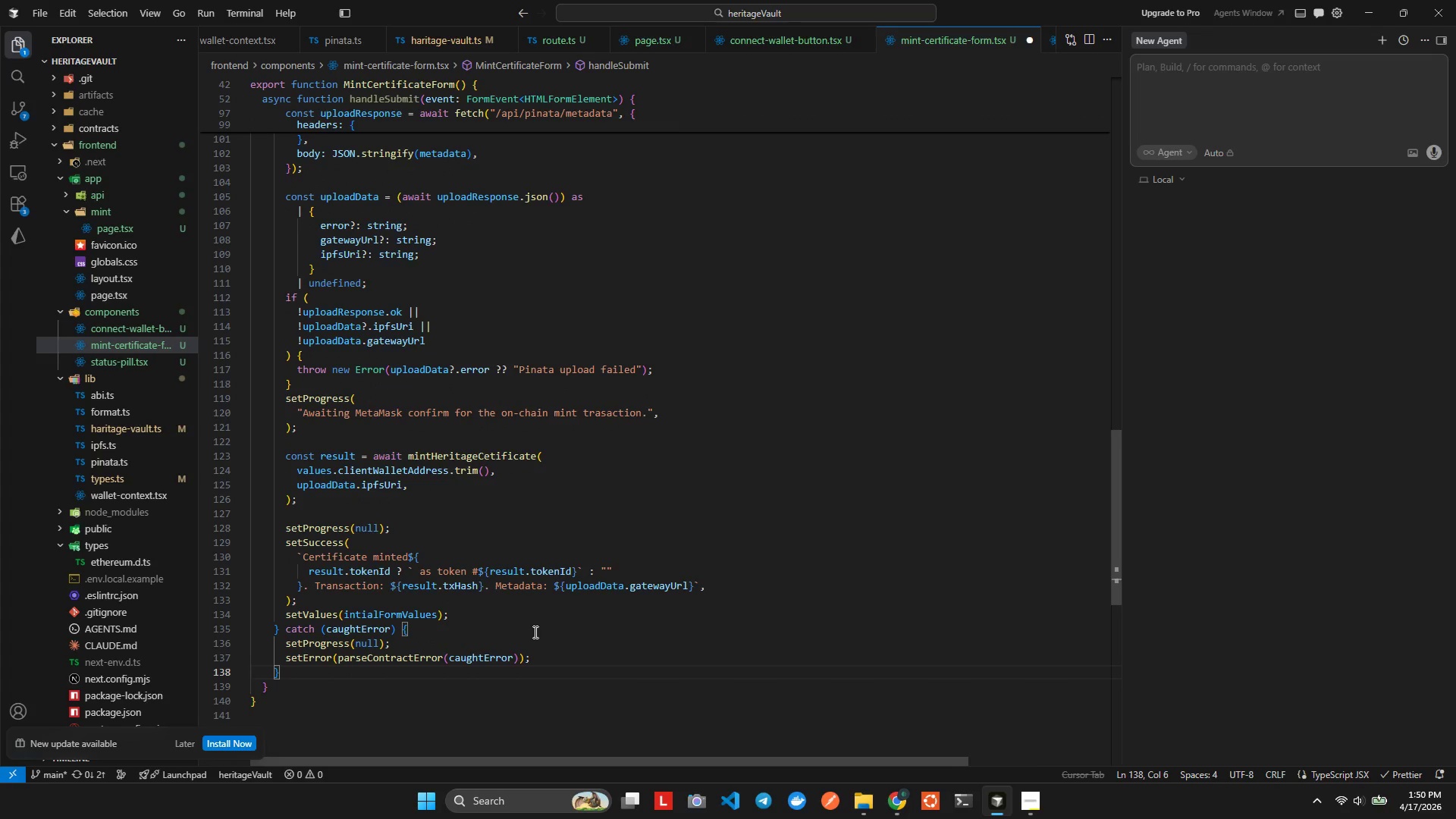 
type(final)
 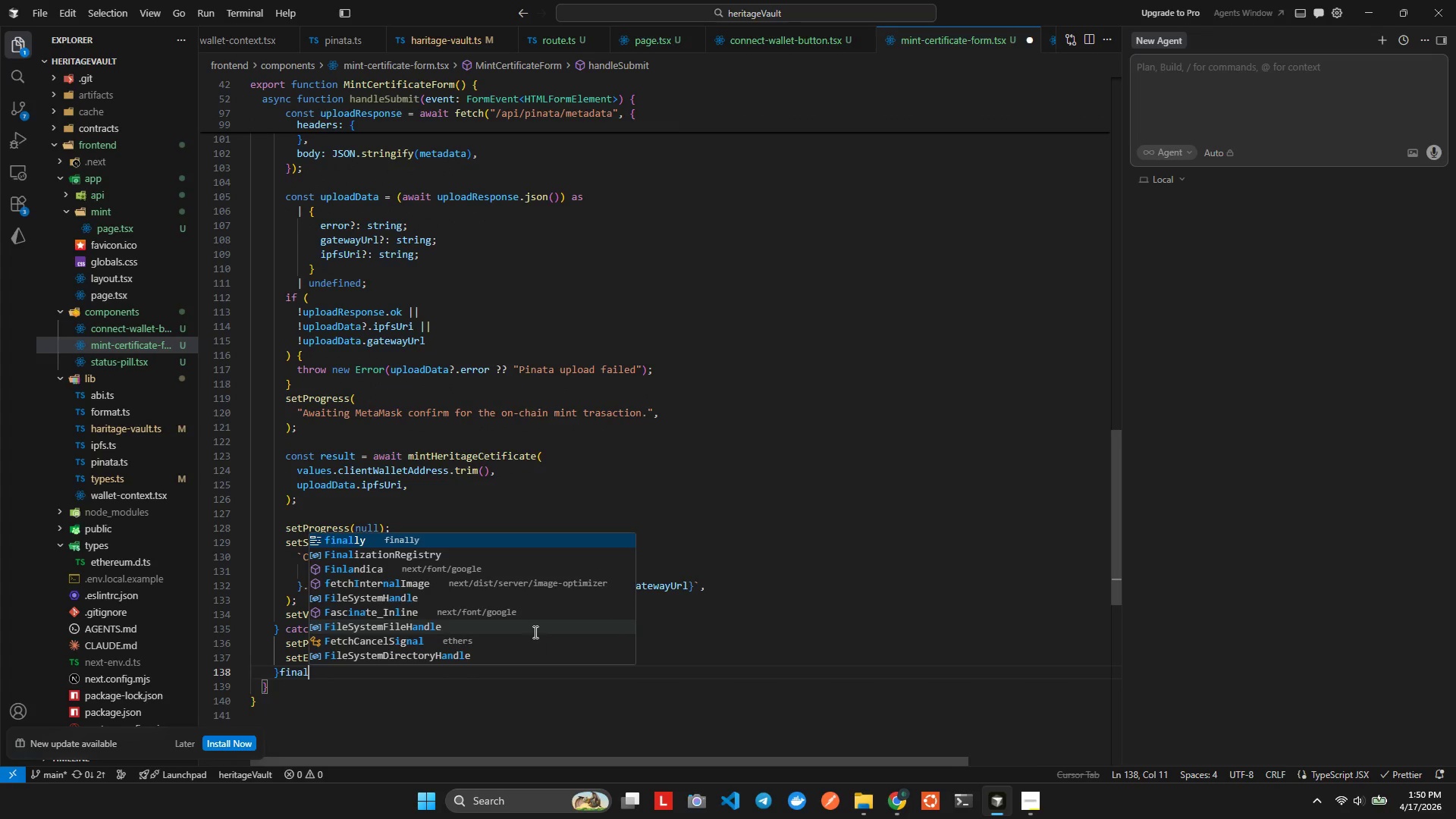 
key(Enter)
 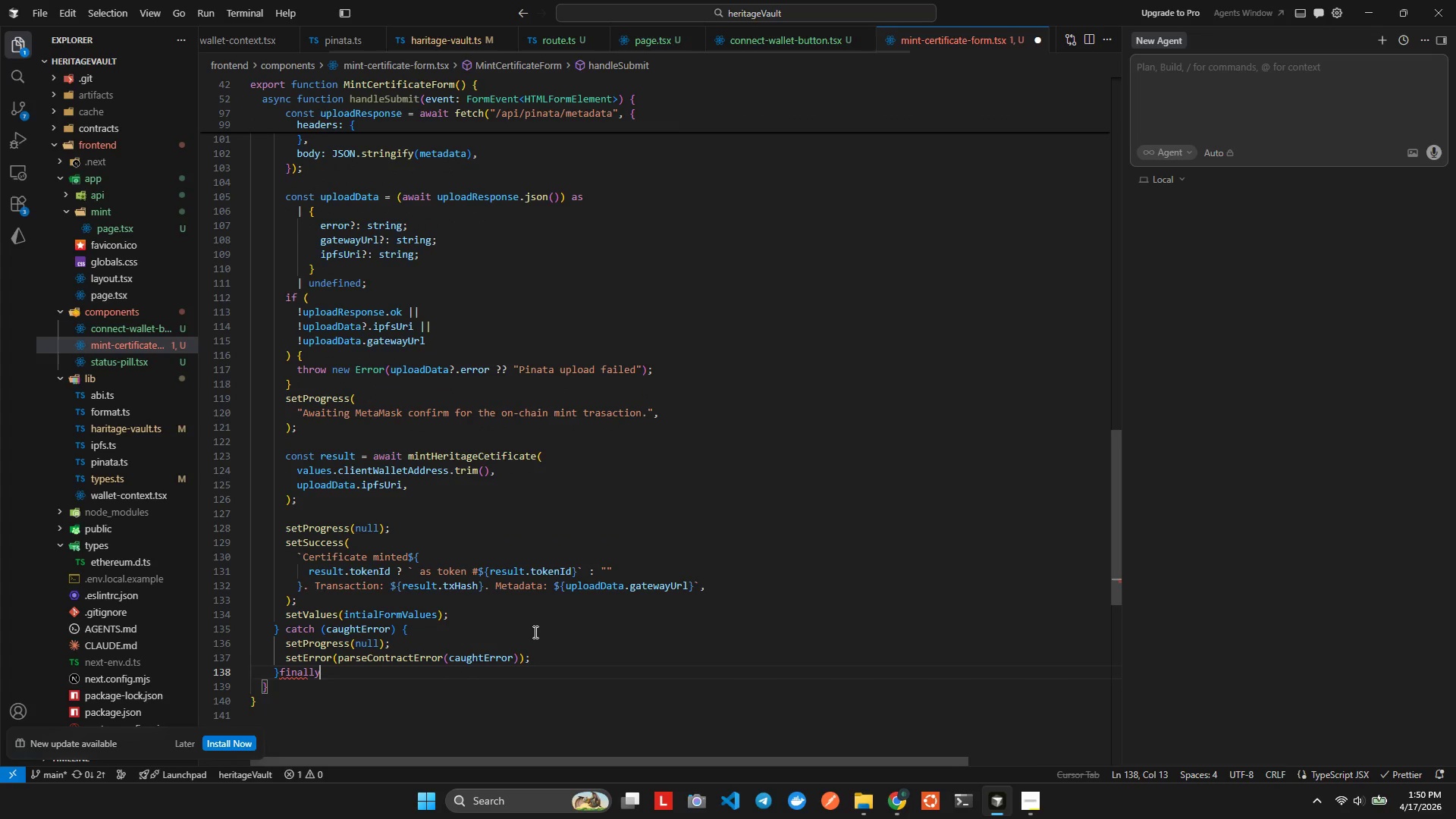 
key(Shift+9)
 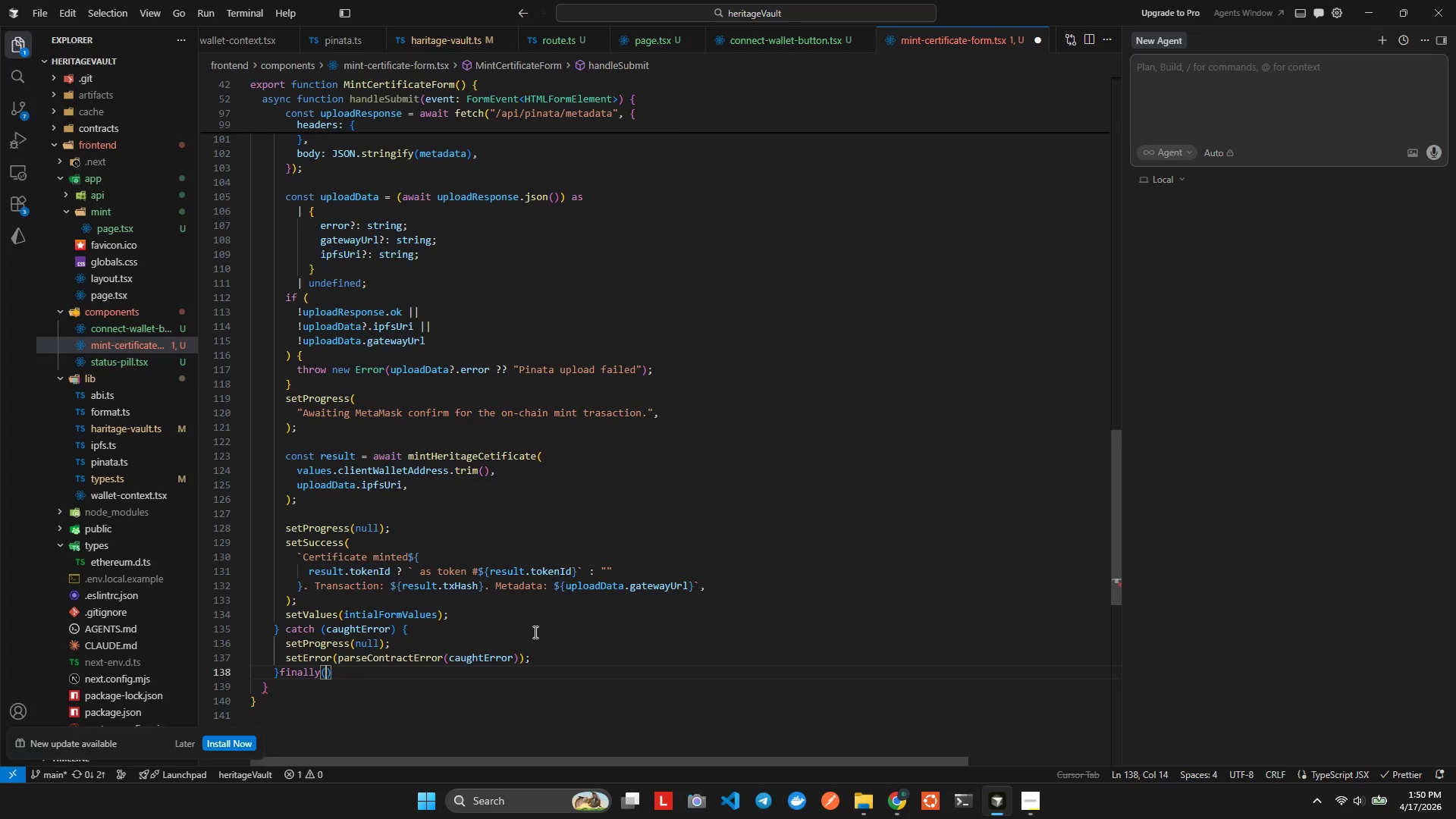 
key(Backspace)
 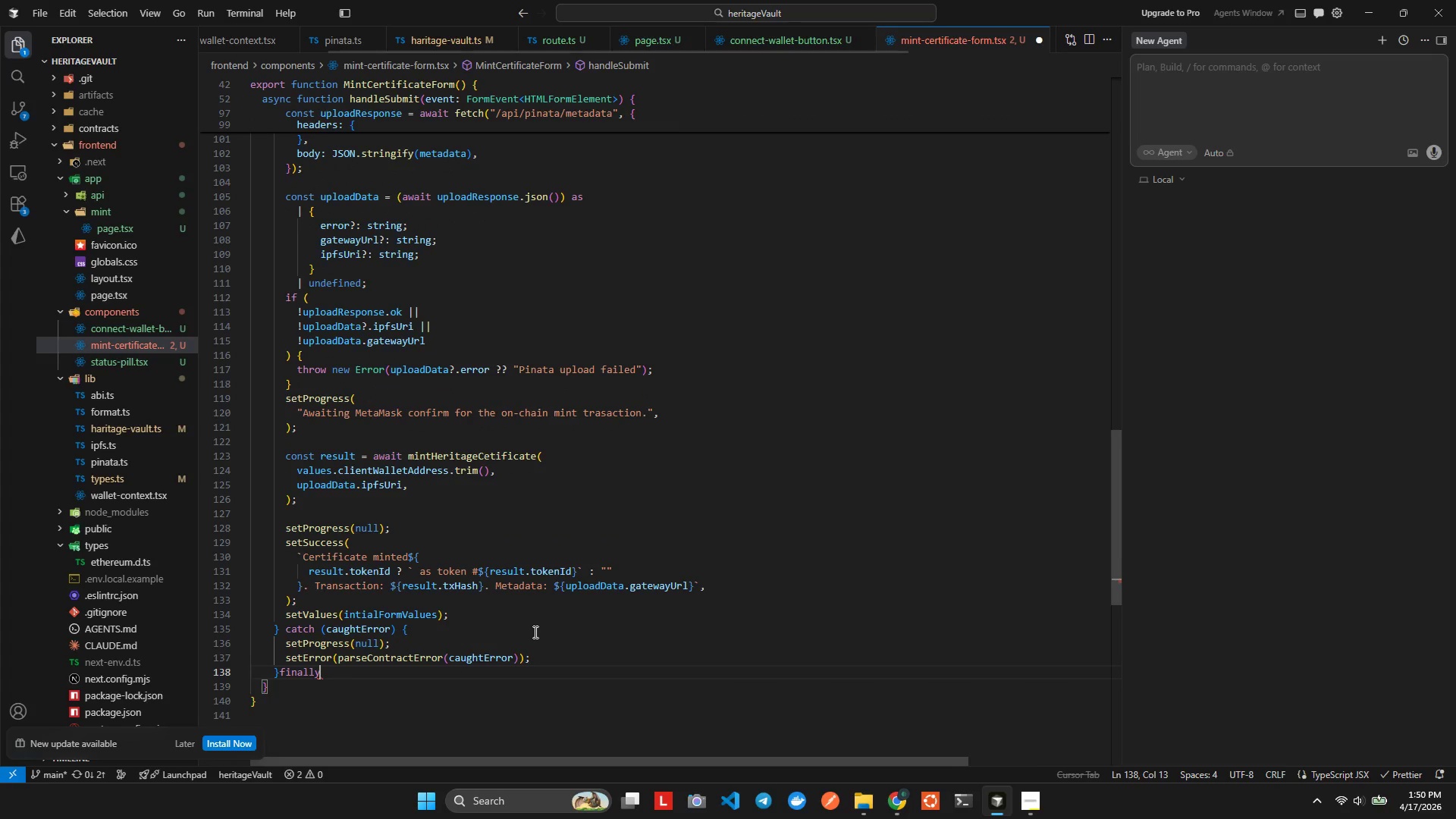 
key(Shift+BracketLeft)
 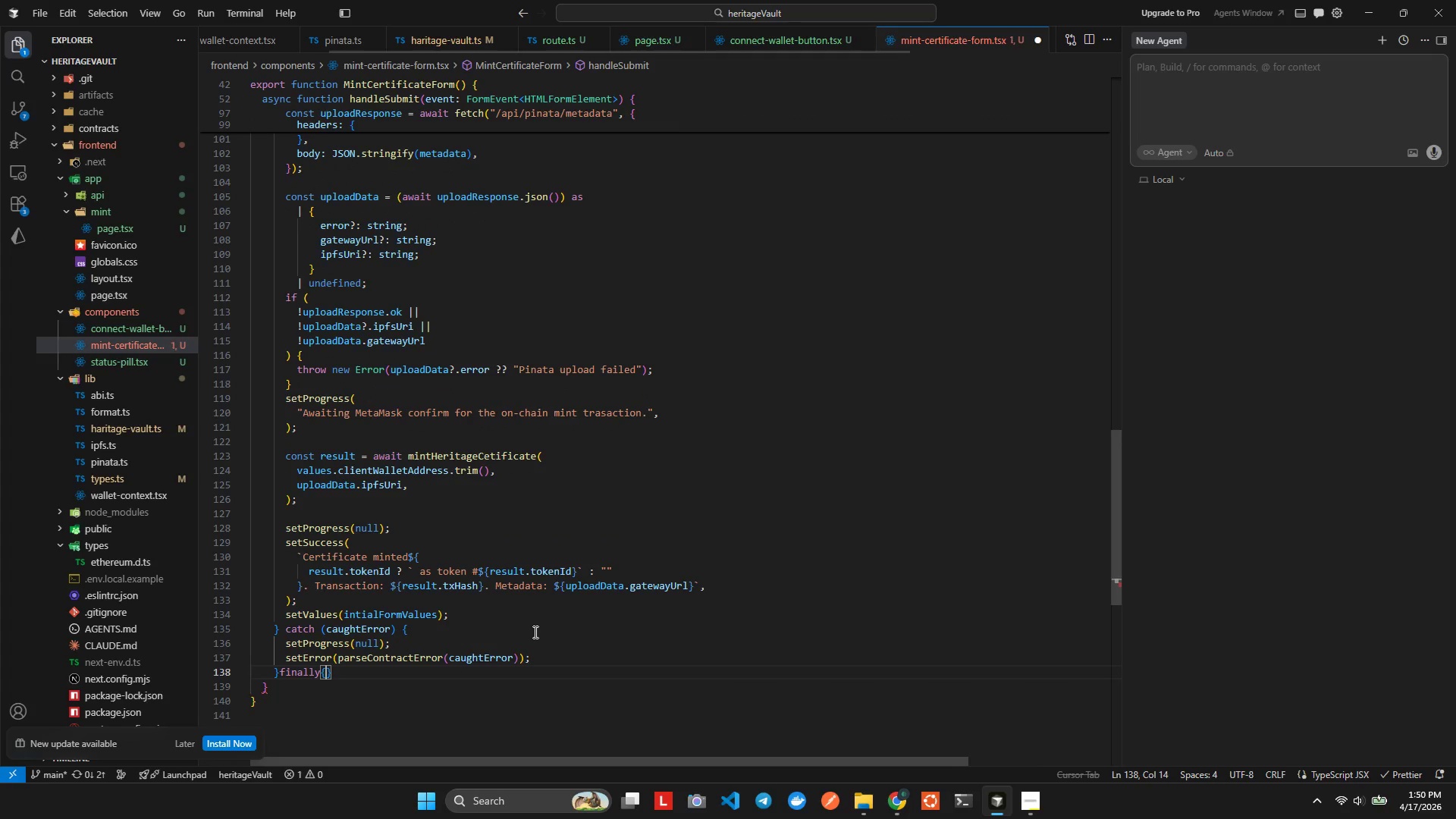 
key(Enter)
 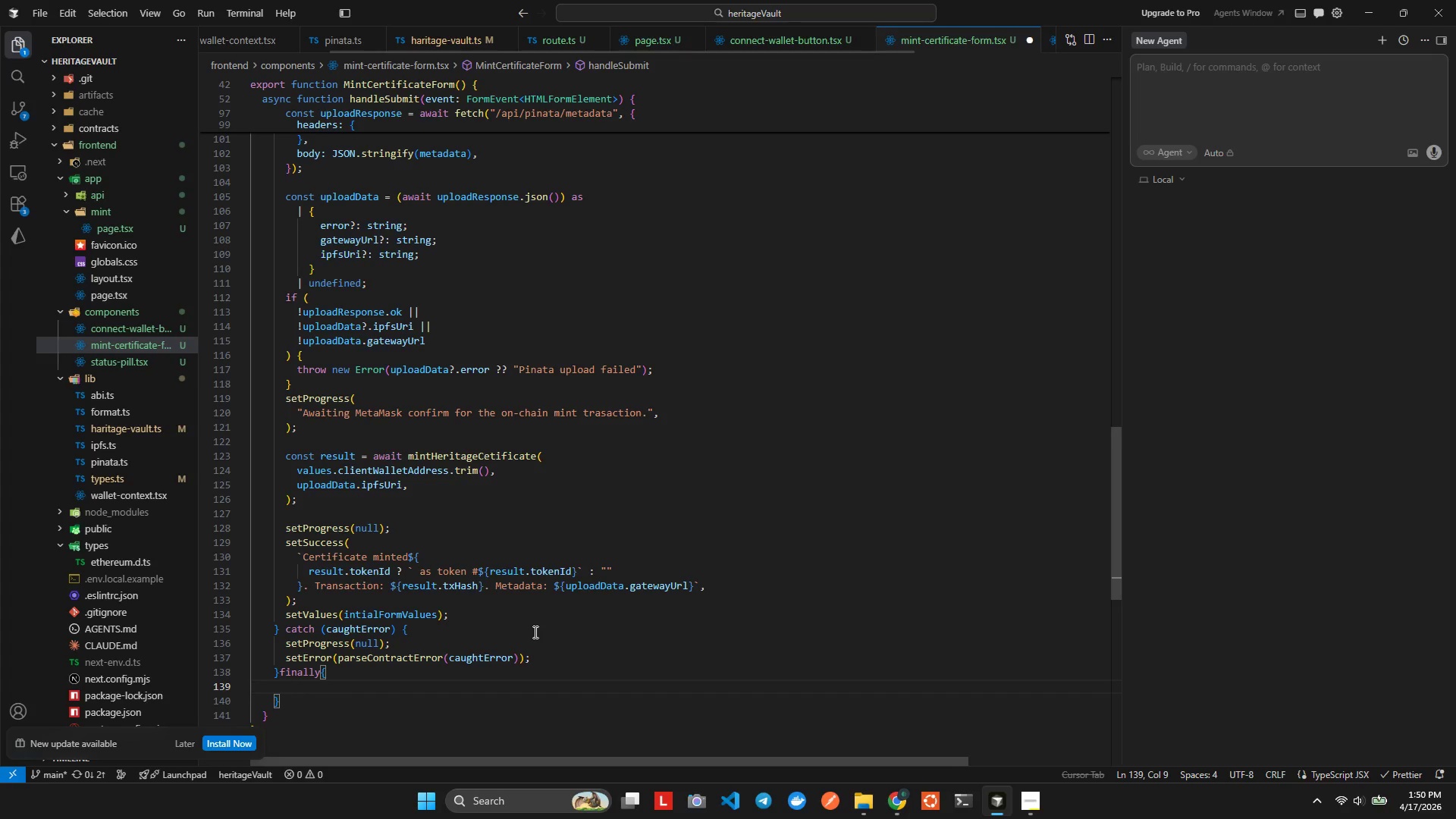 
type(setis)
 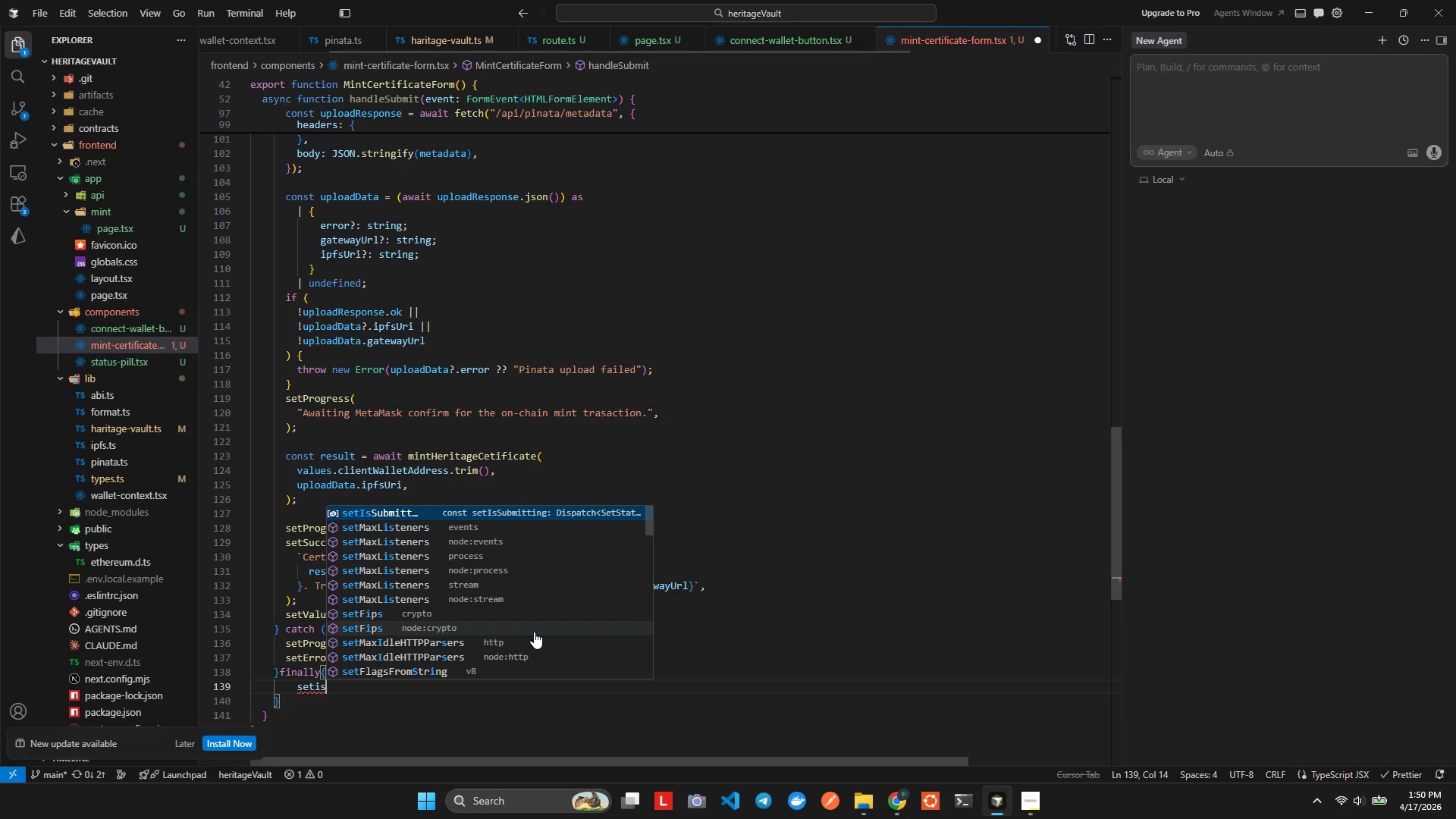 
key(Enter)
 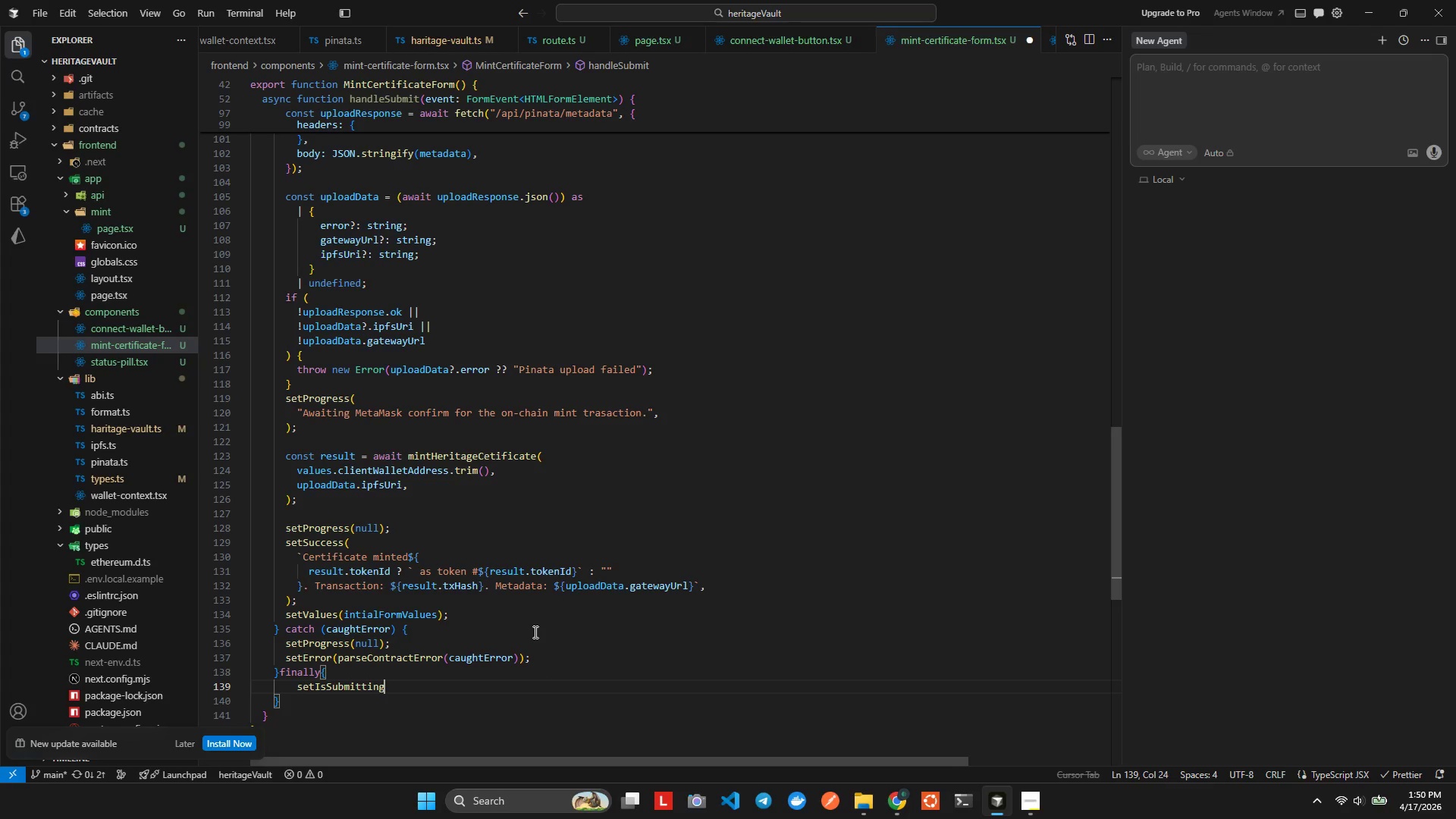 
type((false)
 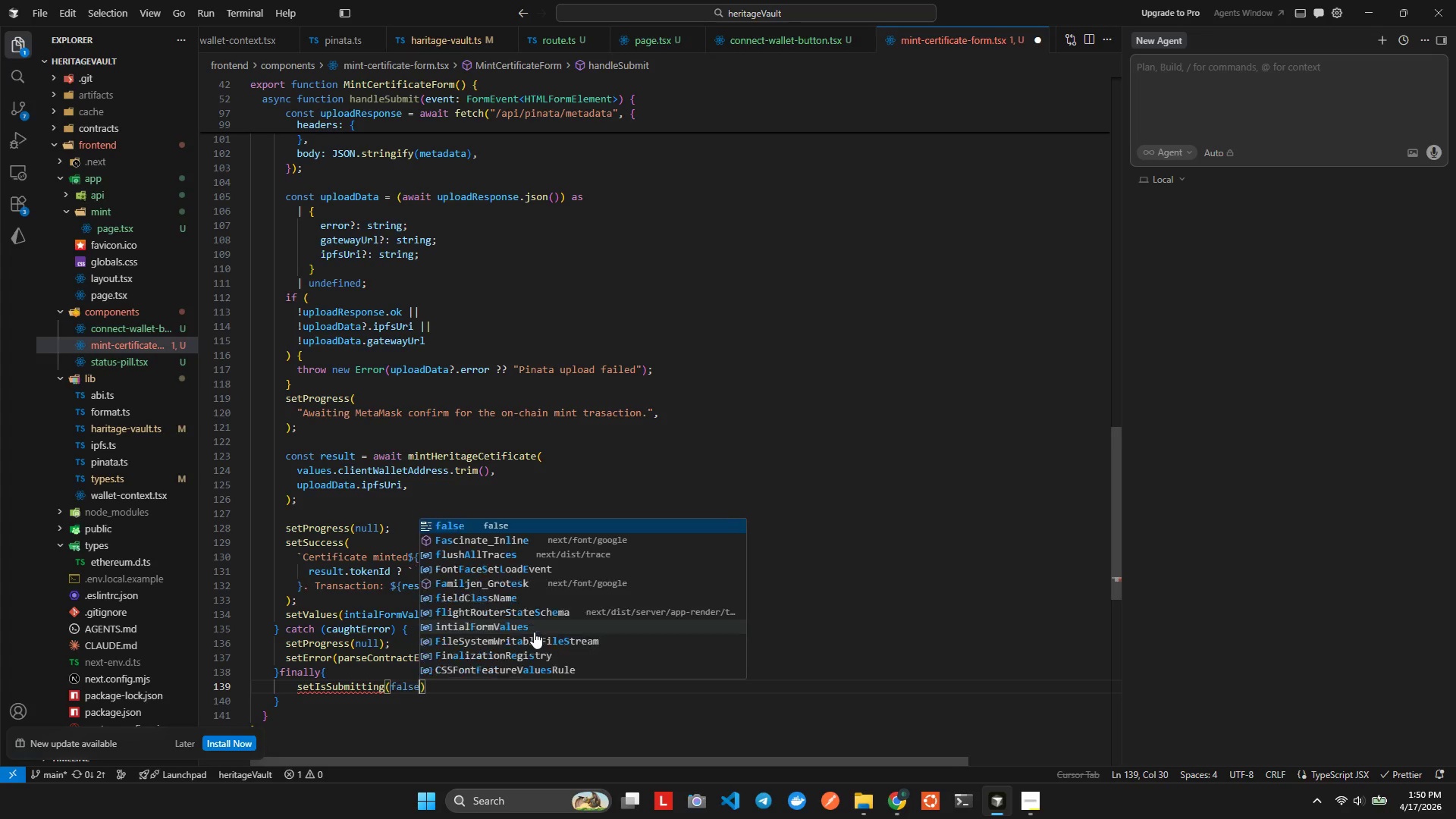 
key(Enter)
 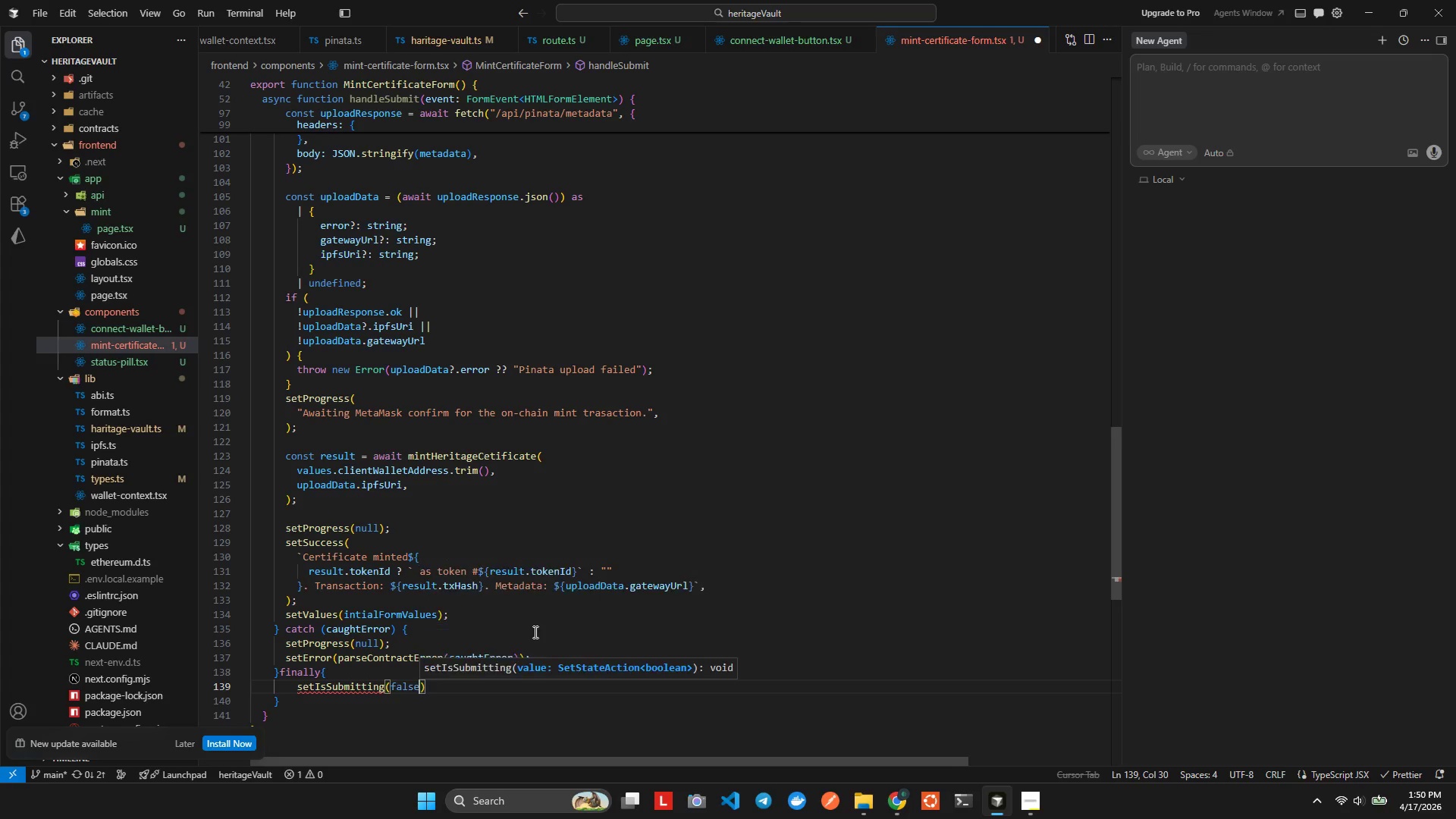 
key(Alt+AltLeft)
 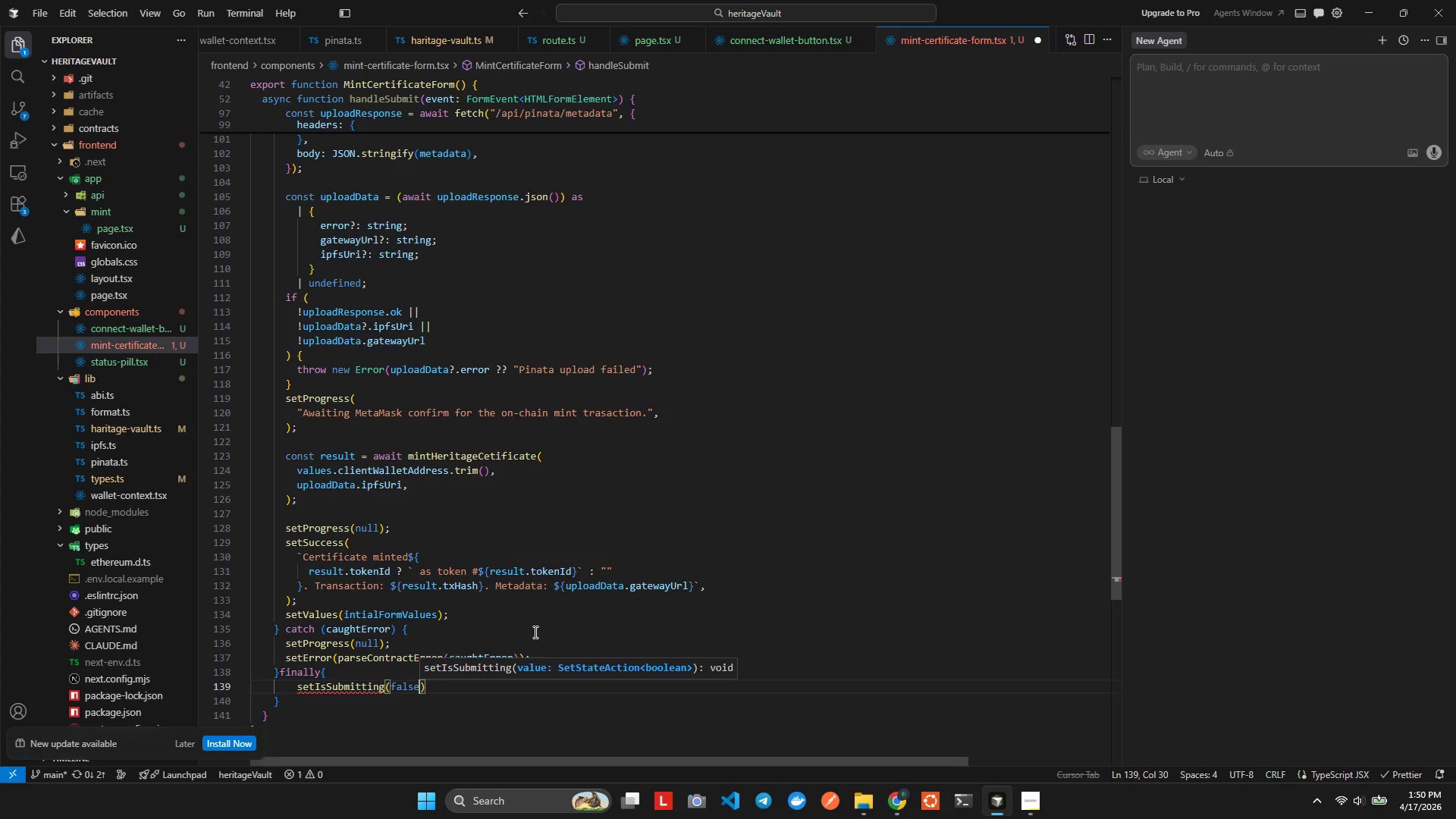 
key(Alt+Shift+ShiftLeft)
 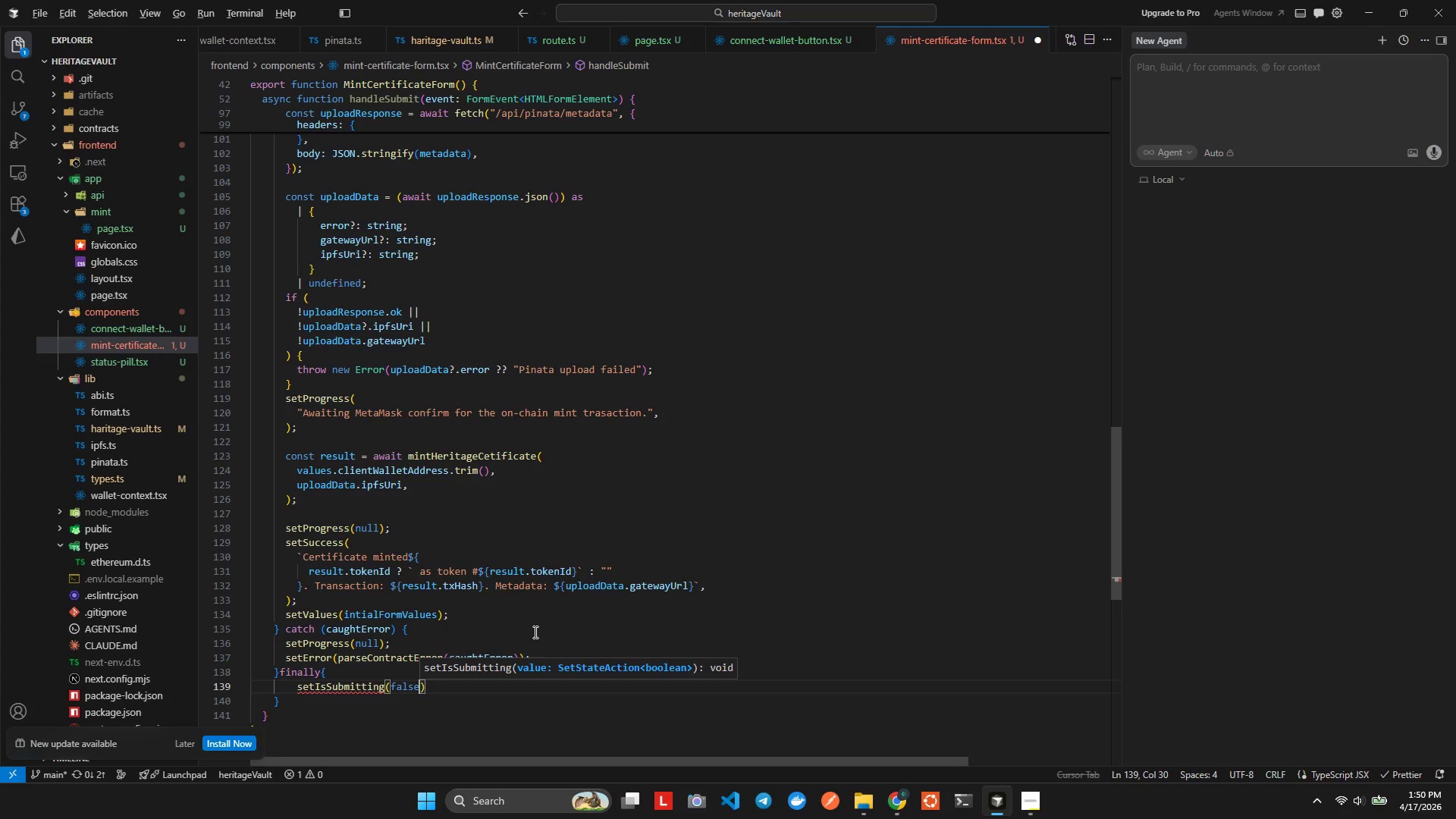 
key(Alt+Shift+F)
 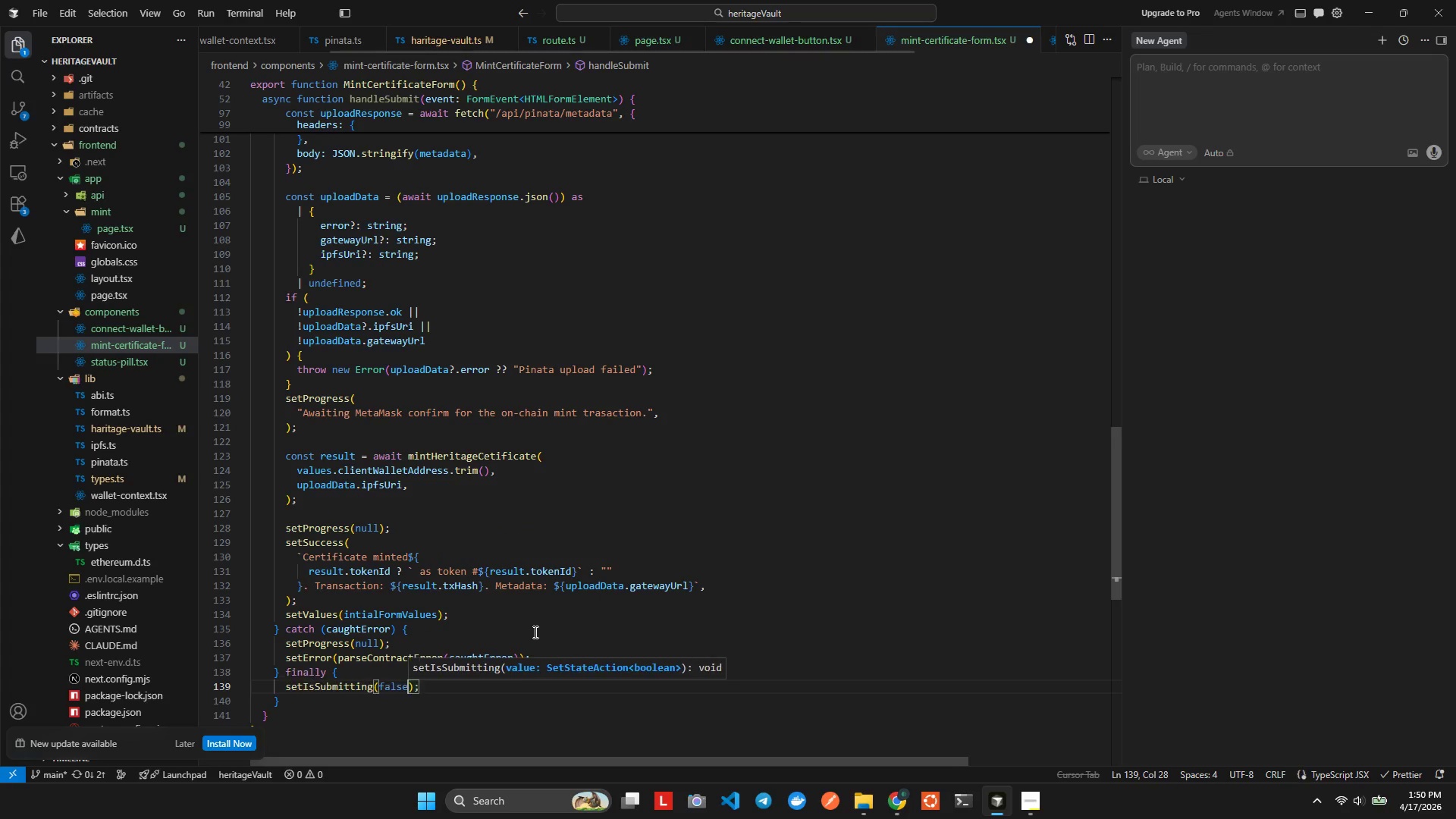 
key(Control+ControlLeft)
 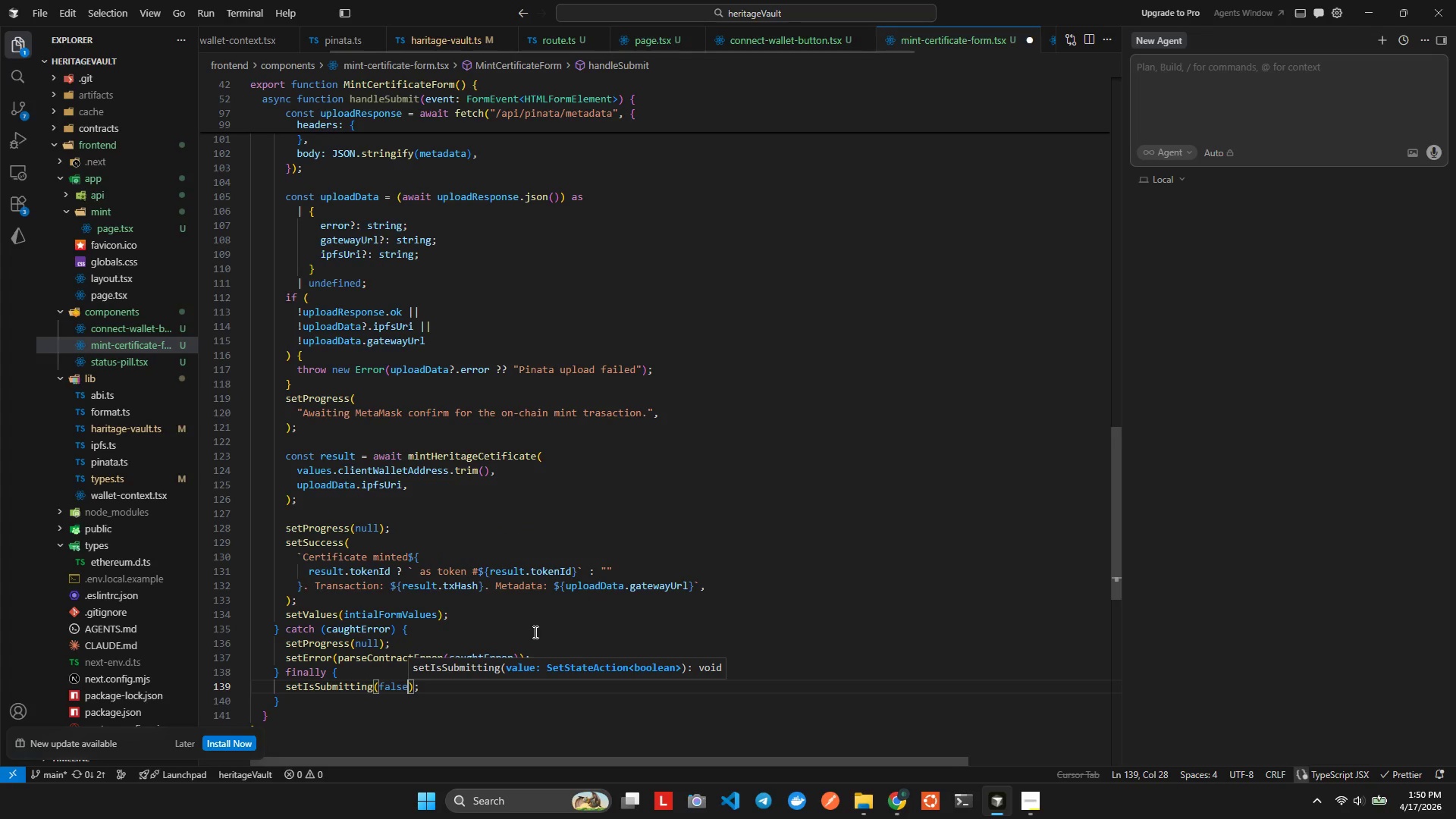 
key(Control+S)
 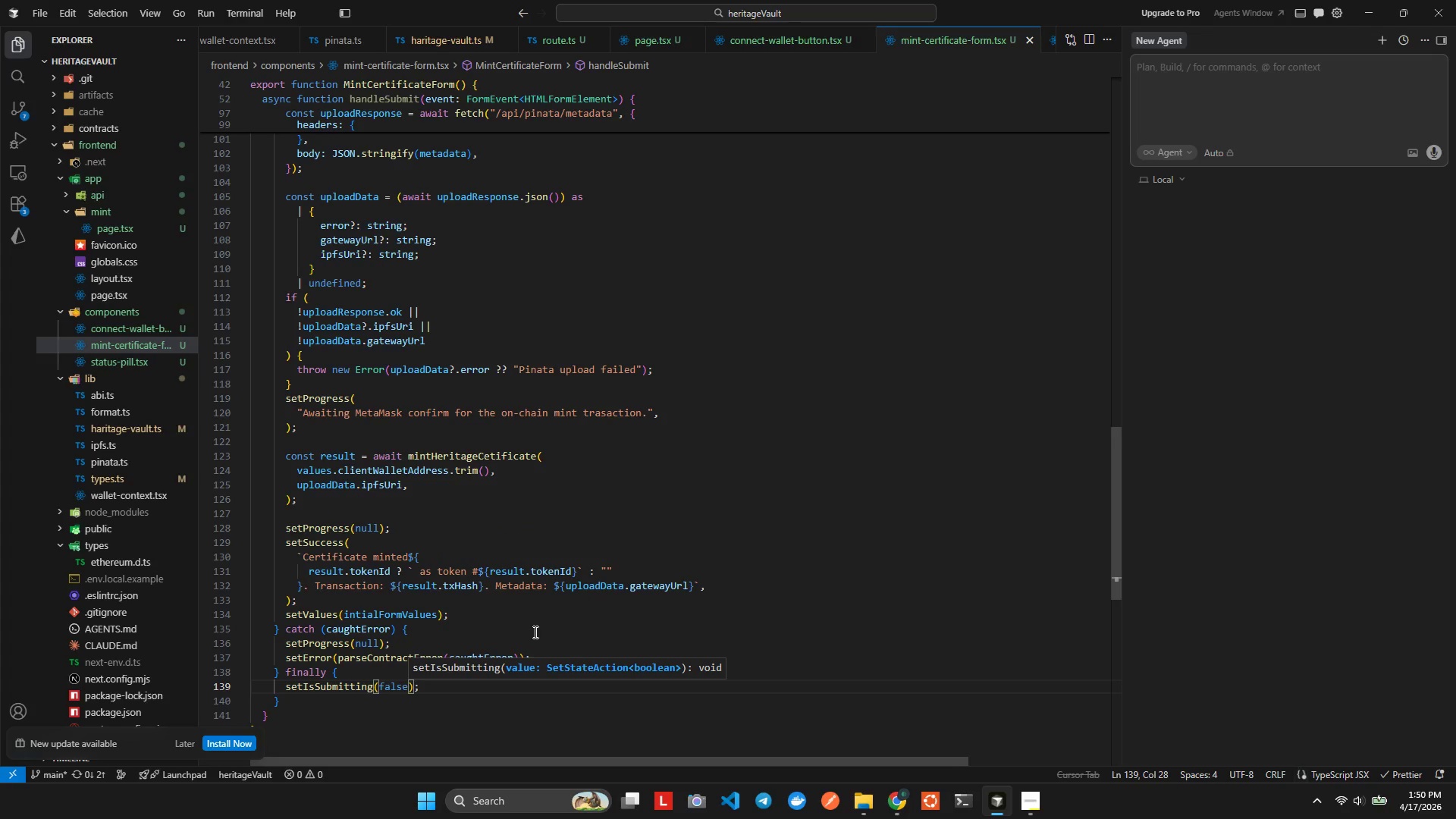 
key(ArrowDown)
 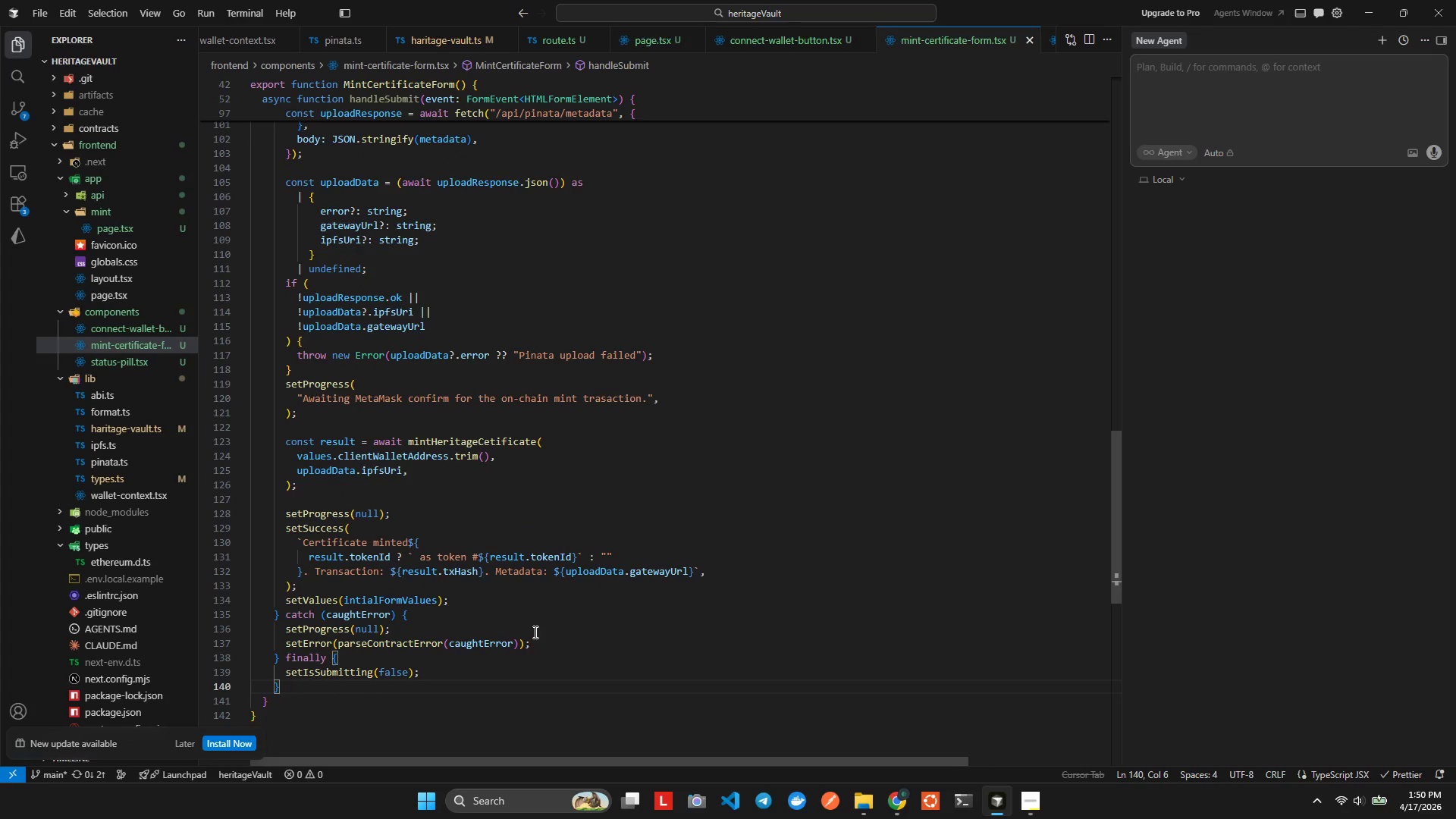 
key(ArrowDown)
 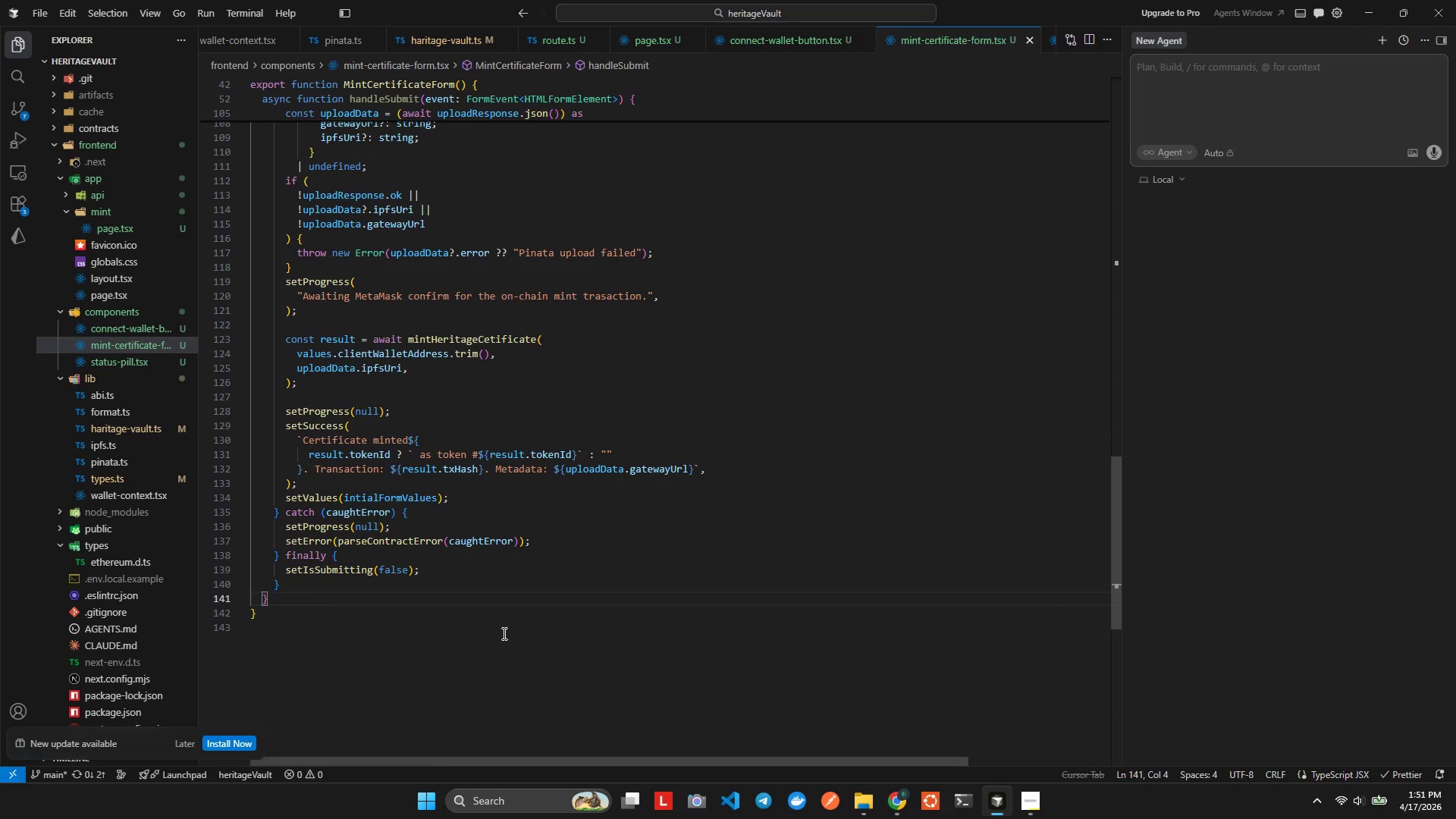 
wait(13.5)
 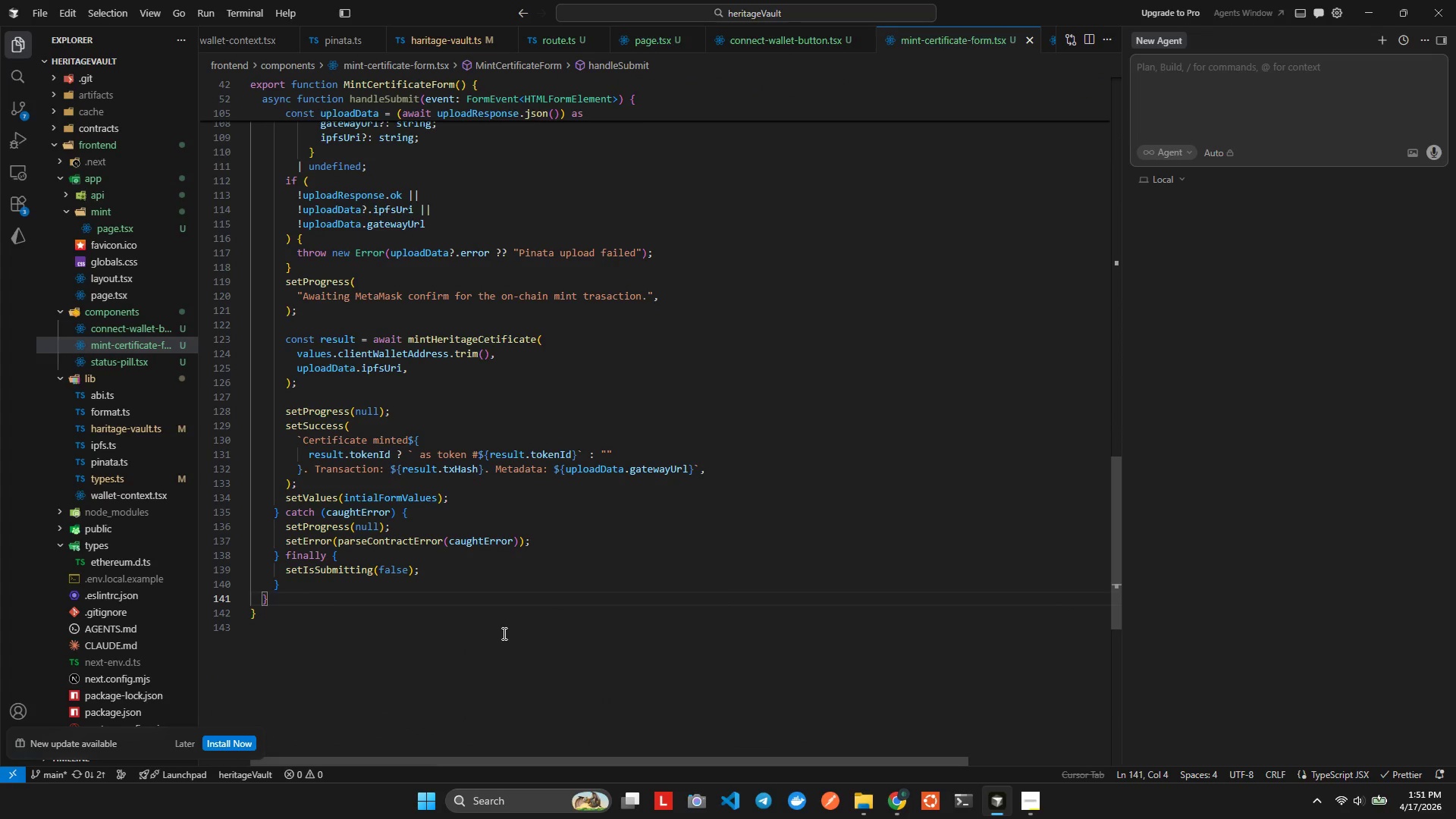 
key(Enter)
 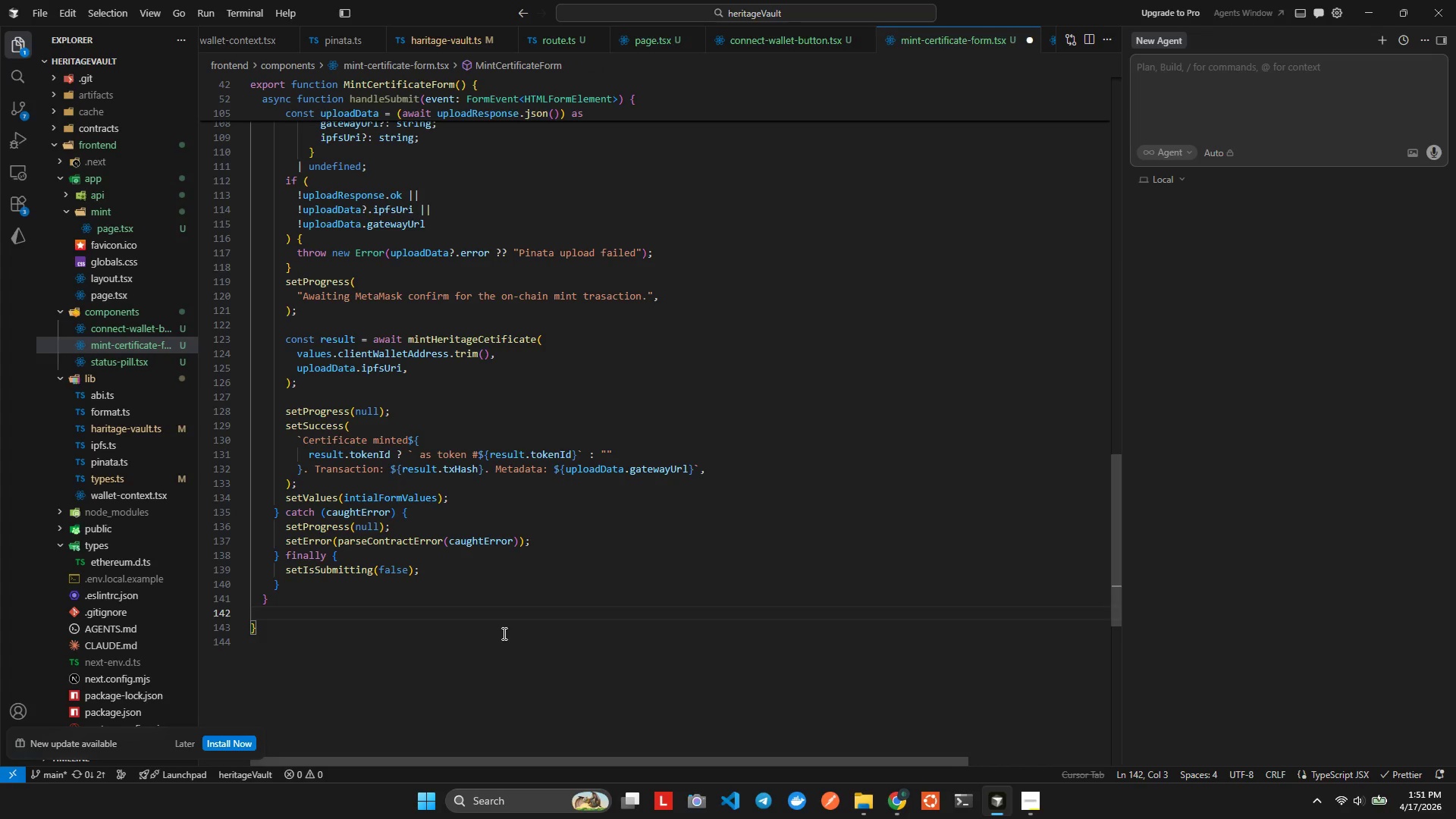 
key(Enter)
 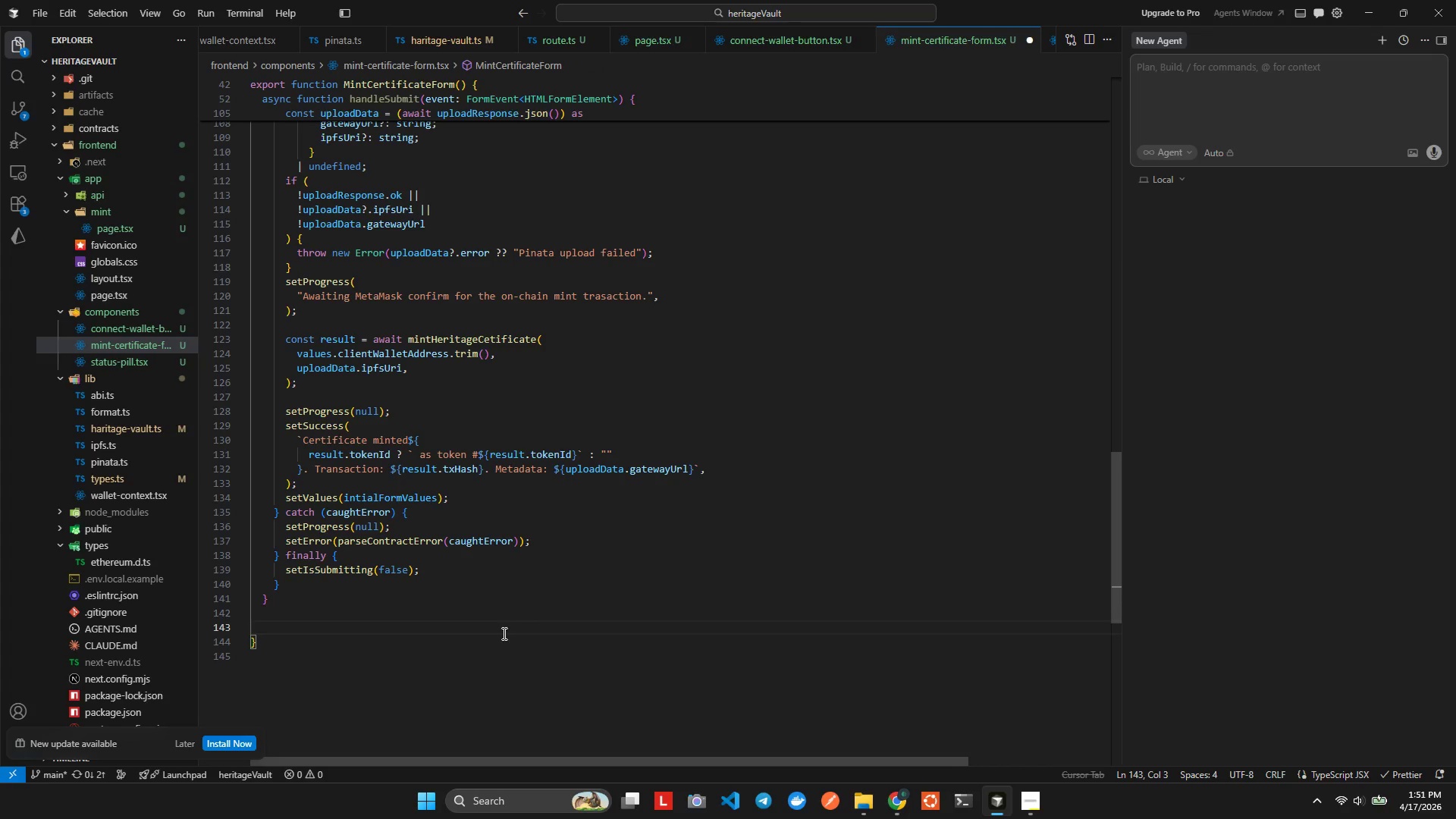 
type(retrn)
 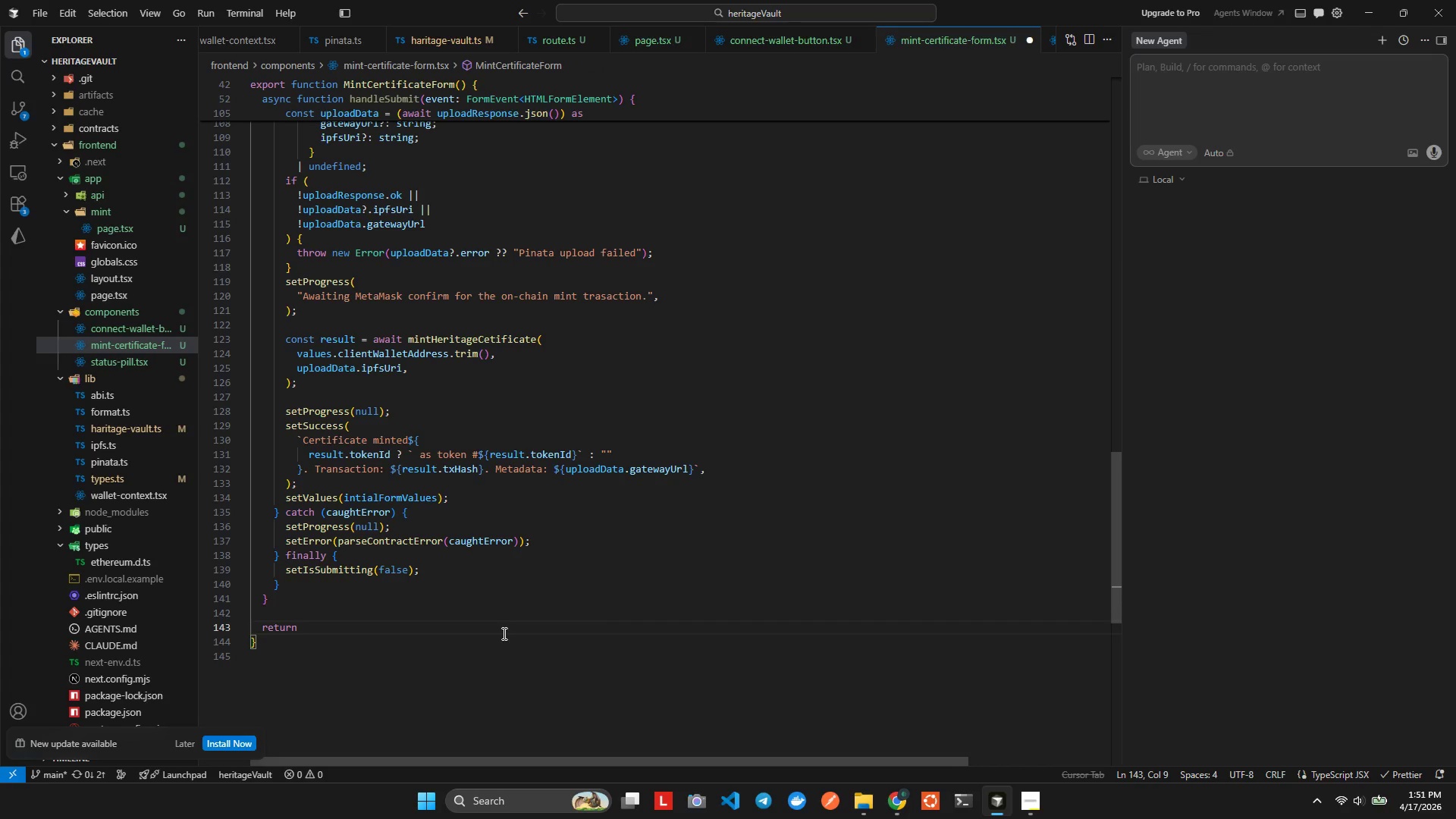 
hold_key(key=U, duration=0.38)
 